 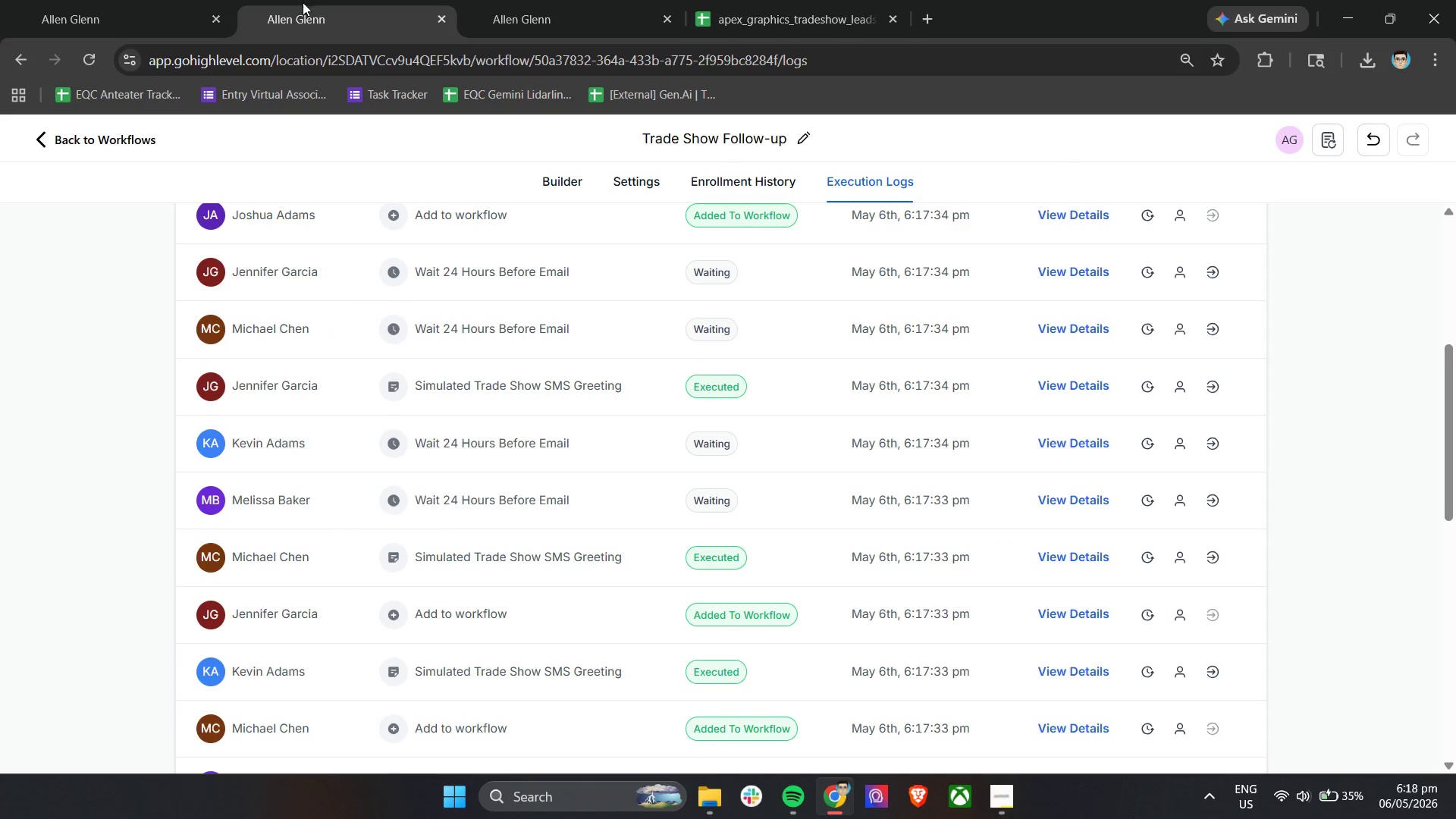 
scroll: coordinate [676, 435], scroll_direction: up, amount: 12.0
 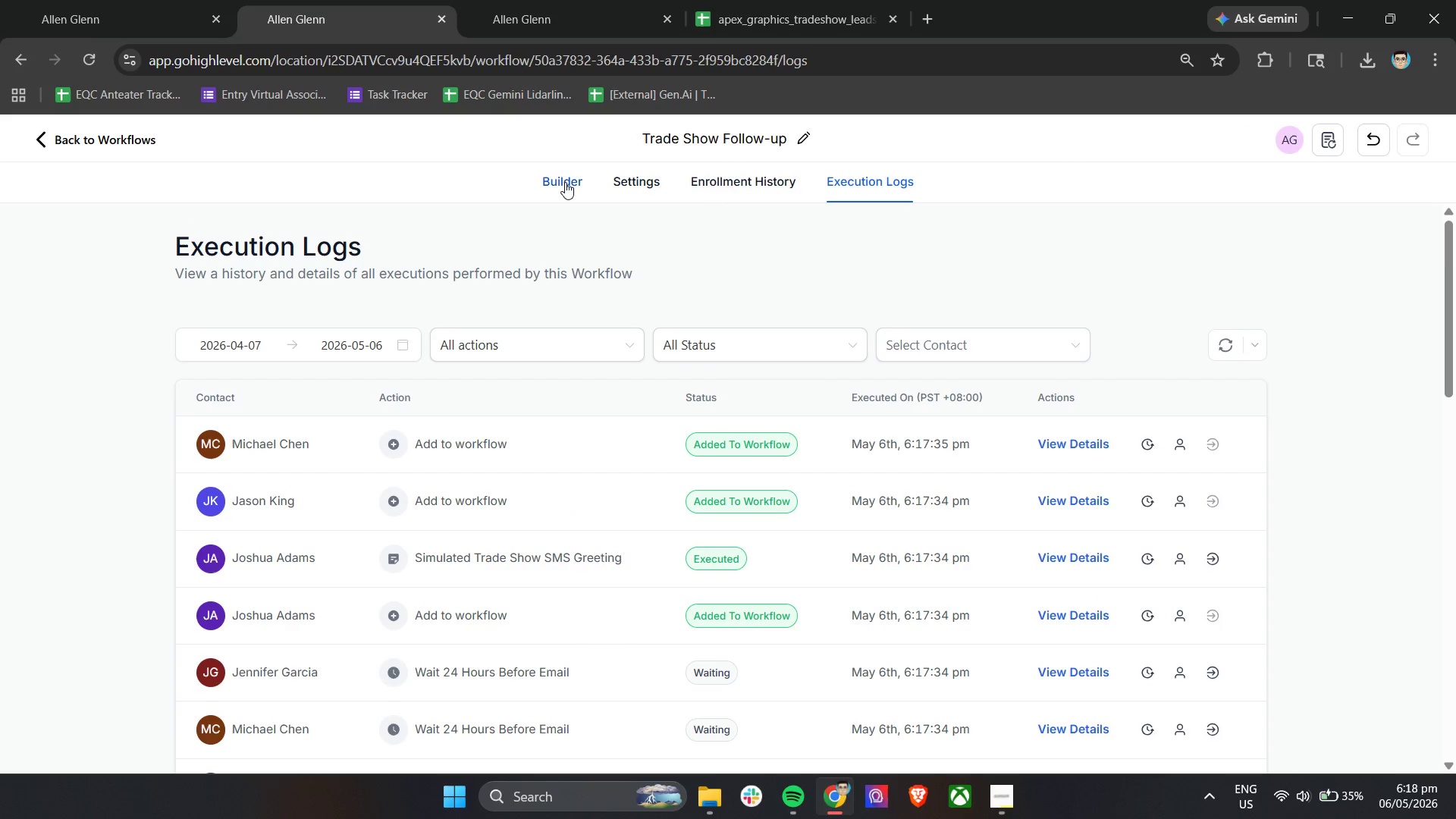 
left_click([565, 182])
 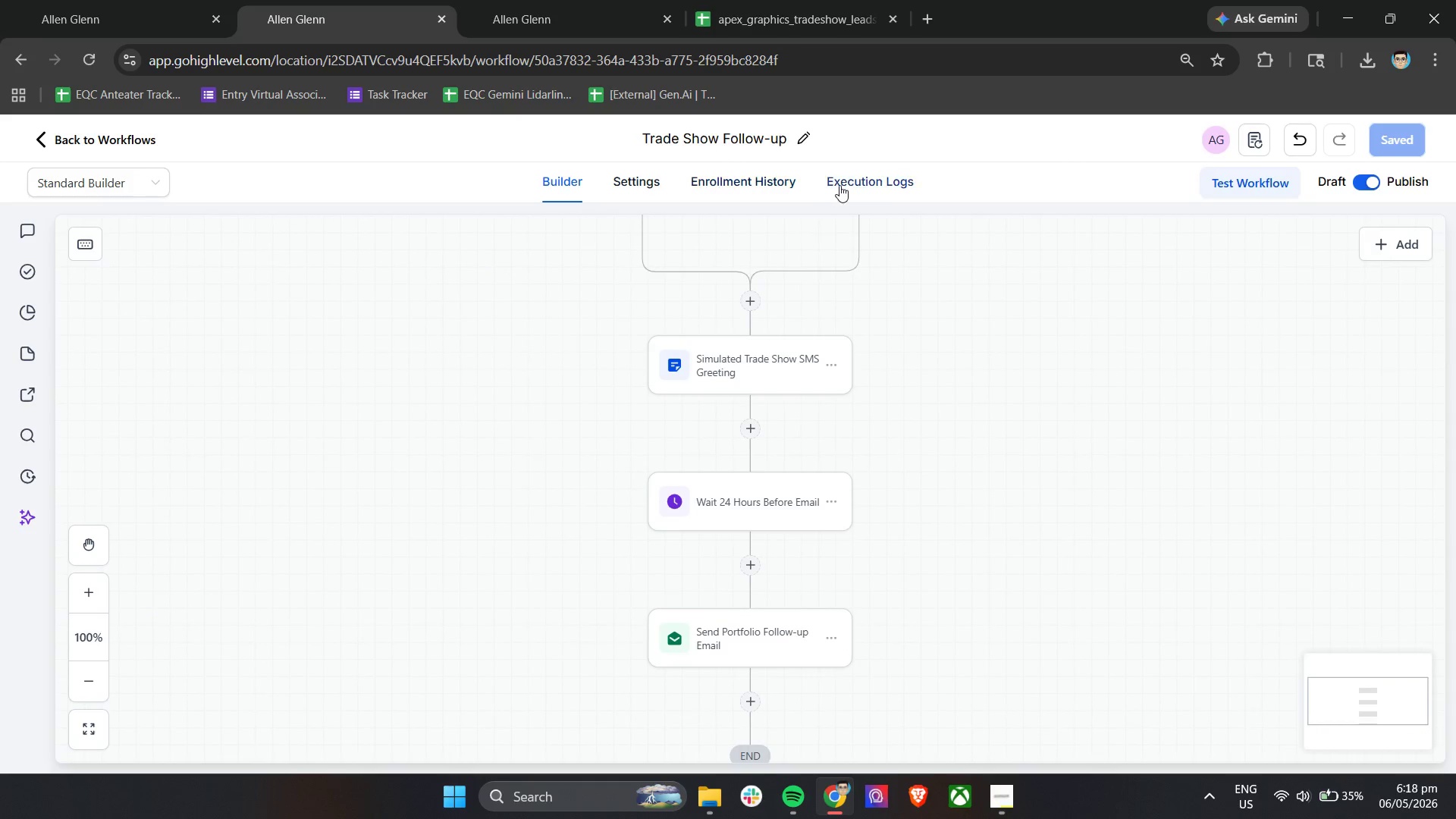 
left_click([843, 185])
 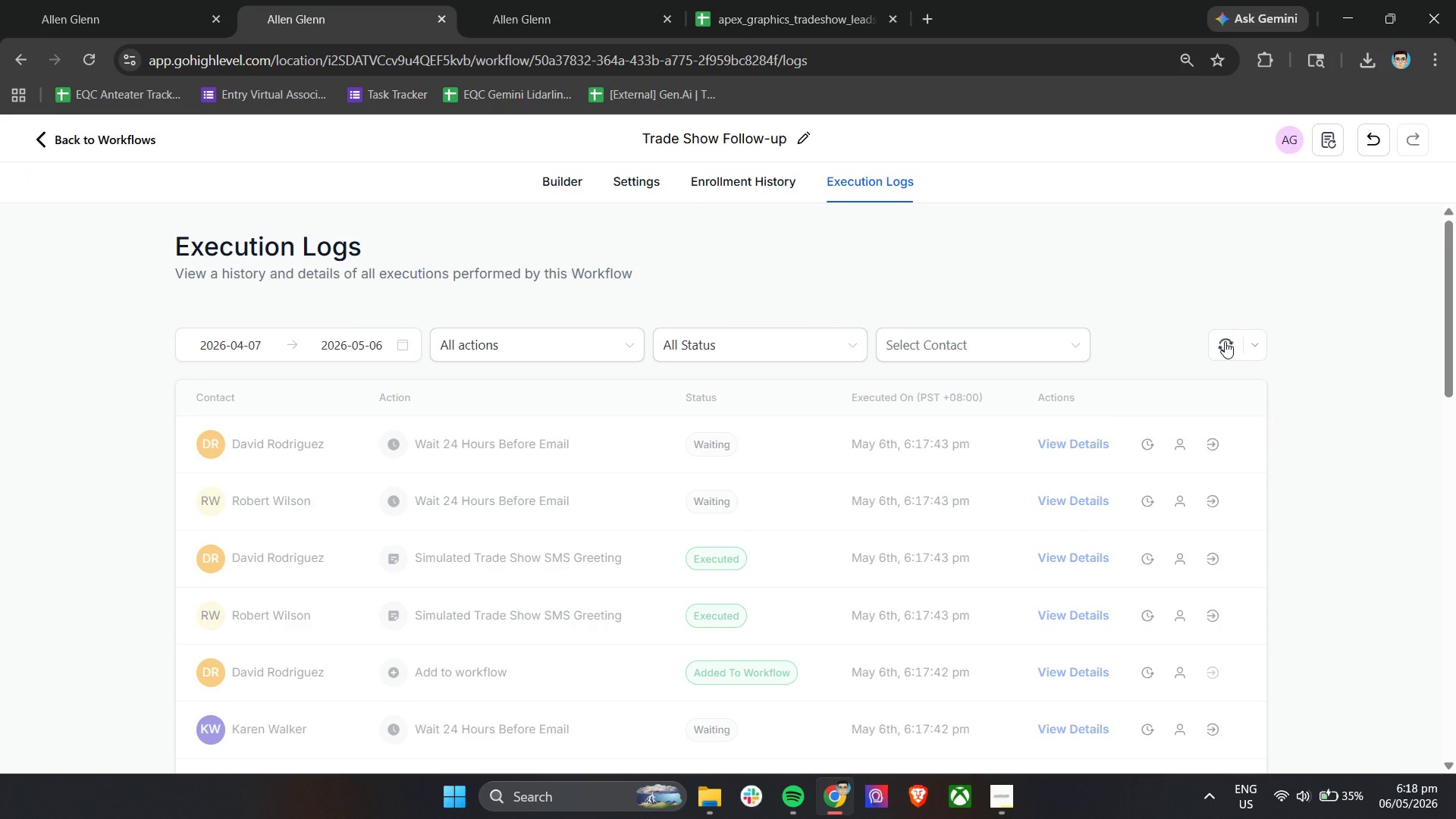 
wait(5.84)
 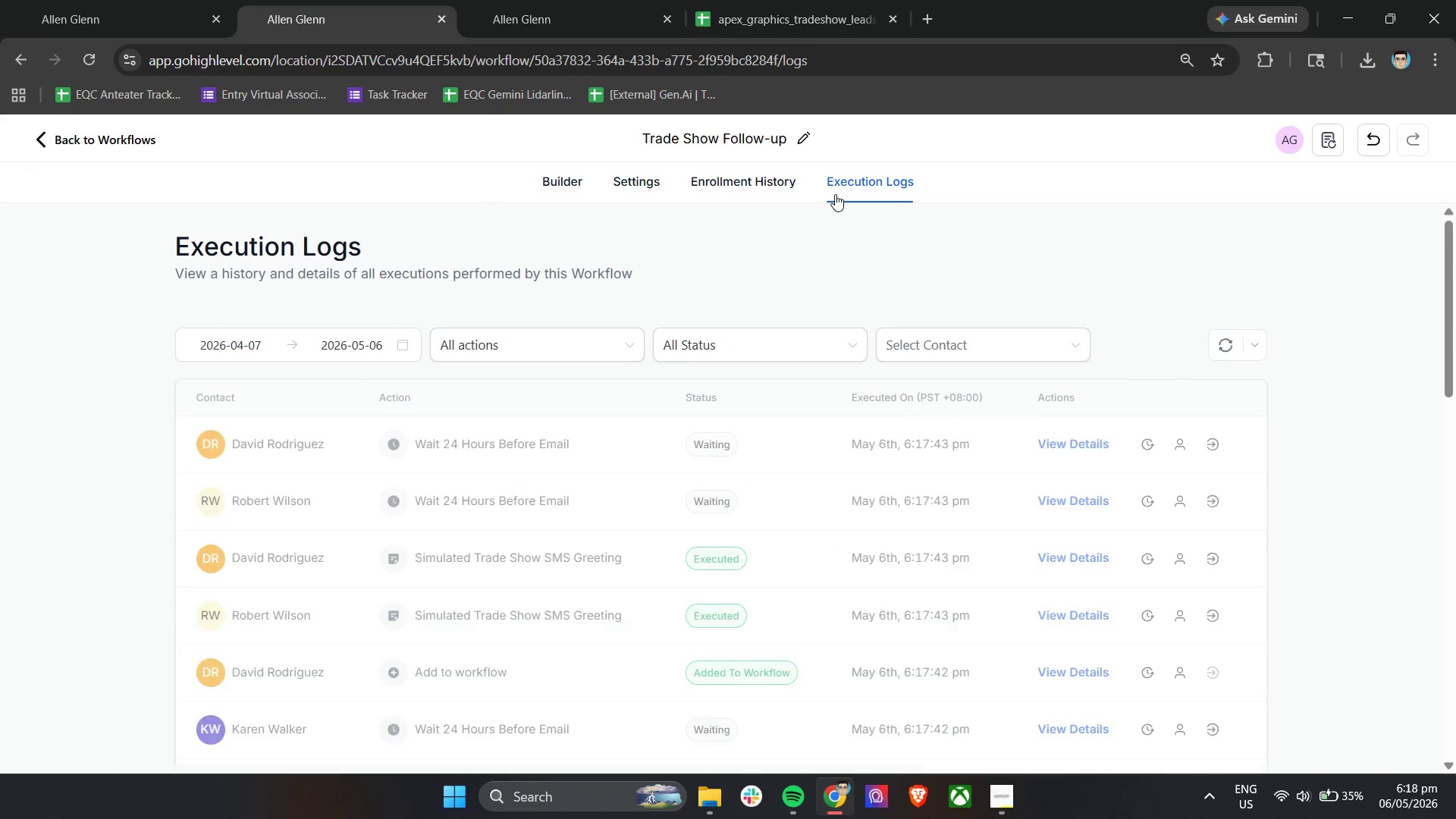 
left_click([95, 0])
 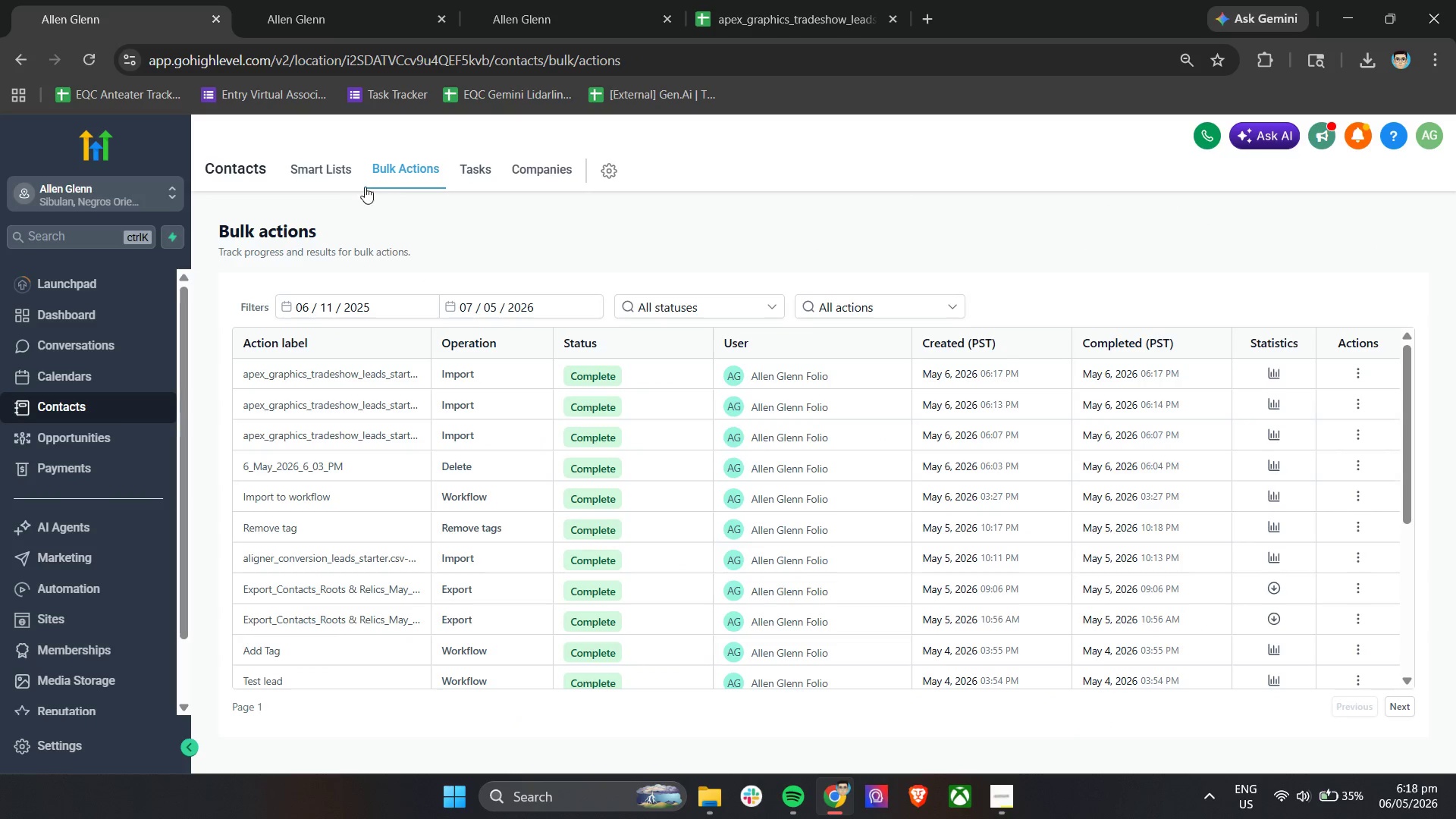 
left_click([331, 167])
 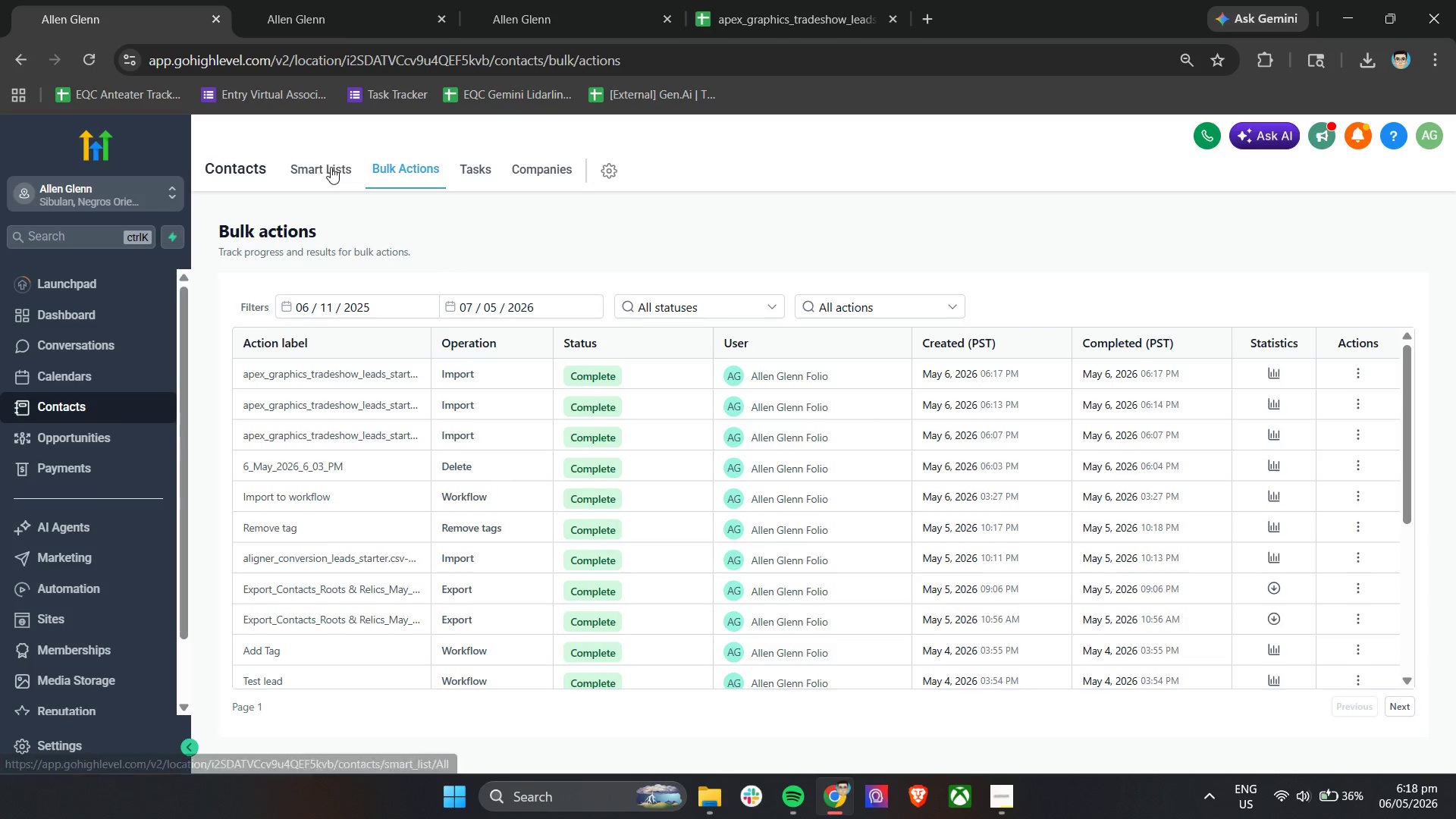 
mouse_move([351, 176])
 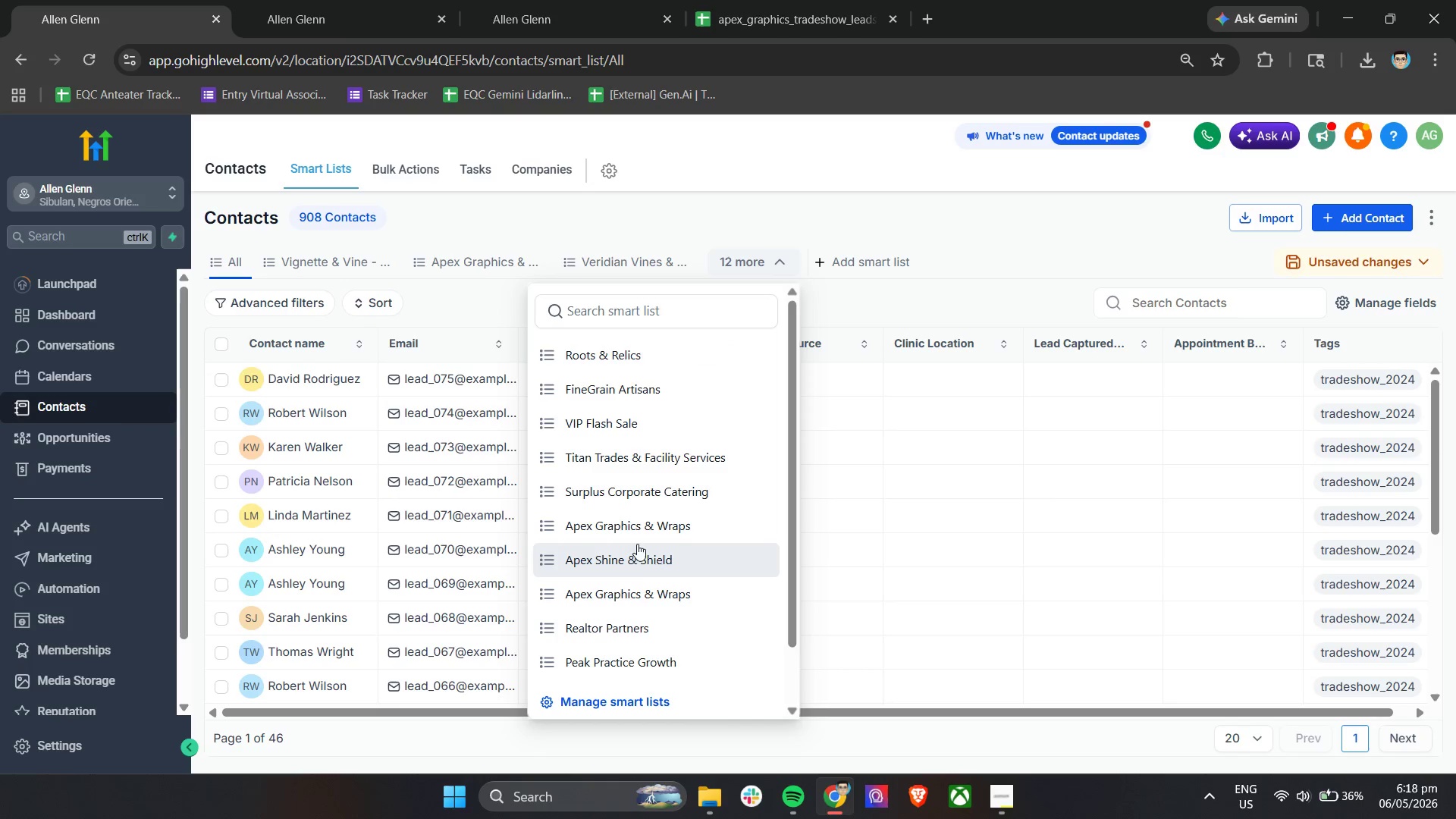 
left_click([640, 596])
 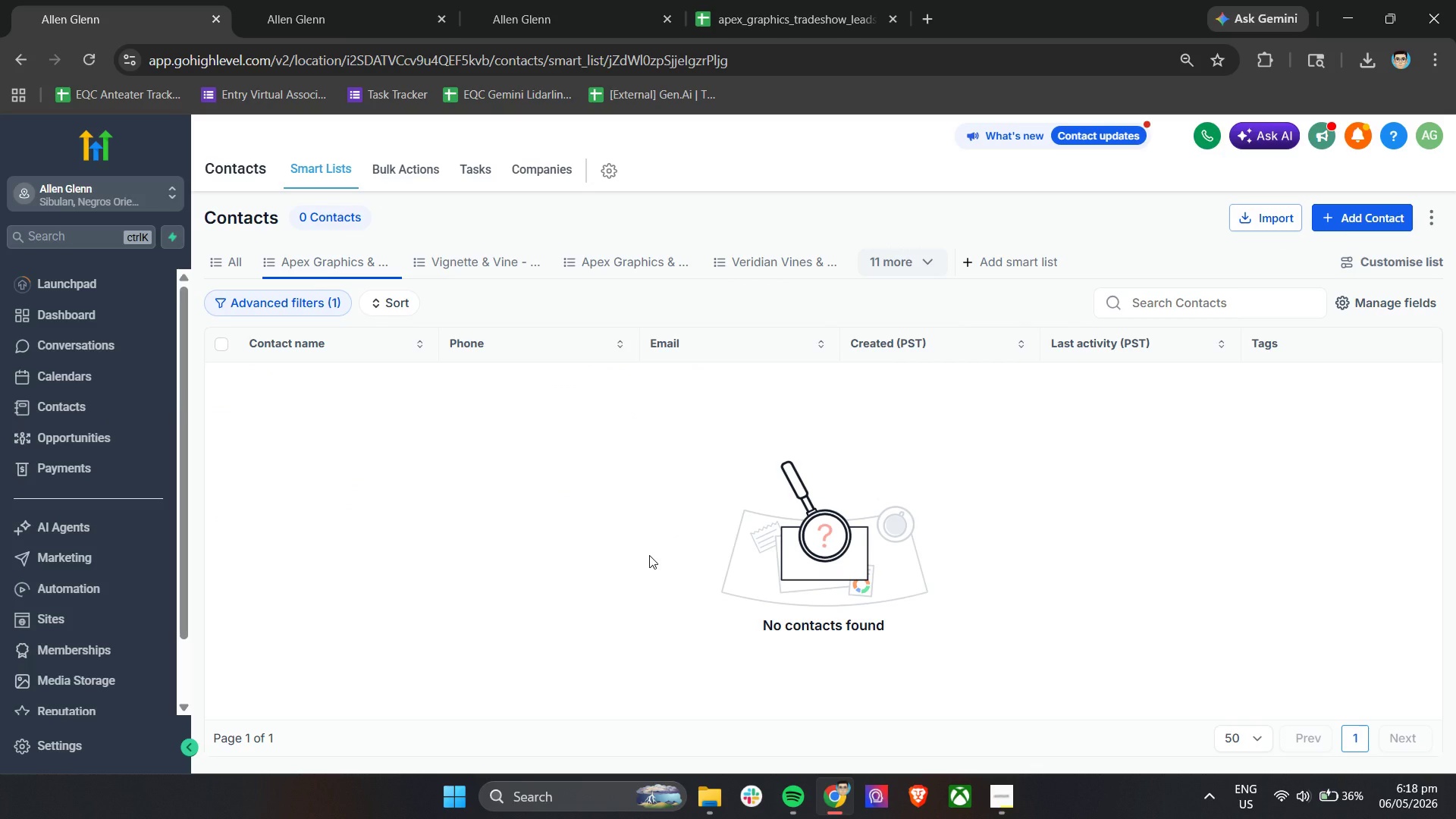 
wait(11.94)
 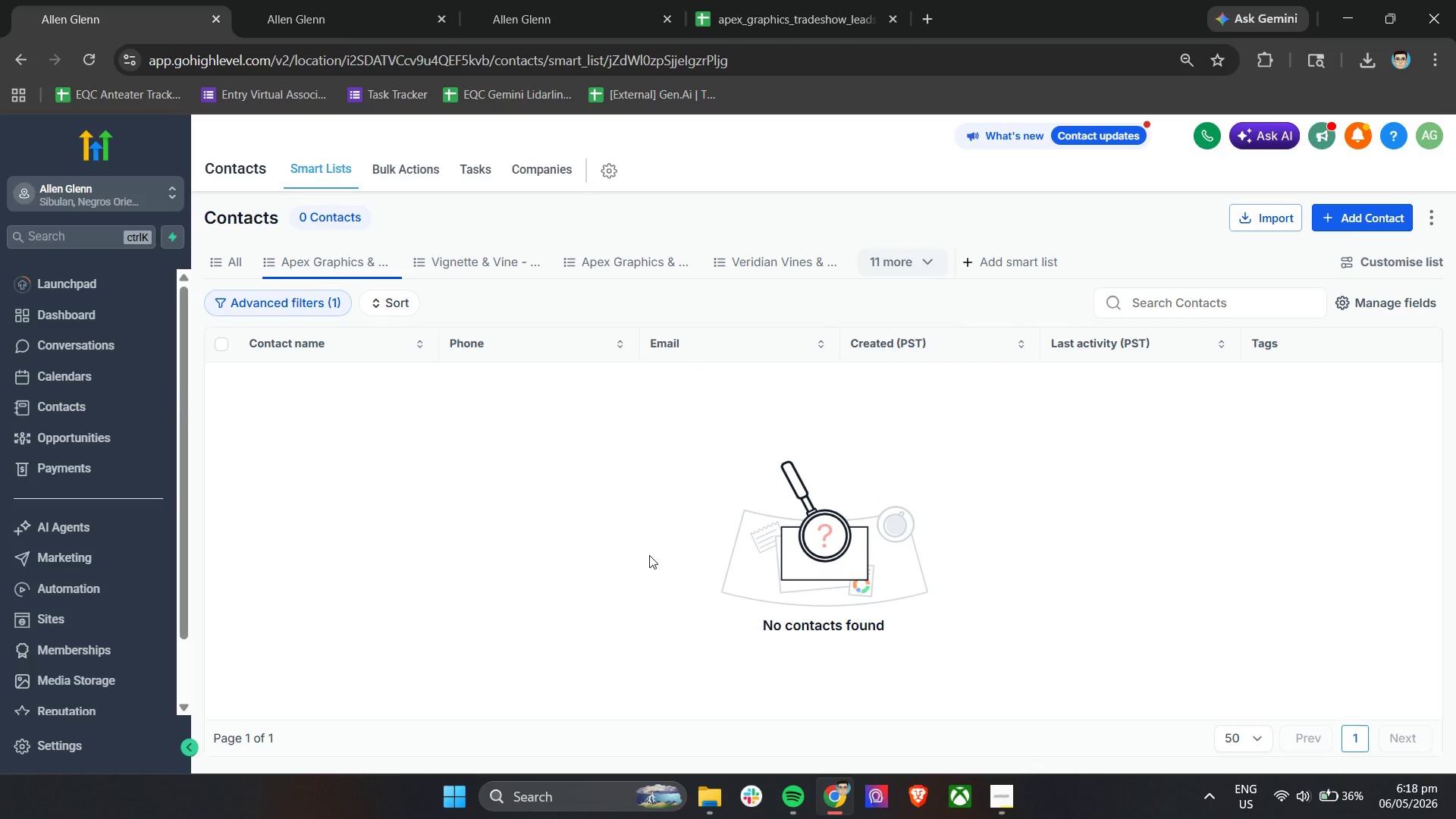 
left_click([359, 259])
 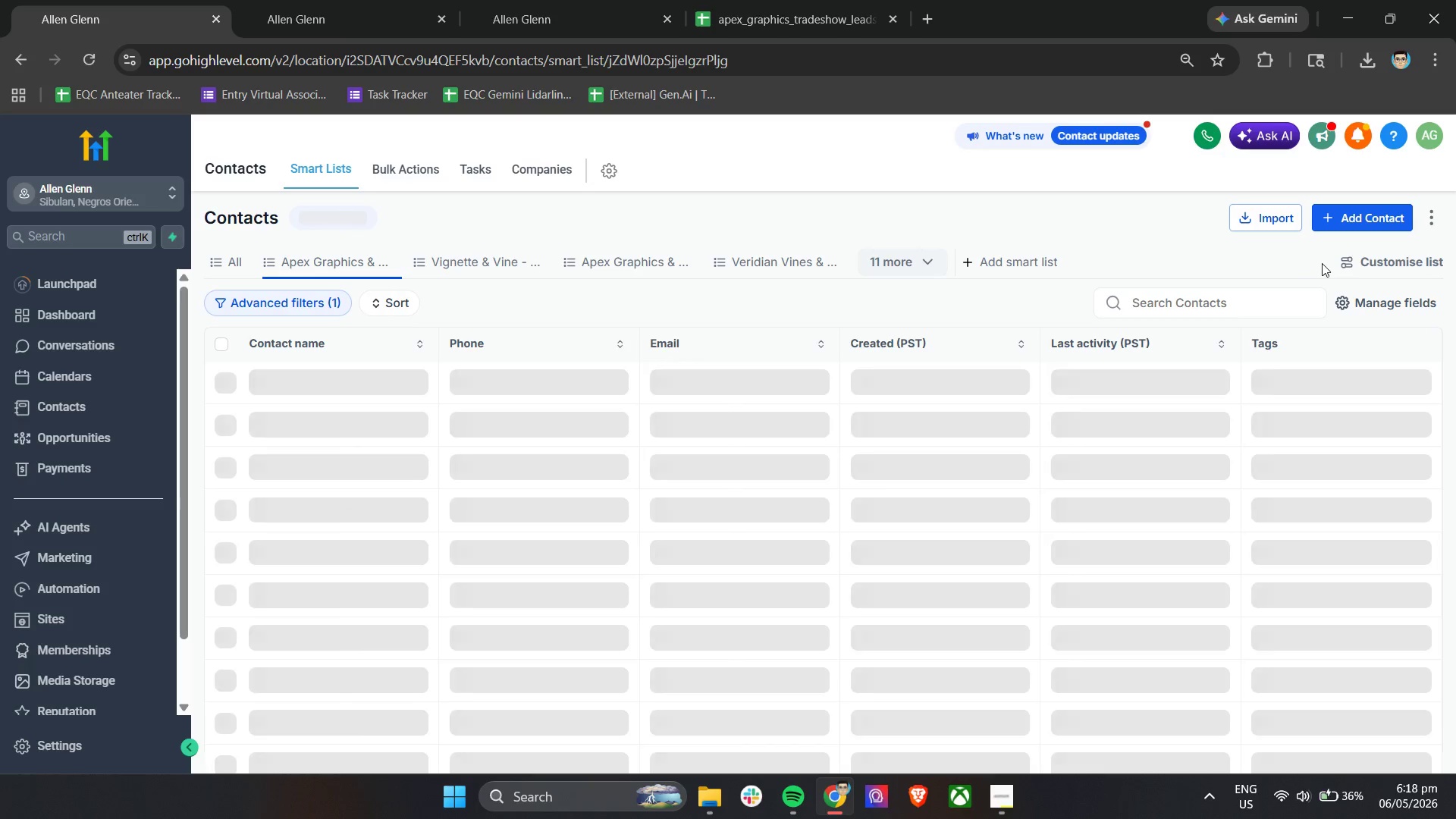 
left_click([1374, 262])
 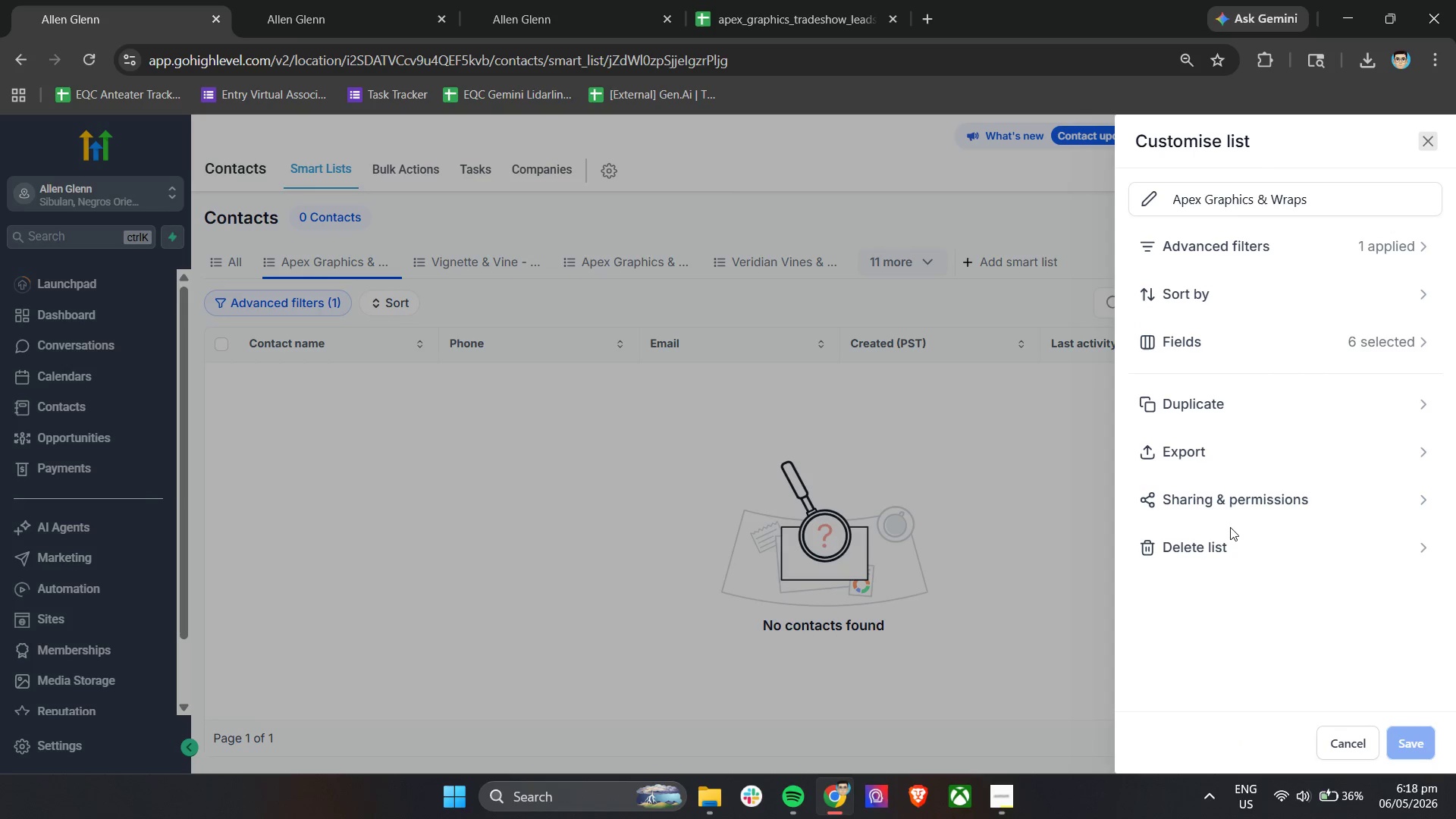 
left_click([1214, 542])
 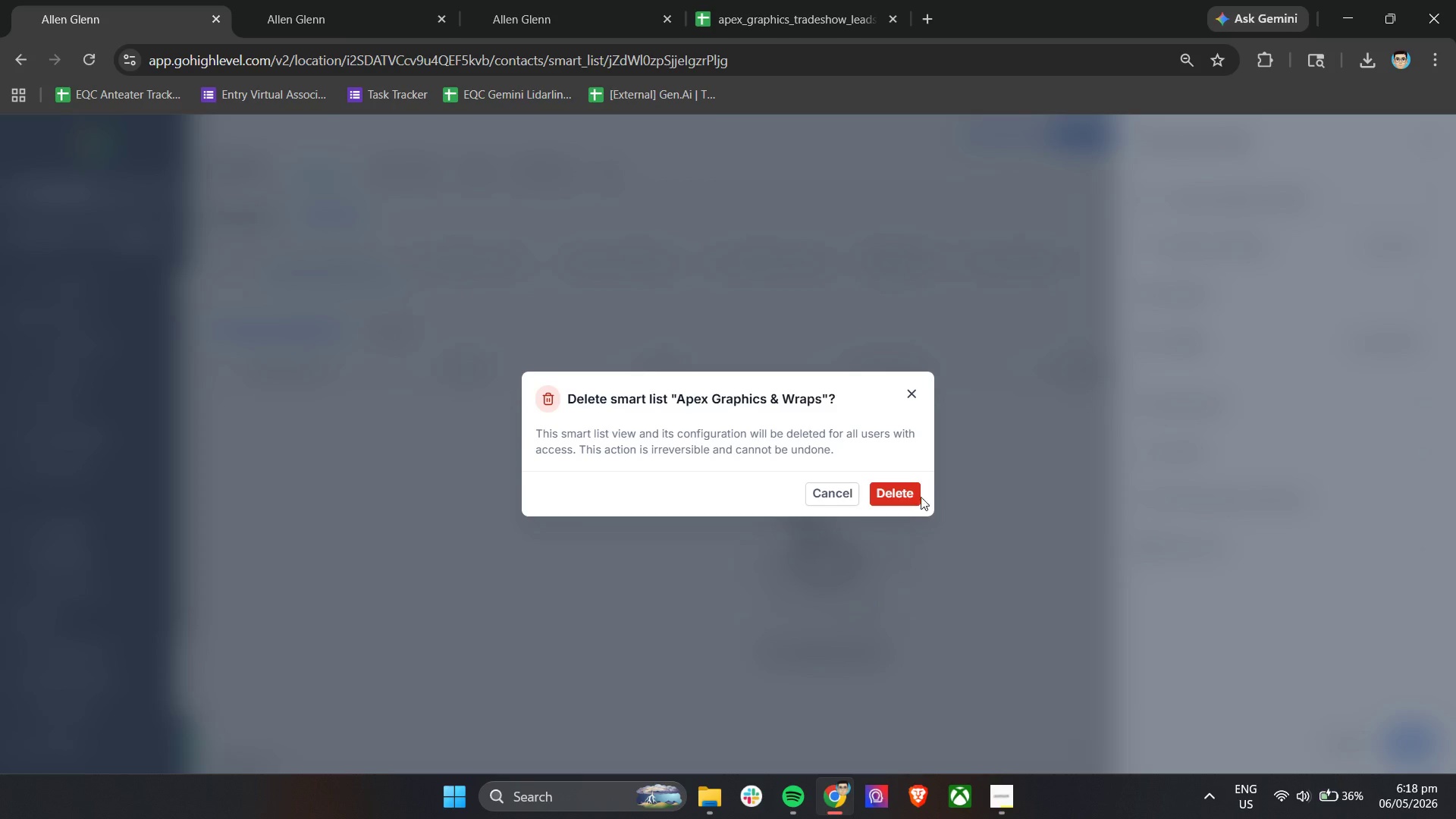 
left_click([904, 495])
 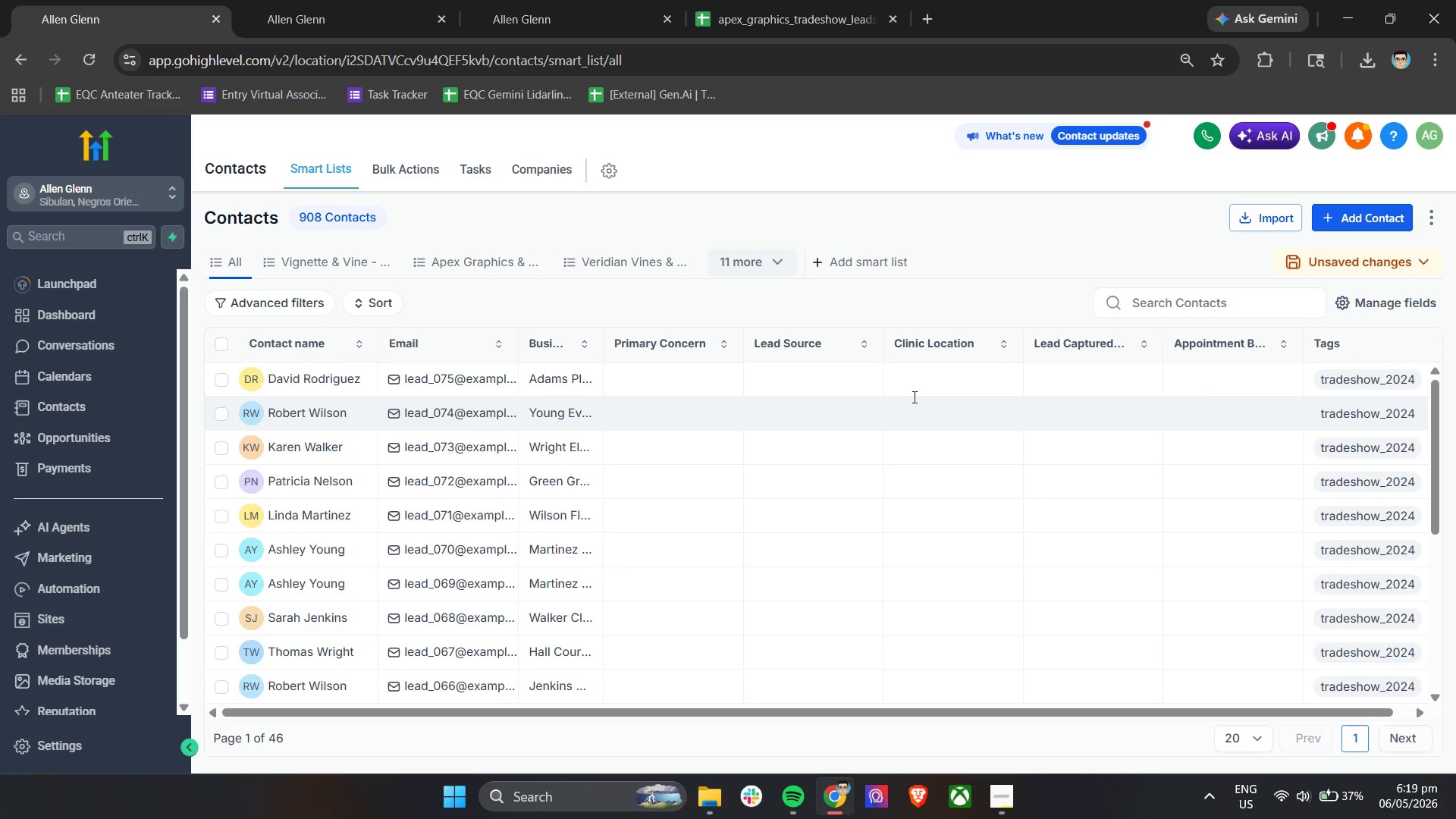 
wait(42.59)
 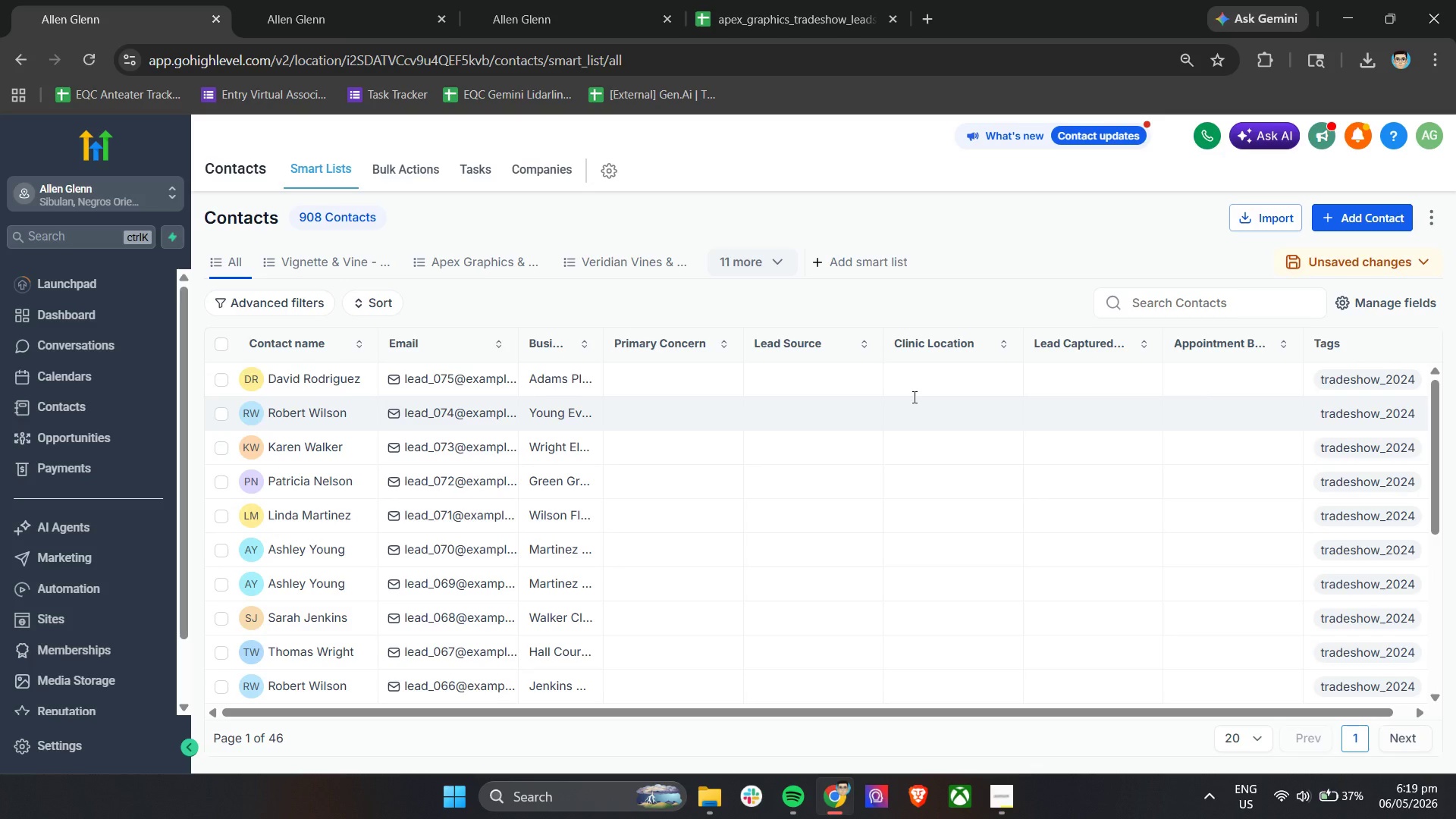 
left_click([734, 256])
 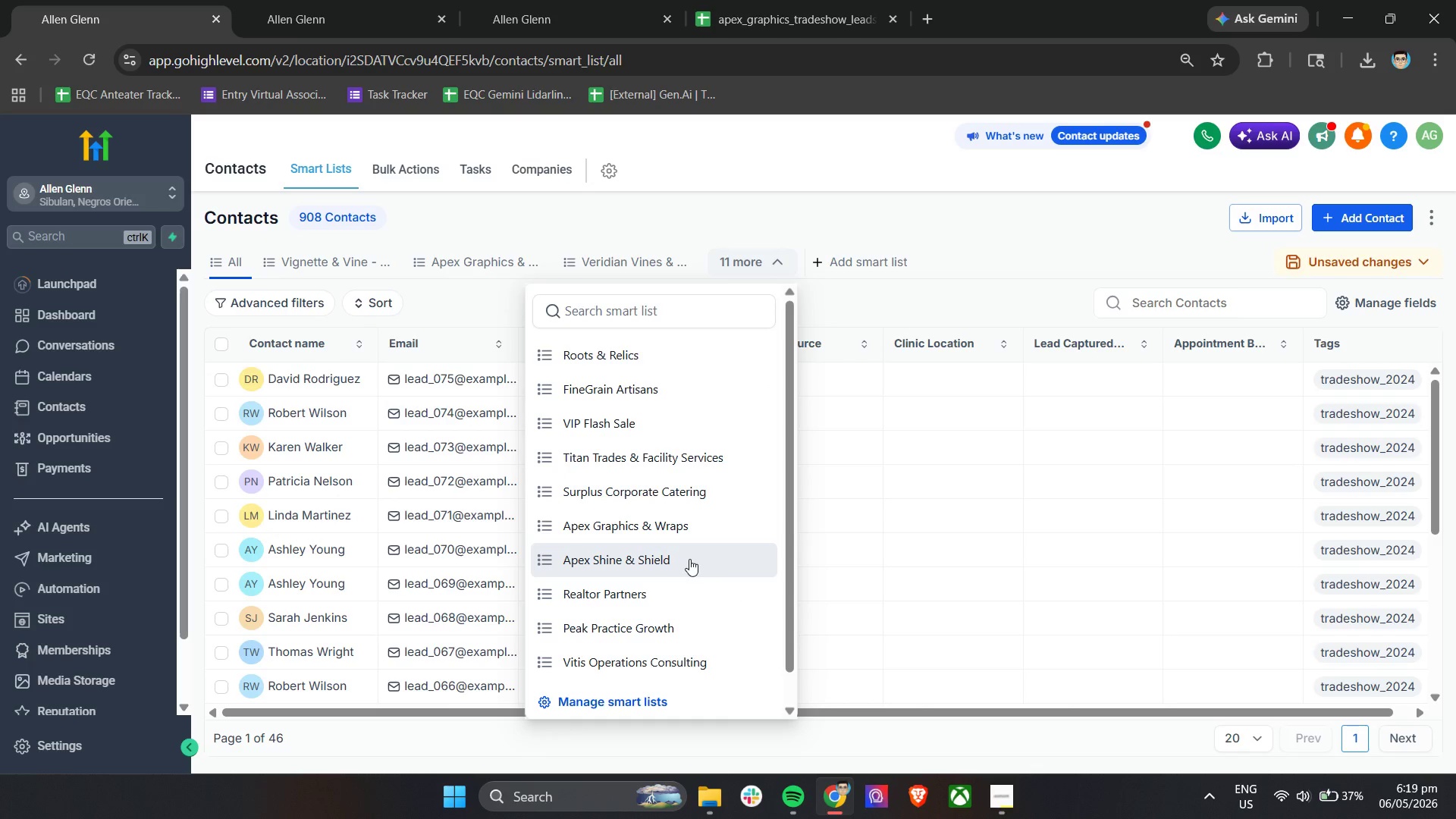 
scroll: coordinate [701, 531], scroll_direction: none, amount: 0.0
 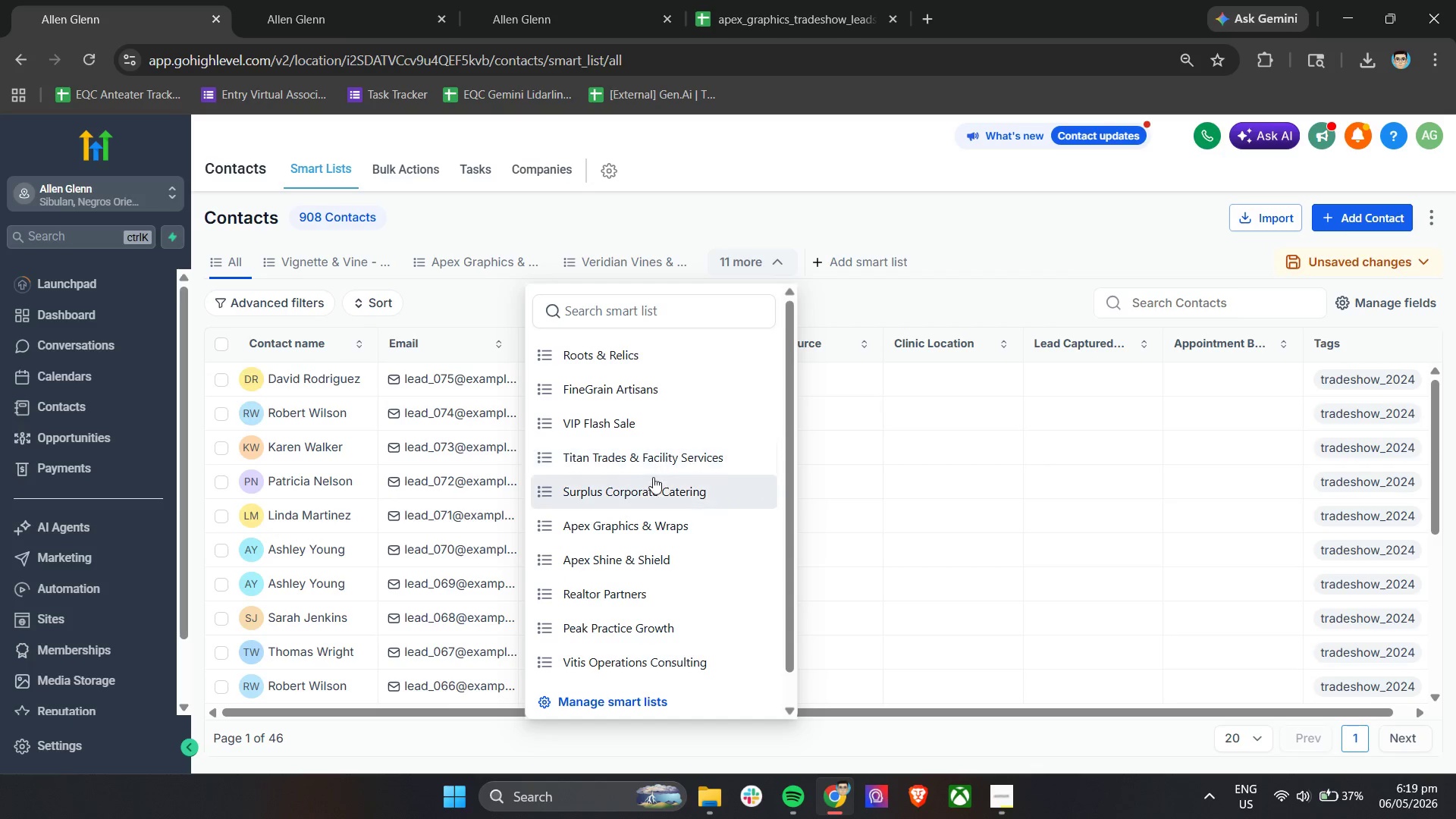 
left_click([675, 530])
 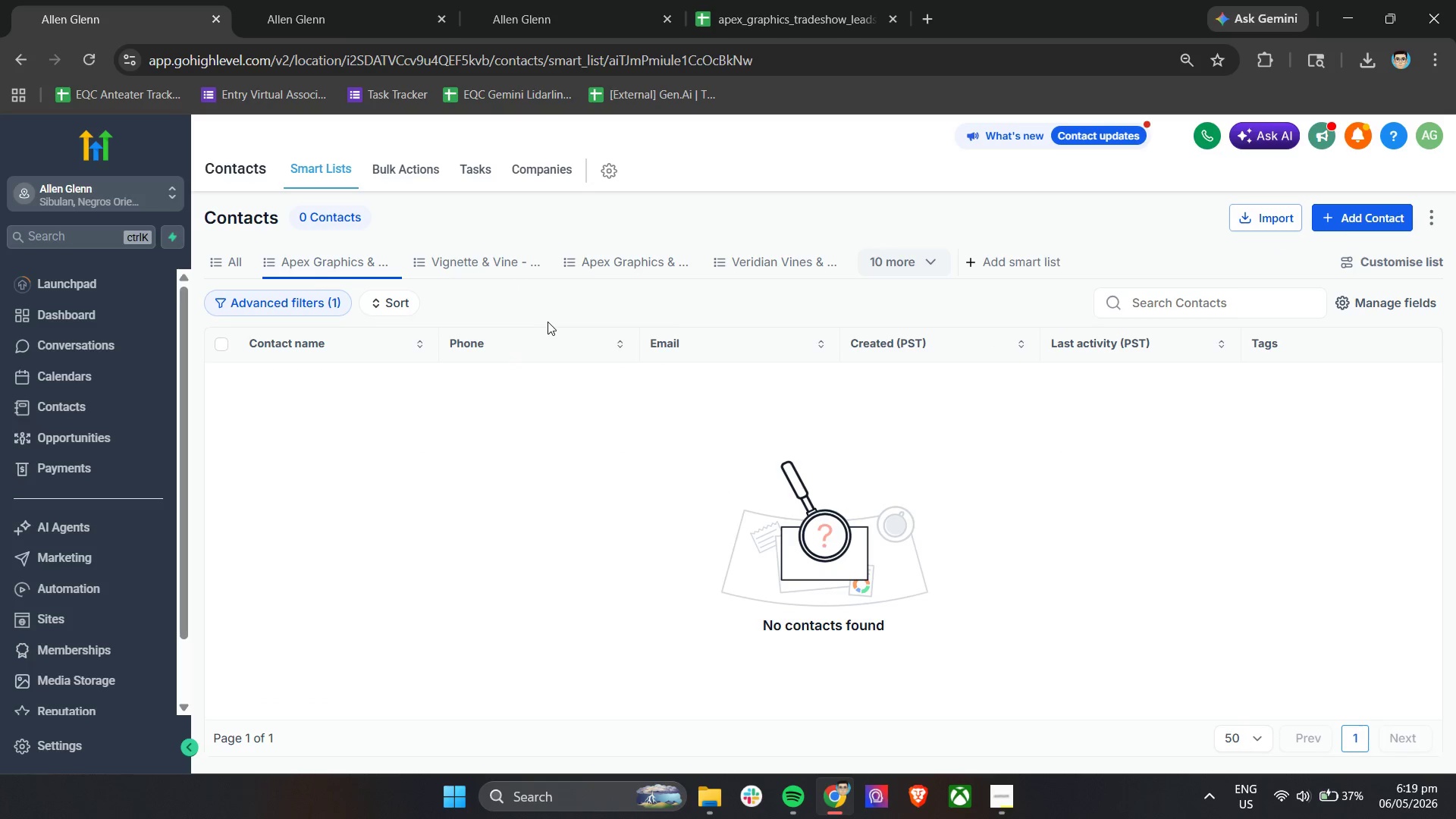 
left_click([1374, 262])
 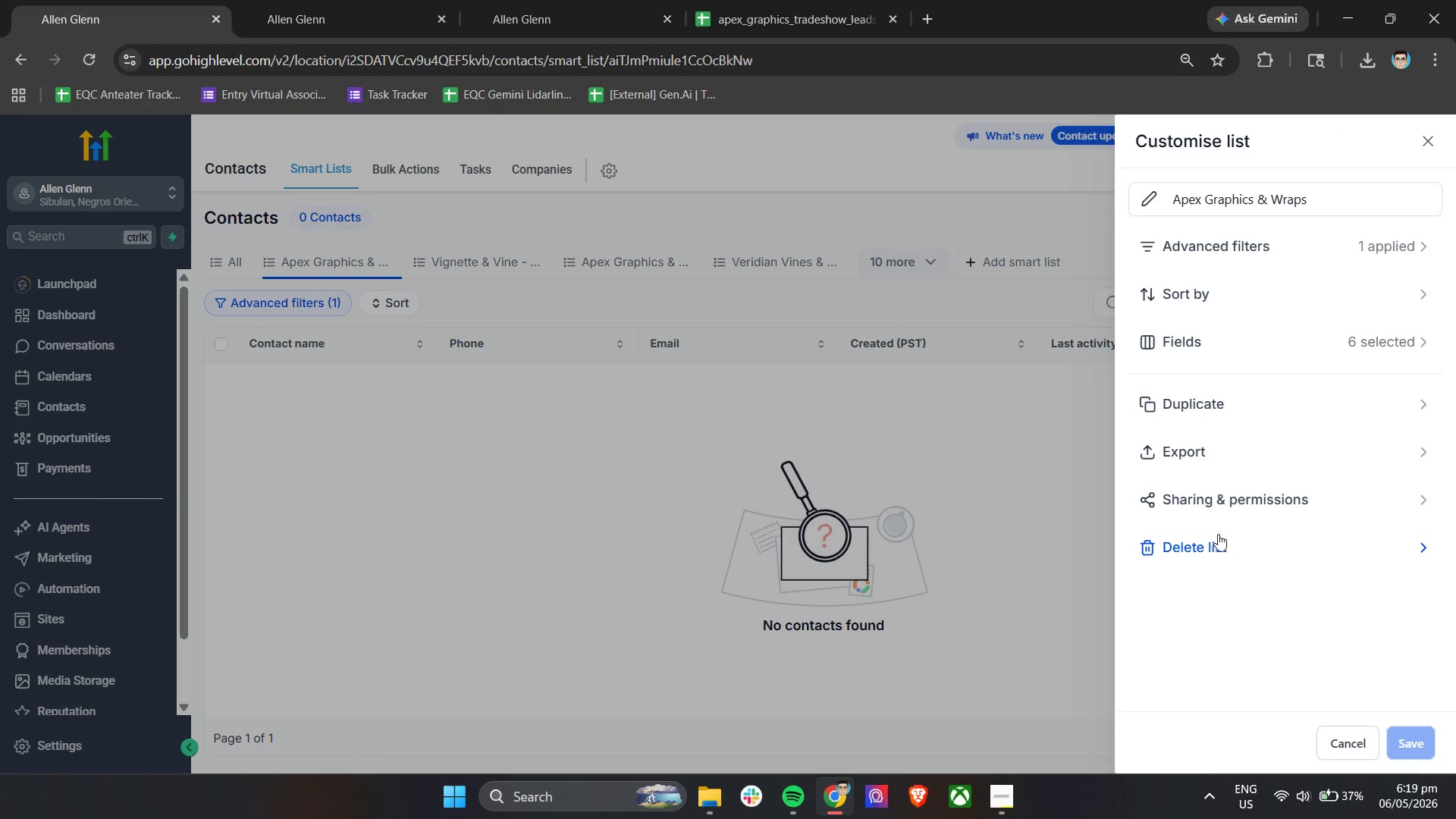 
left_click([1210, 550])
 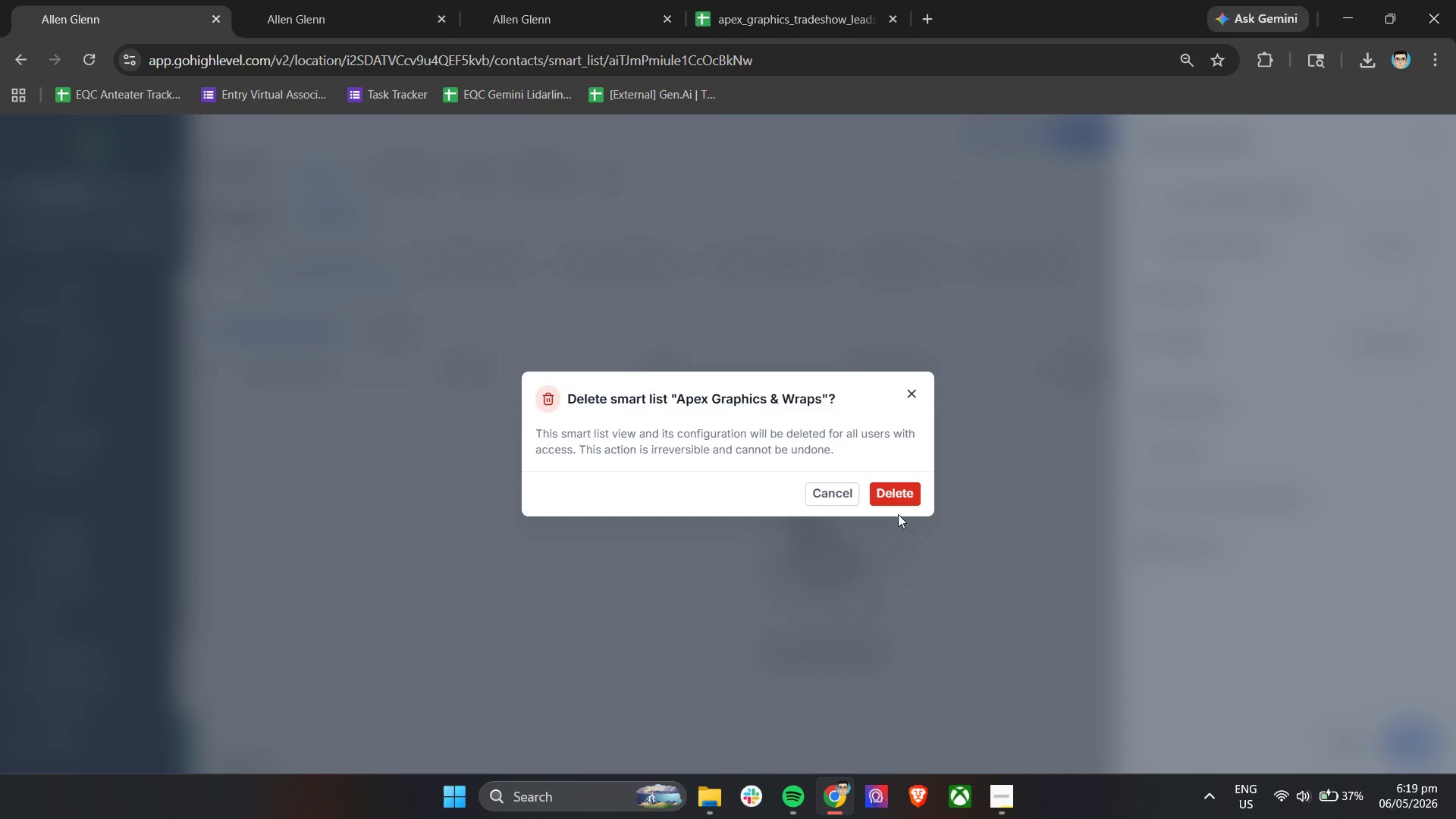 
left_click([900, 496])
 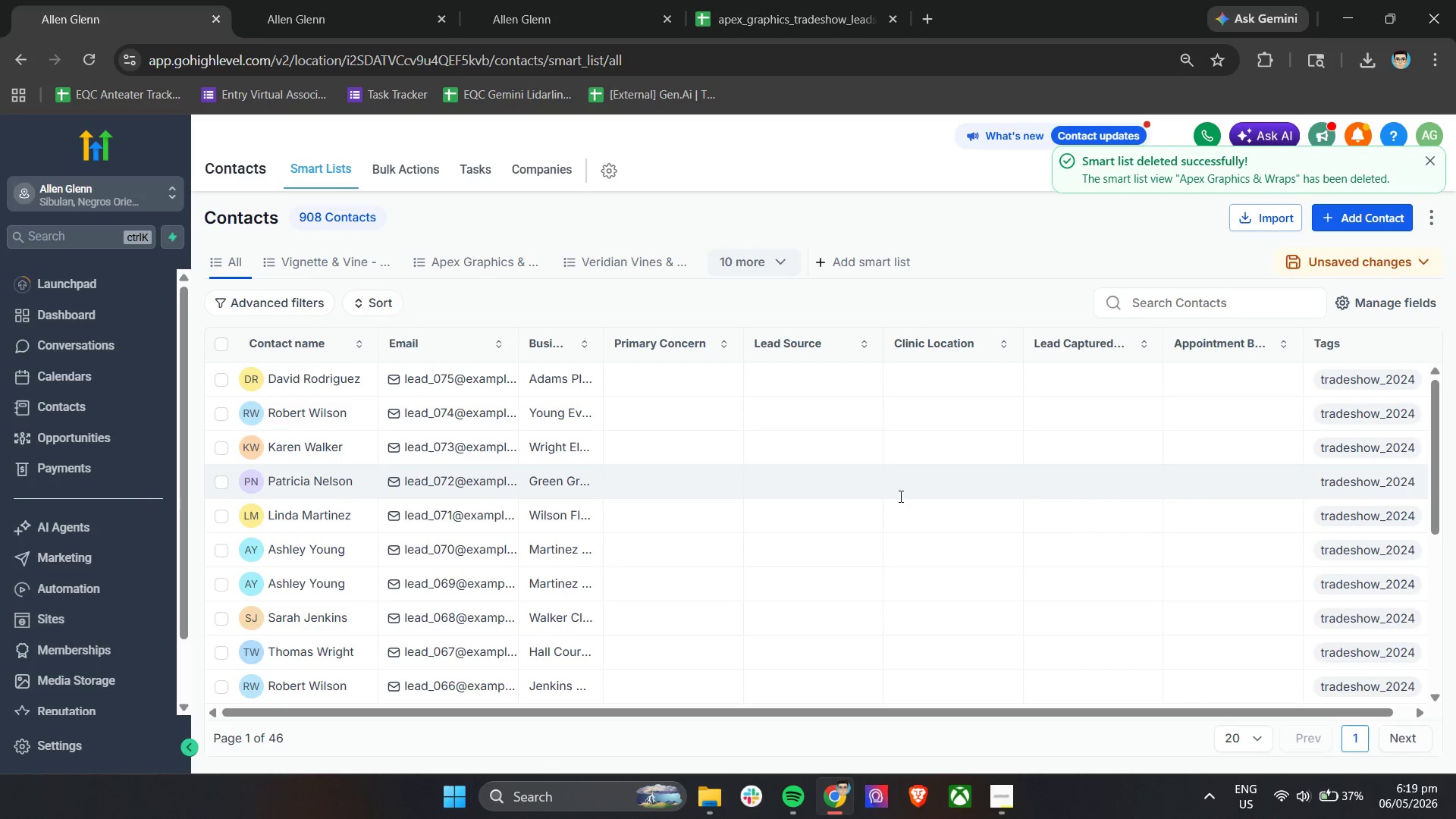 
wait(7.08)
 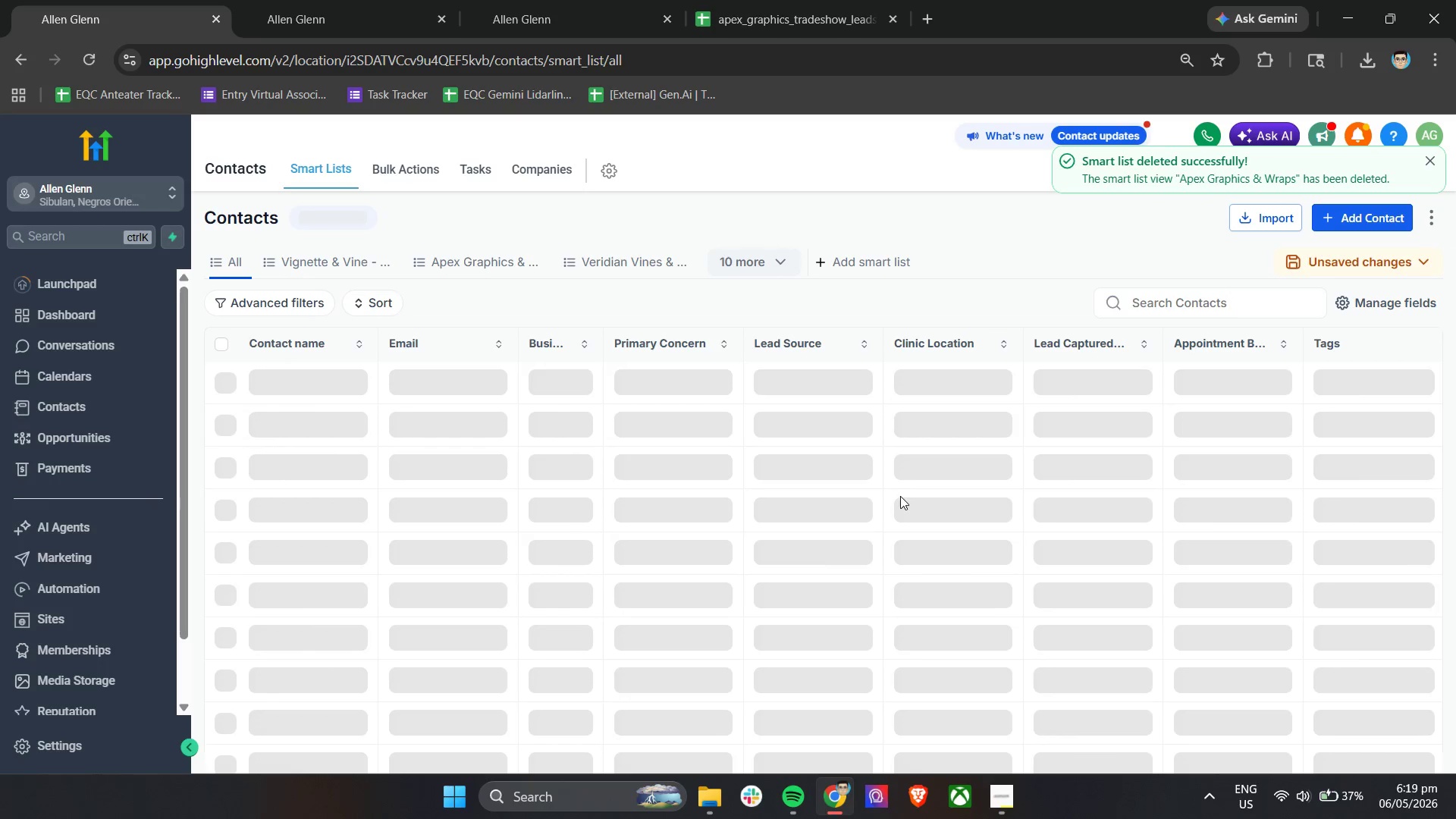 
left_click([759, 259])
 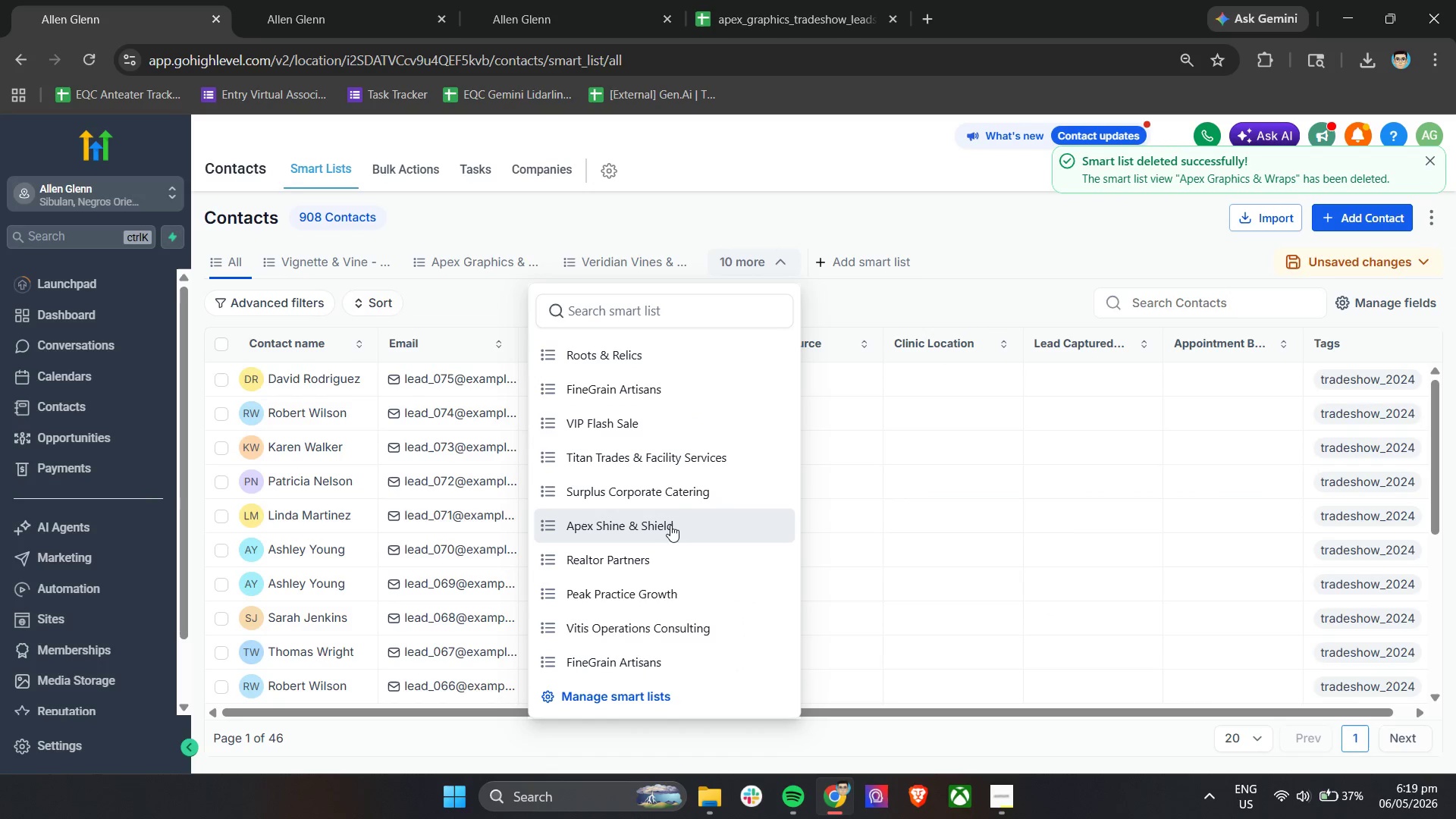 
left_click([670, 533])
 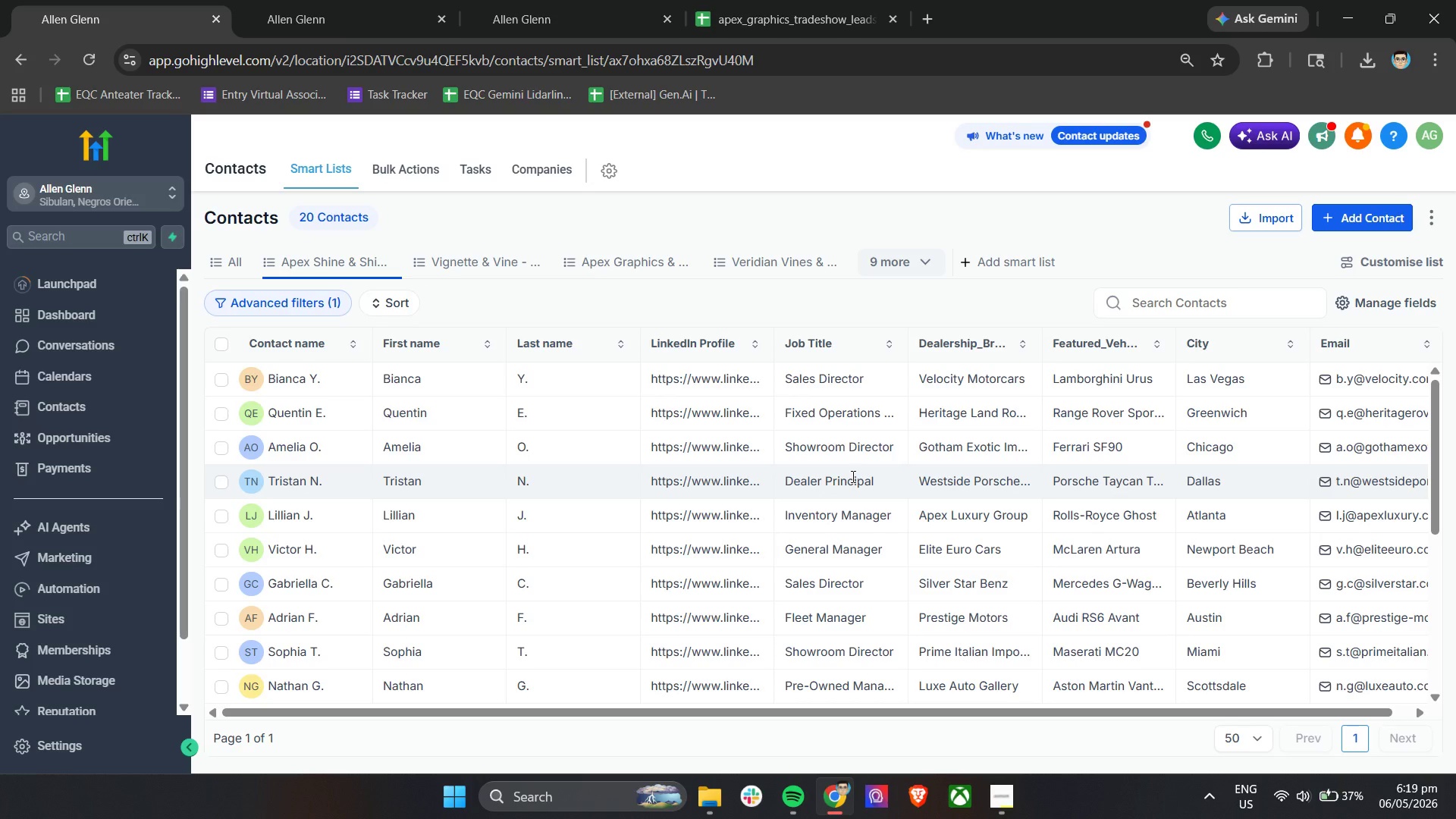 
wait(7.03)
 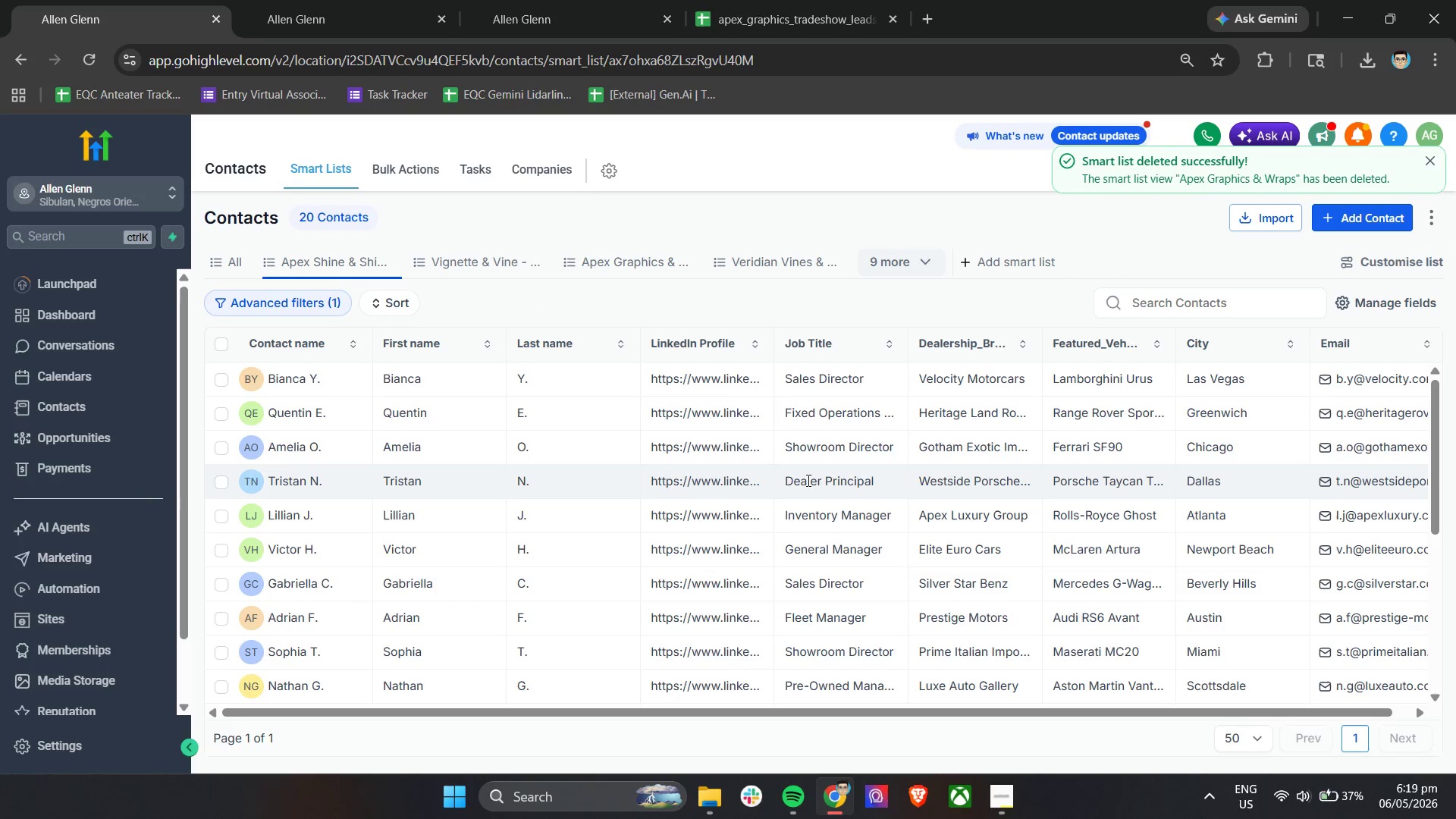 
left_click([900, 261])
 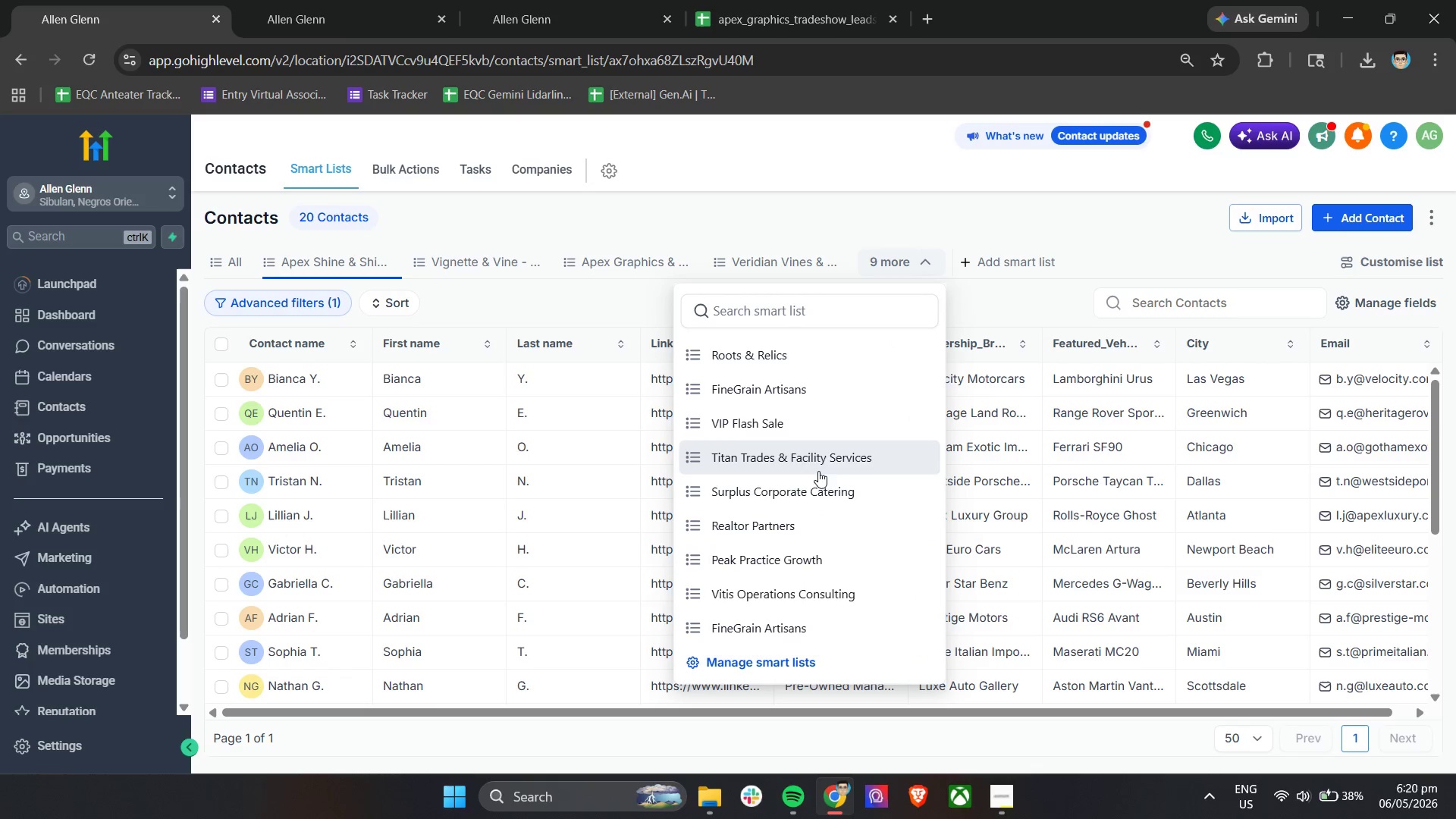 
scroll: coordinate [818, 554], scroll_direction: down, amount: 3.0
 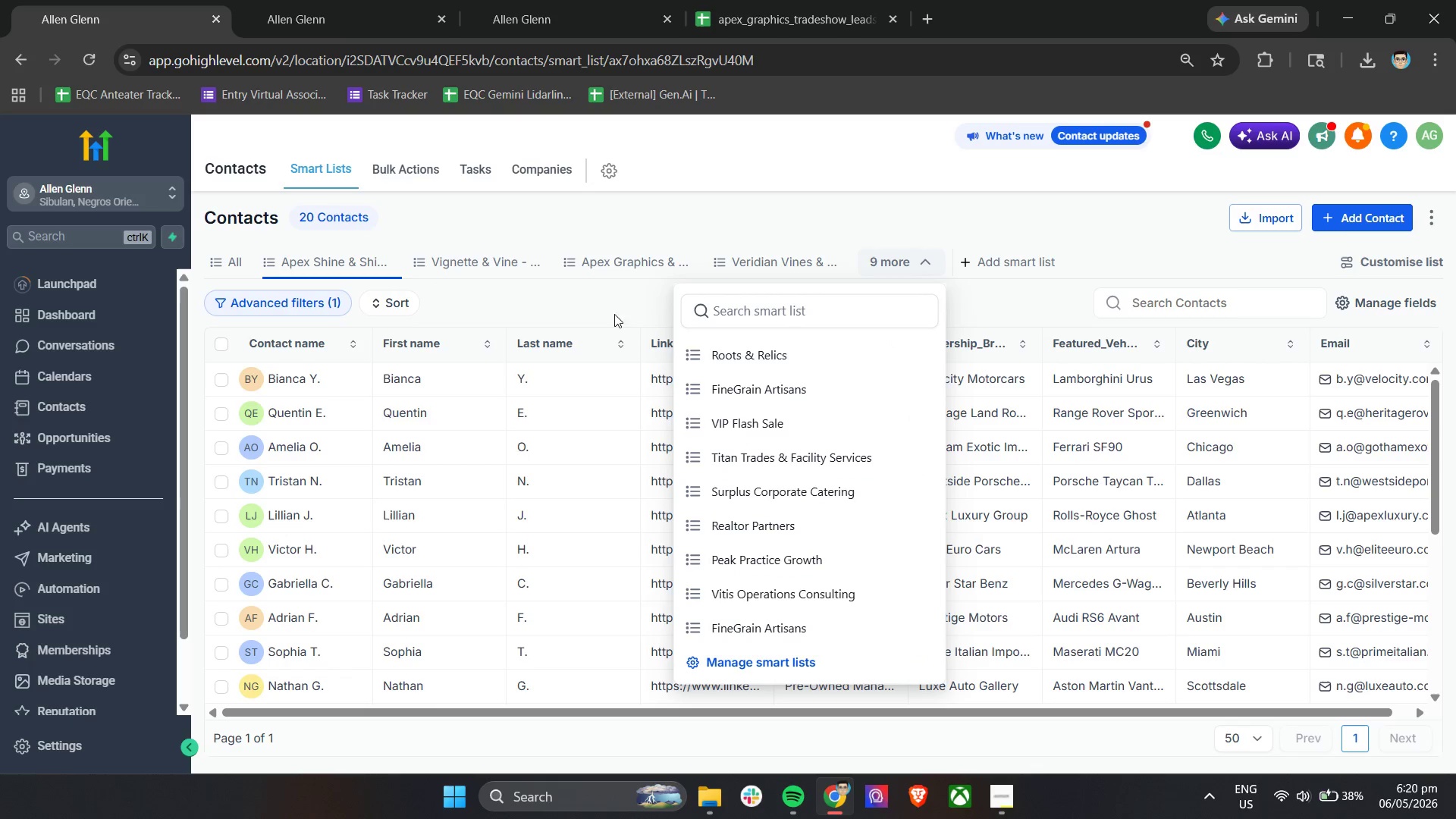 
left_click([614, 303])
 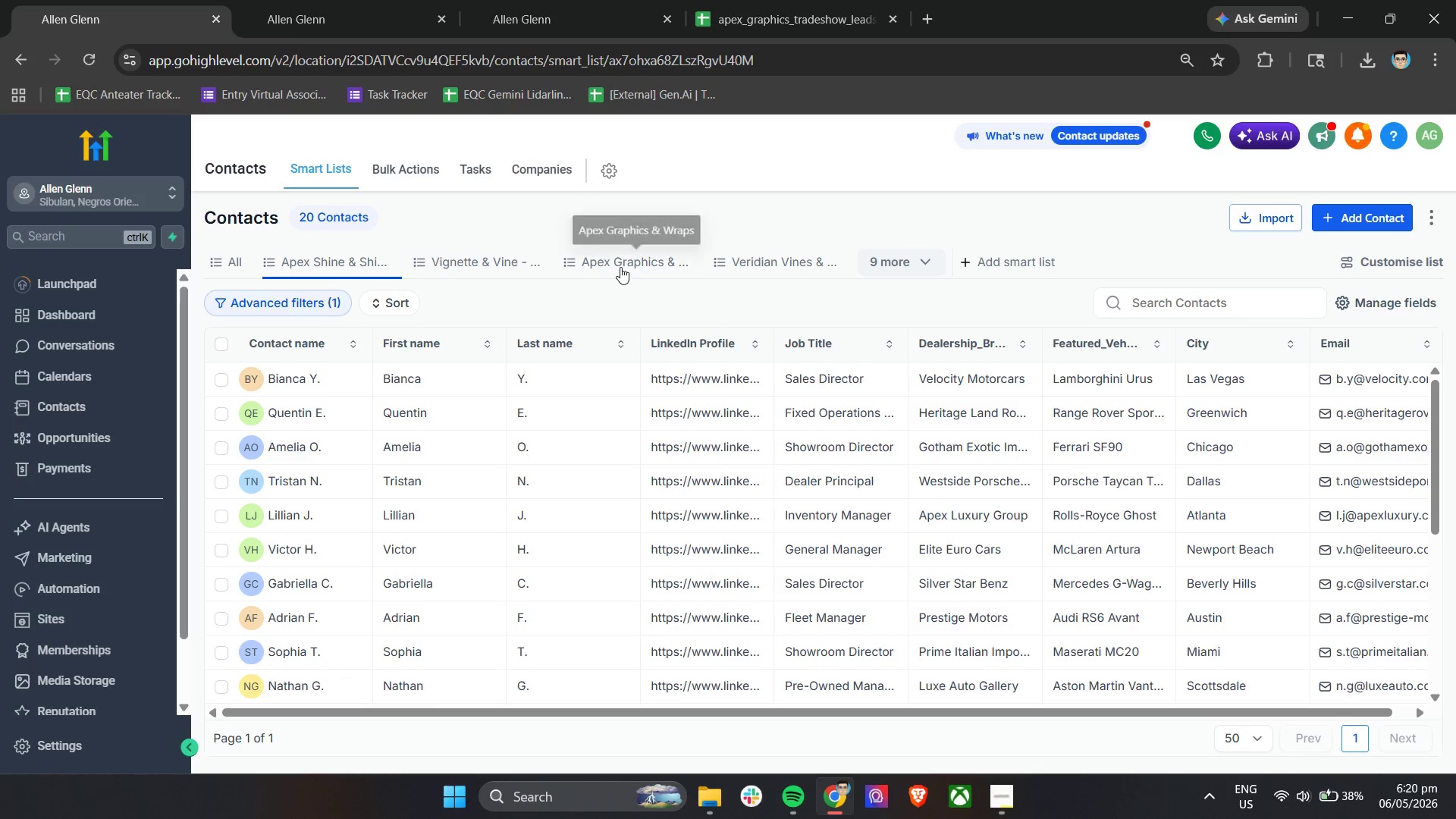 
left_click([621, 265])
 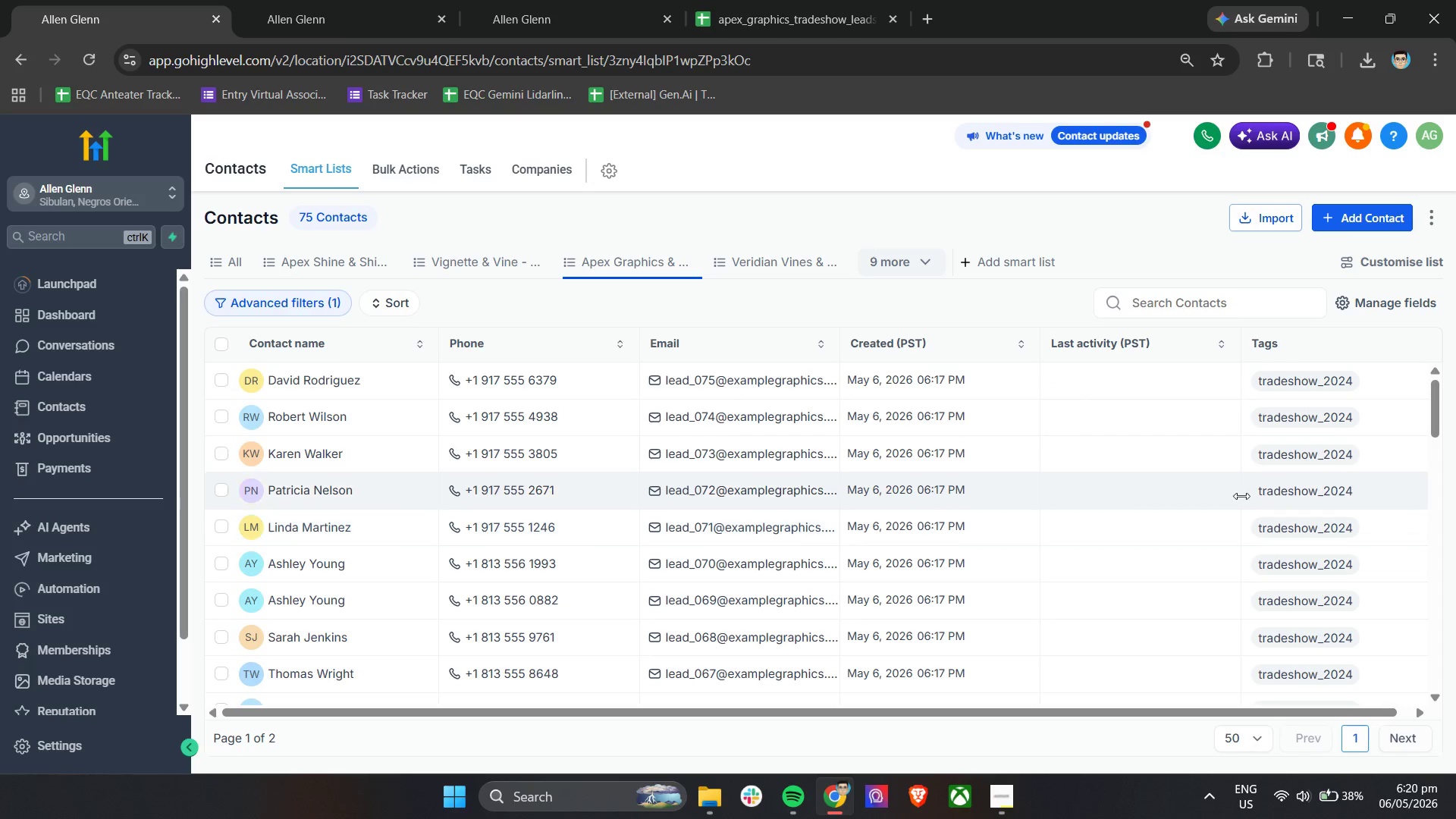 
left_click([1354, 296])
 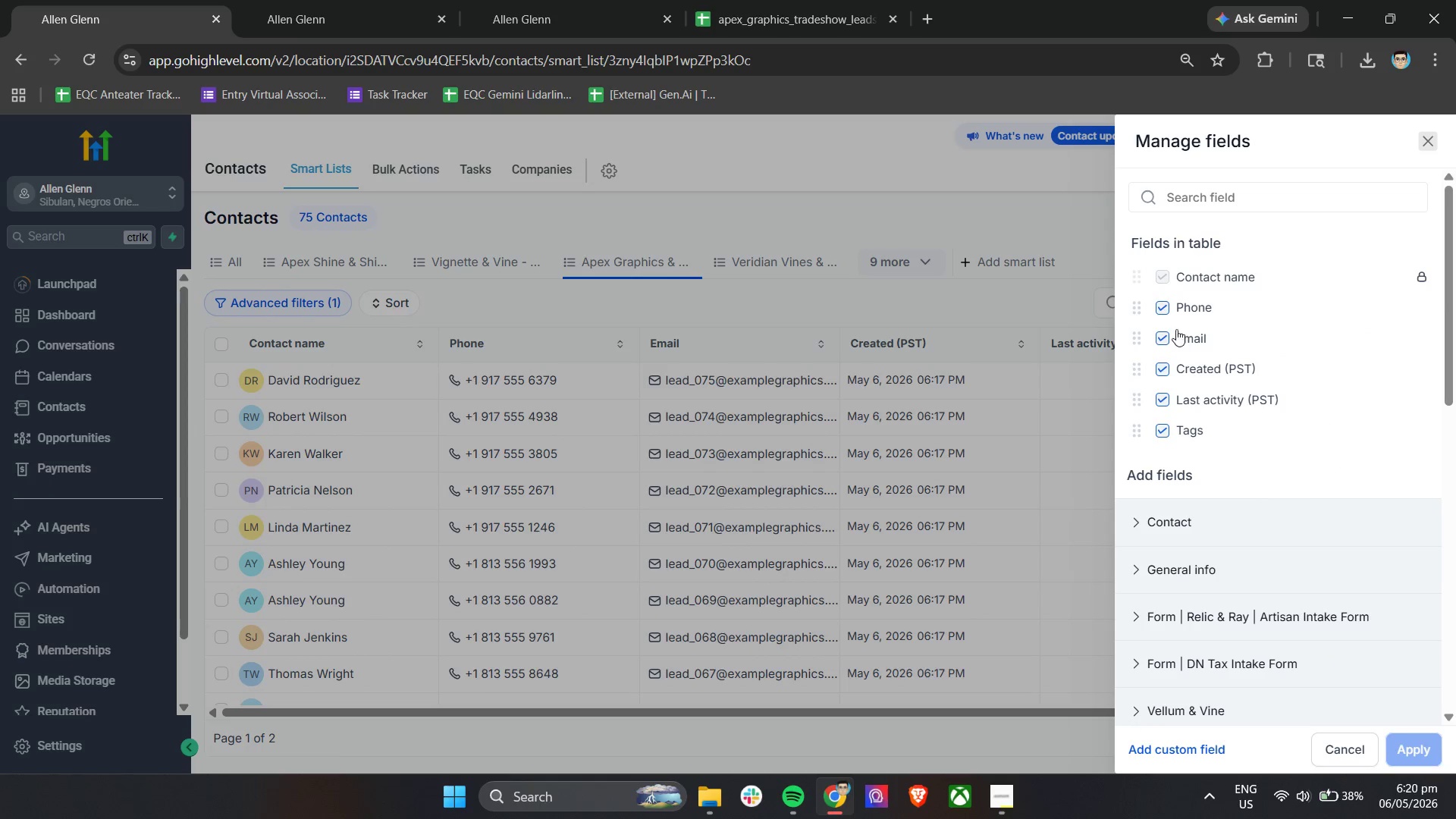 
double_click([1176, 304])
 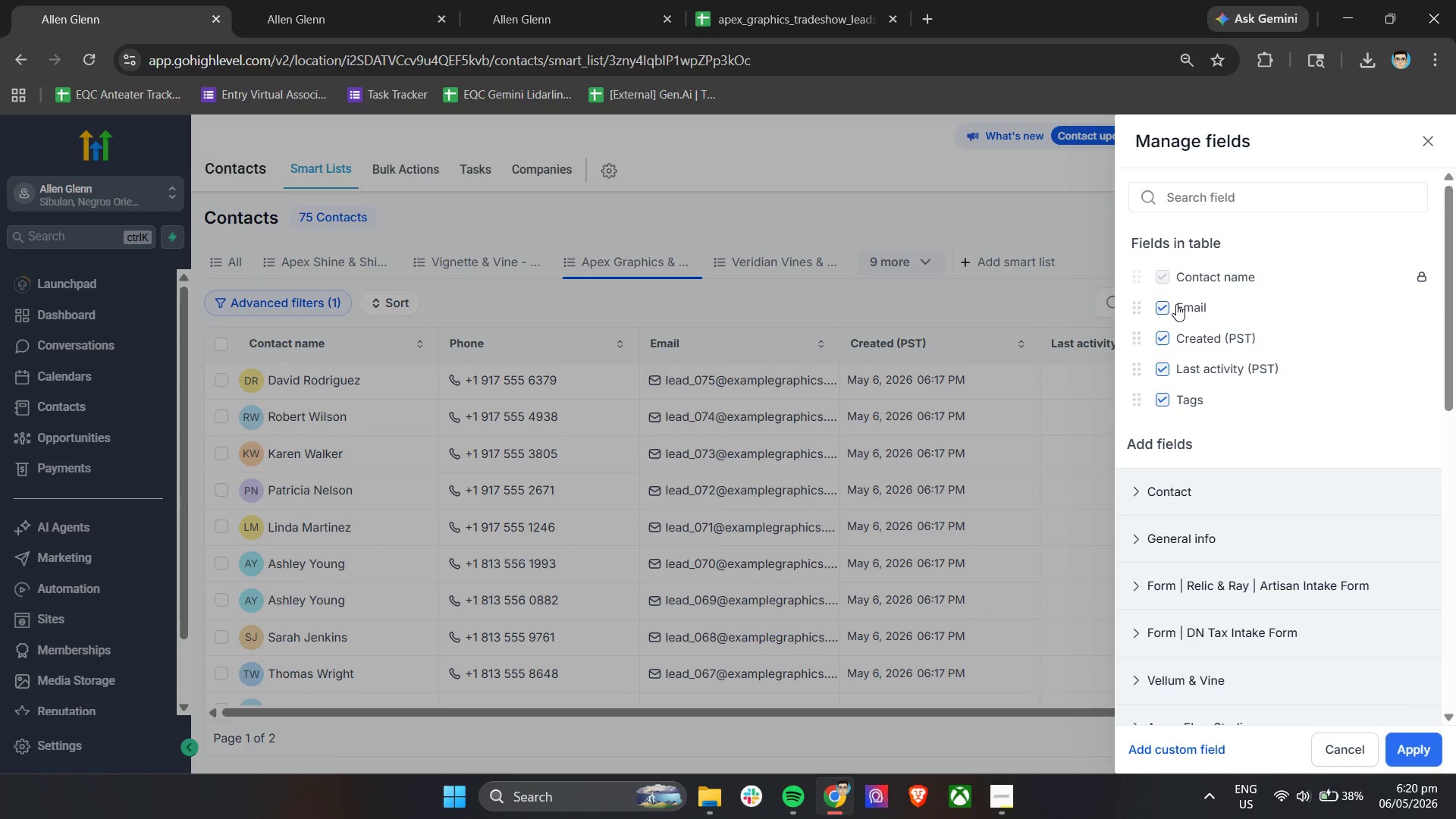 
triple_click([1176, 304])
 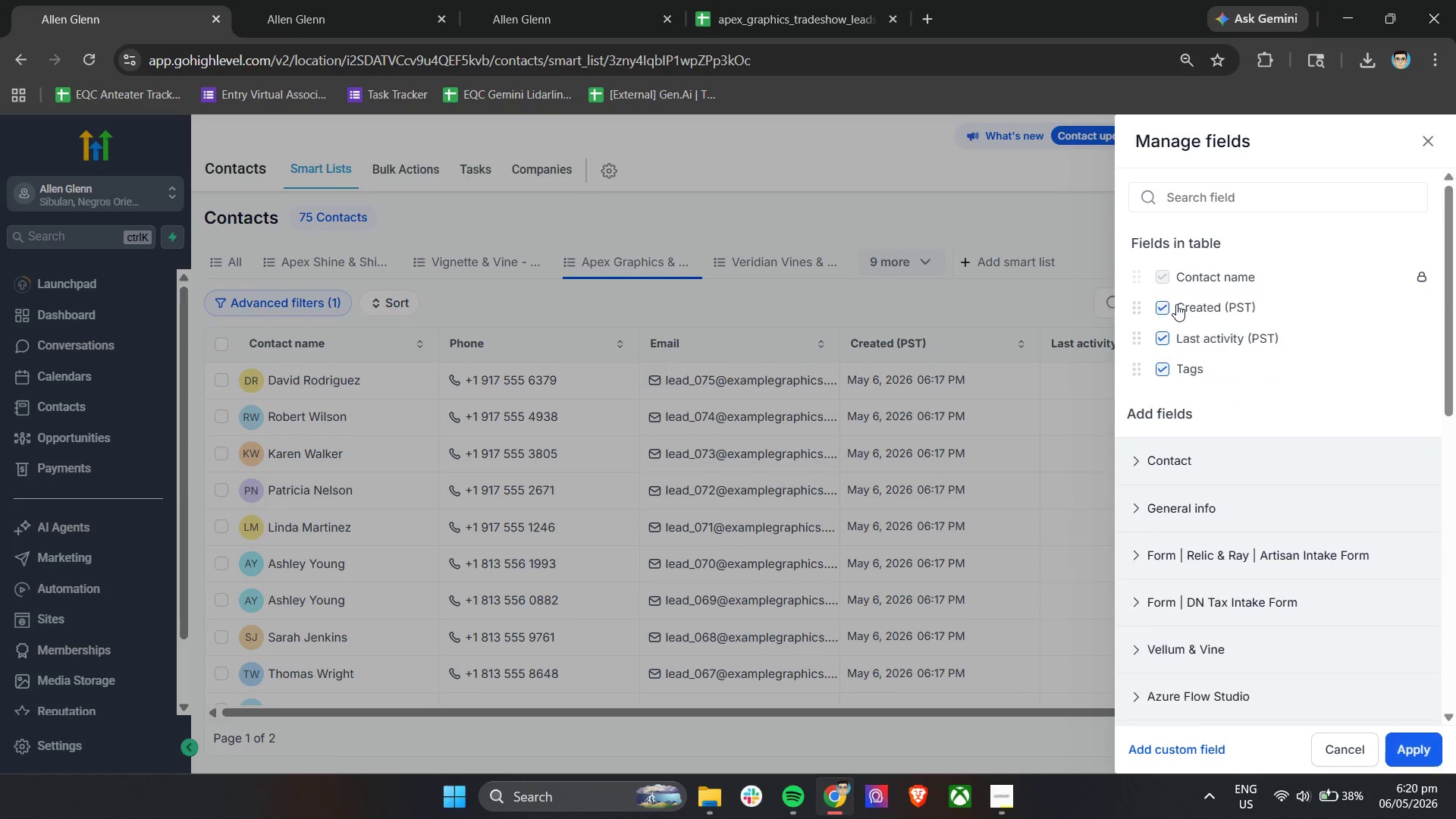 
triple_click([1176, 304])
 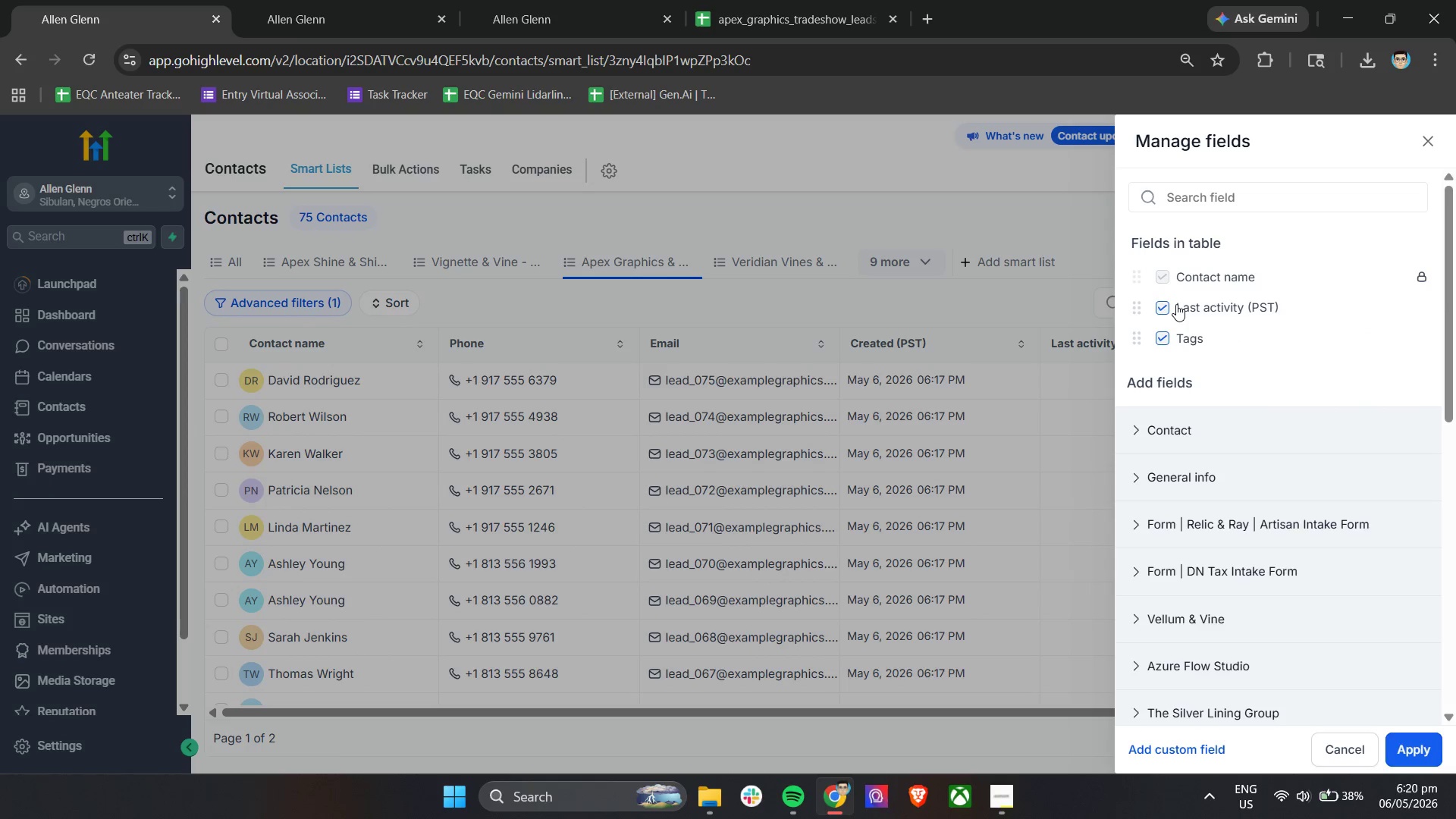 
triple_click([1176, 304])
 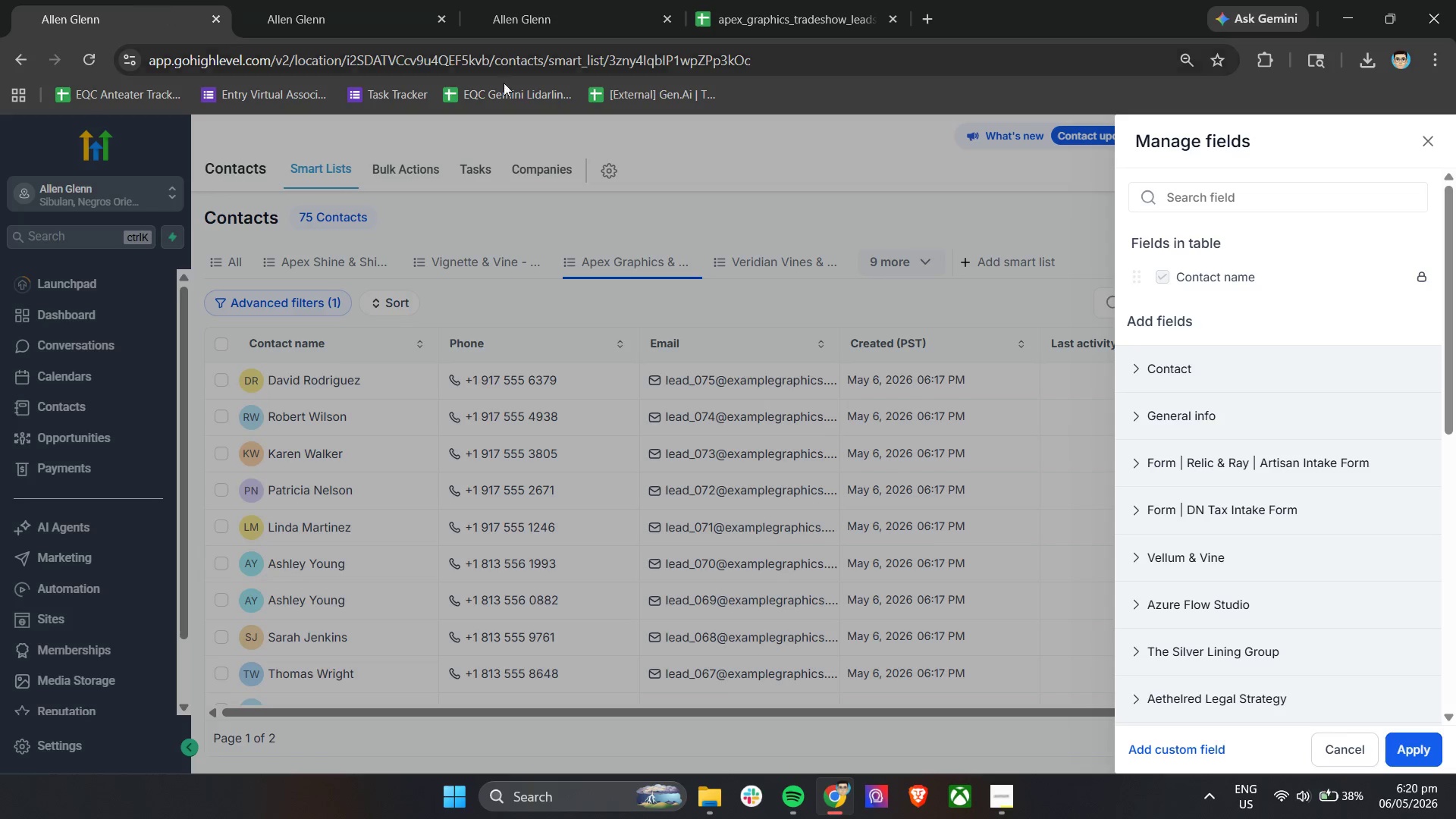 
left_click([1177, 371])
 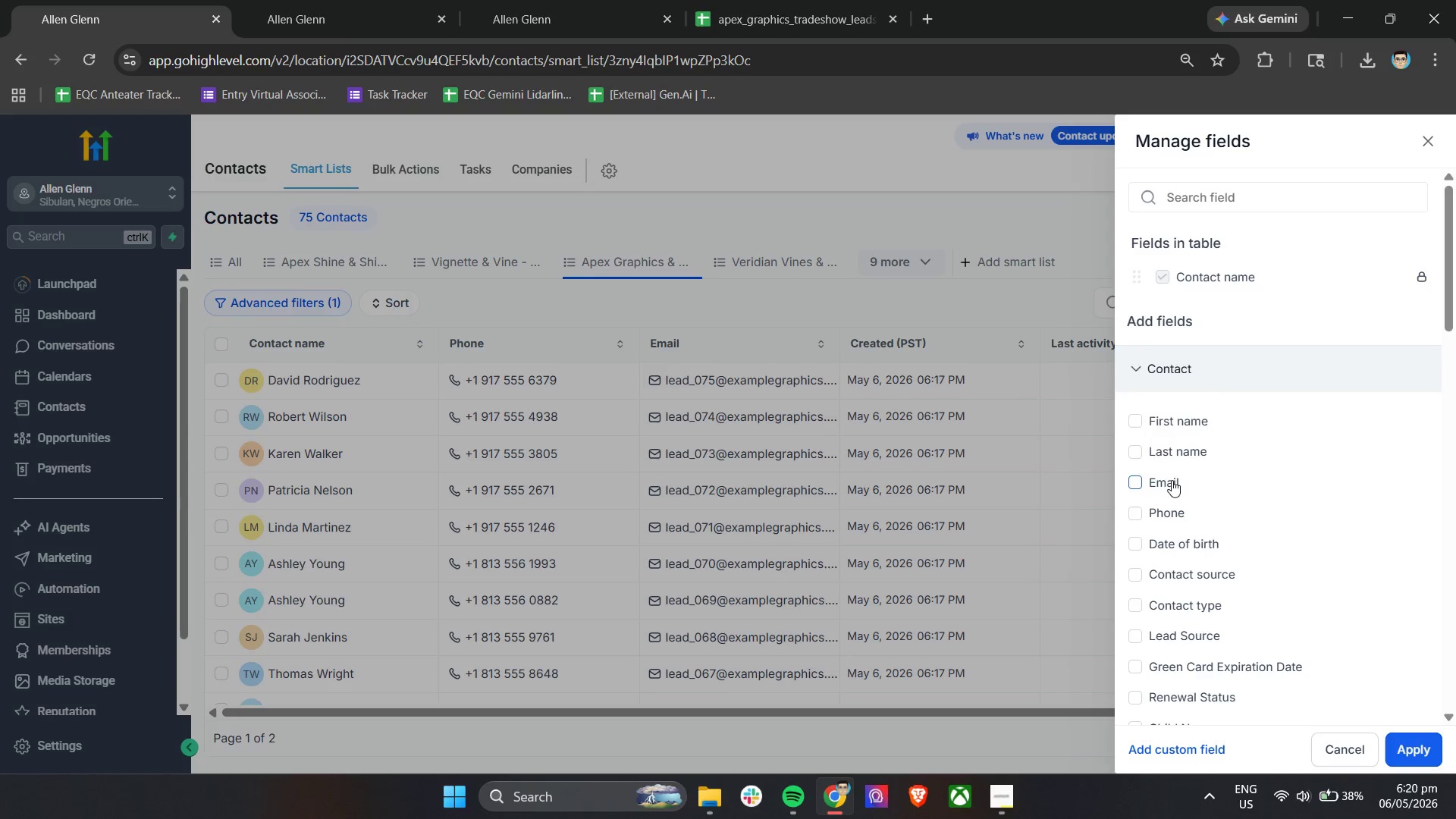 
double_click([1168, 506])
 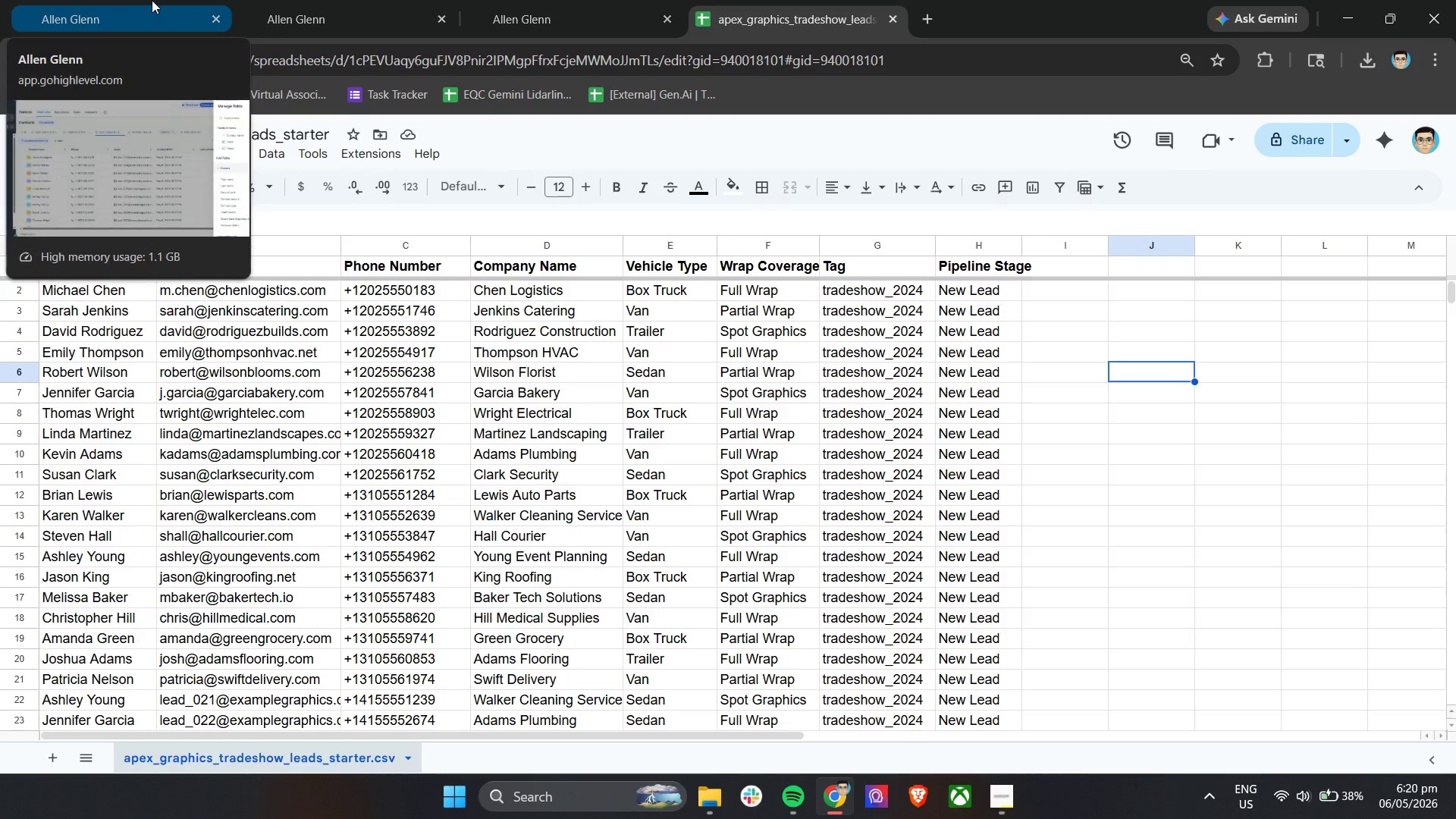 
left_click([152, 0])
 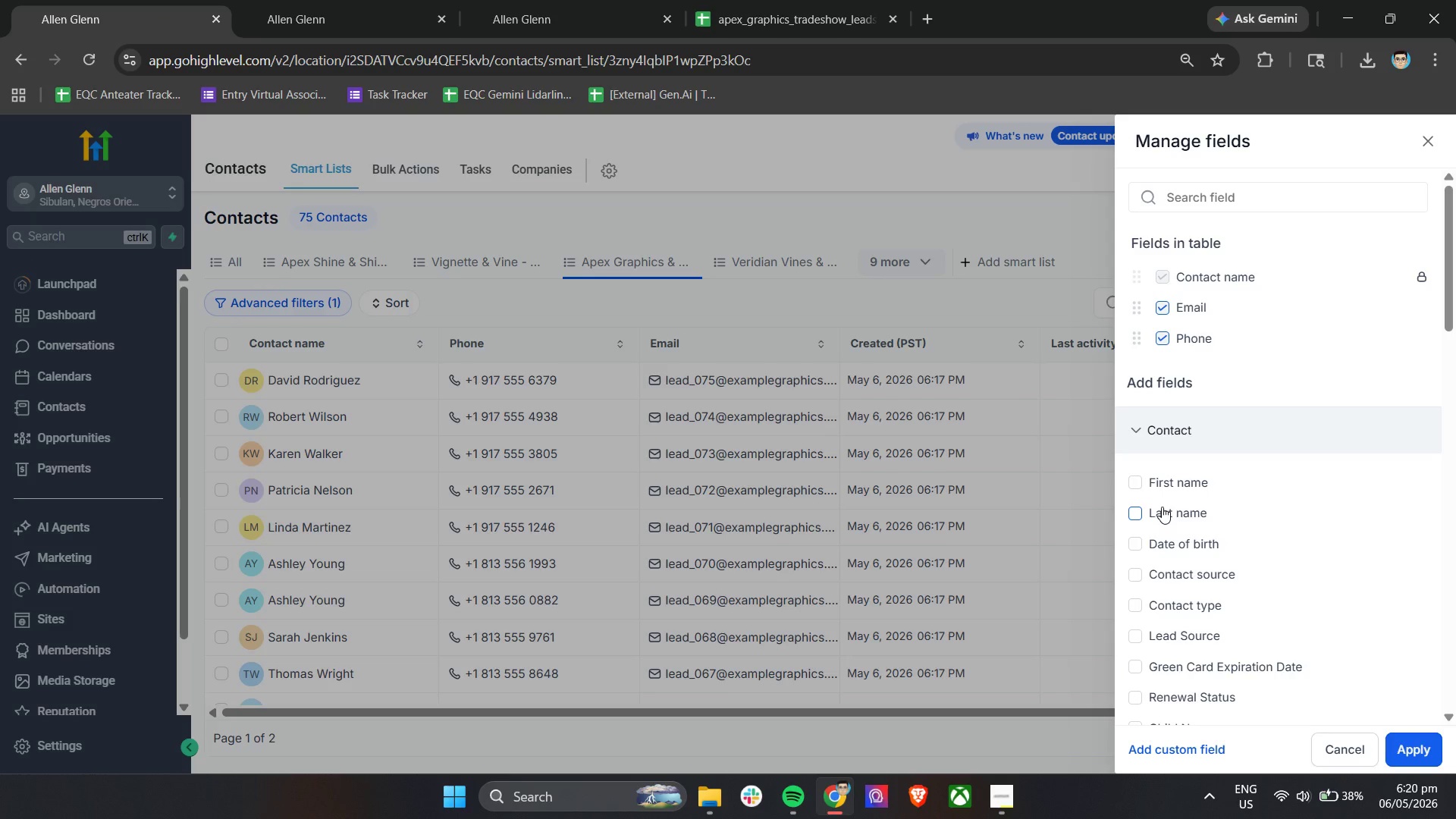 
scroll: coordinate [1153, 468], scroll_direction: down, amount: 7.0
 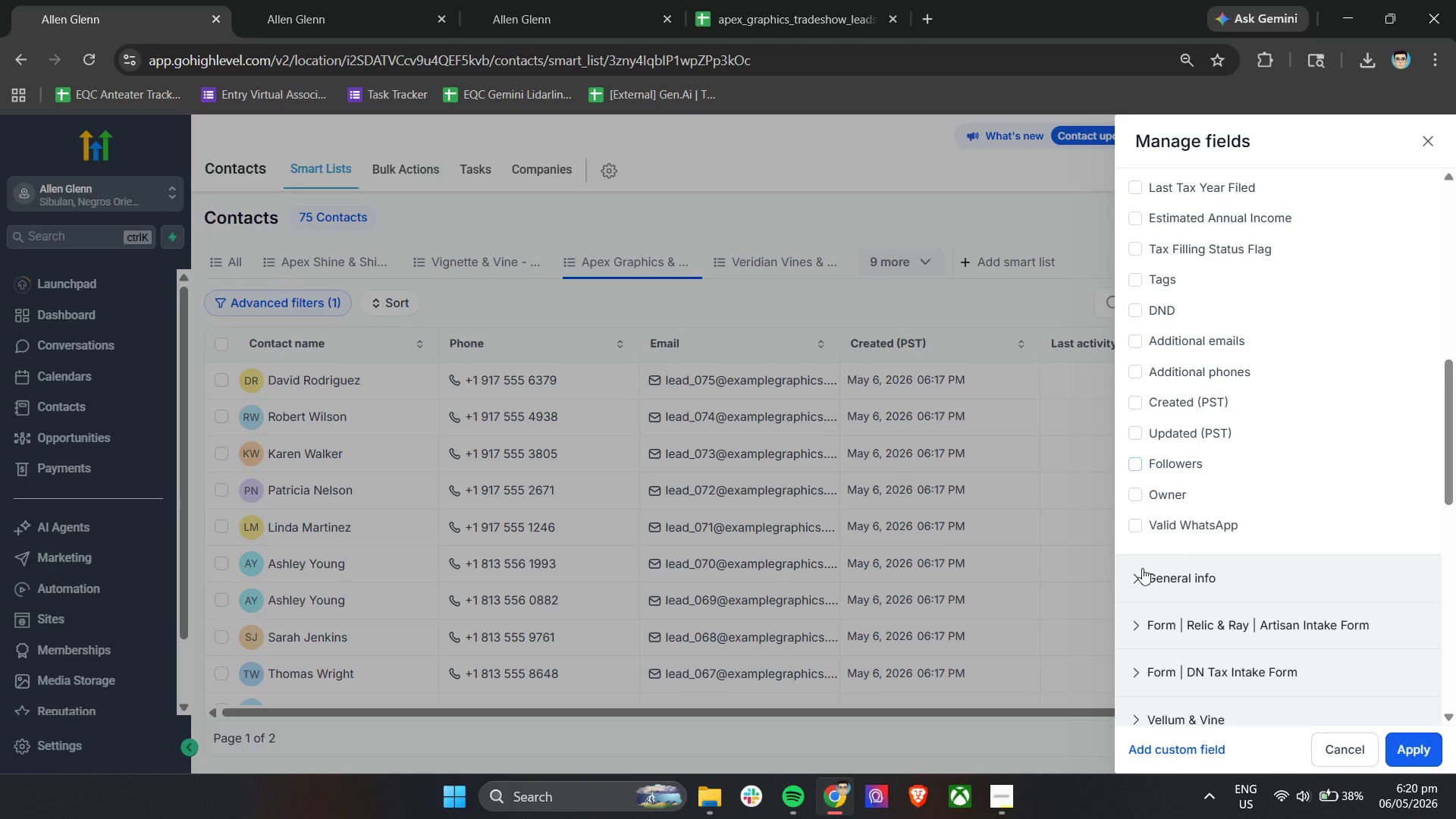 
left_click([1138, 571])
 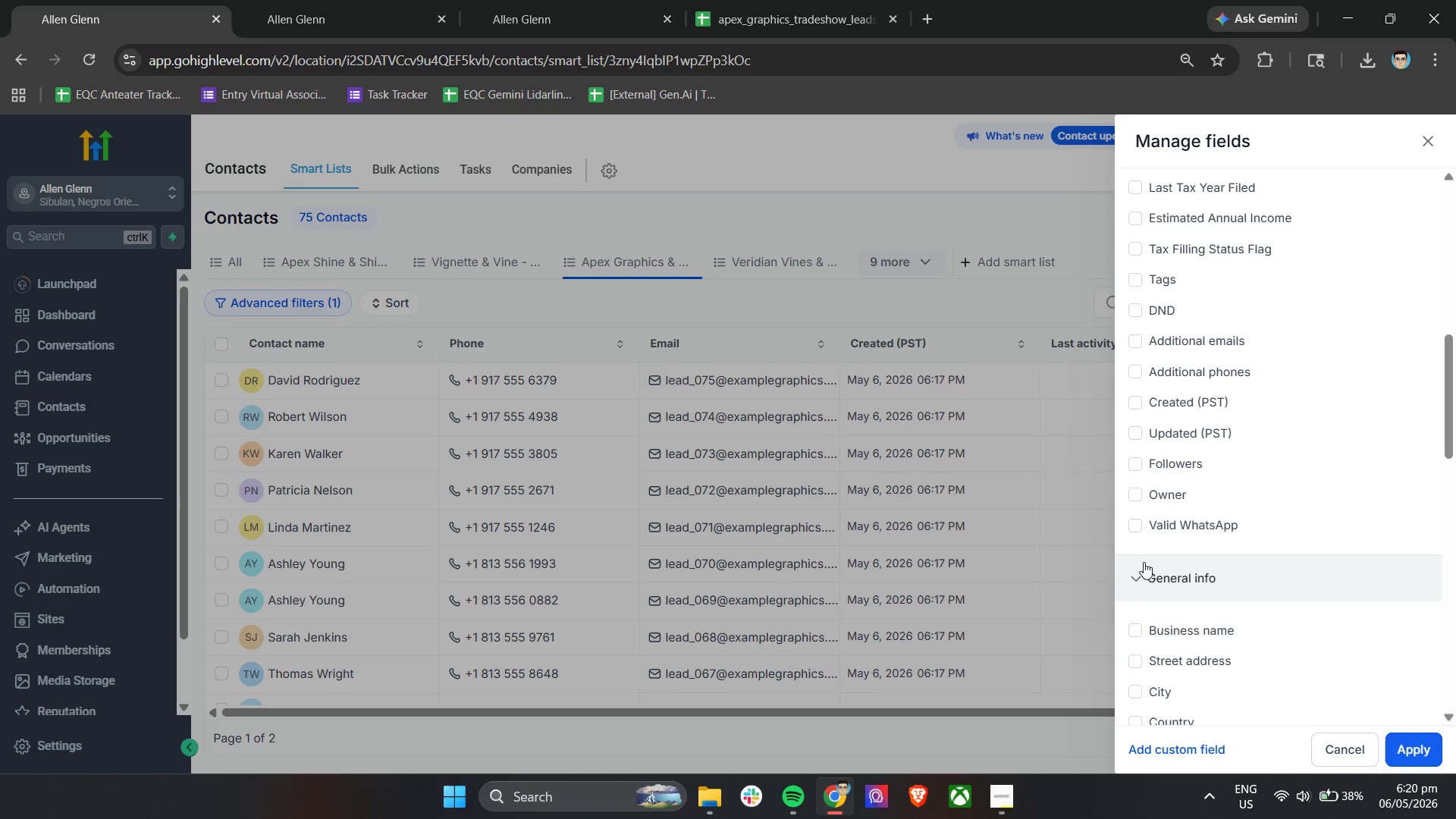 
scroll: coordinate [1144, 562], scroll_direction: down, amount: 1.0
 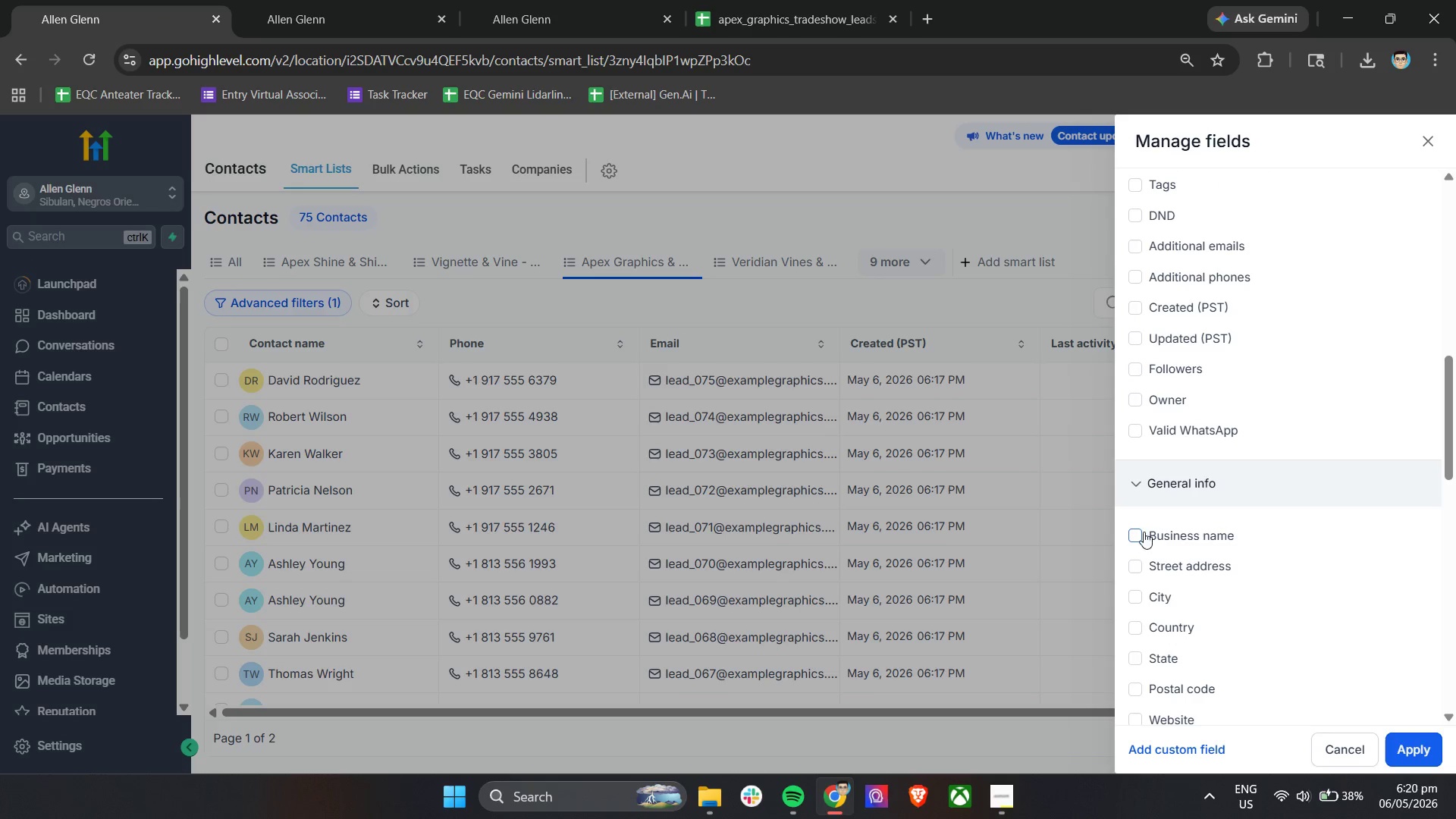 
left_click([1138, 535])
 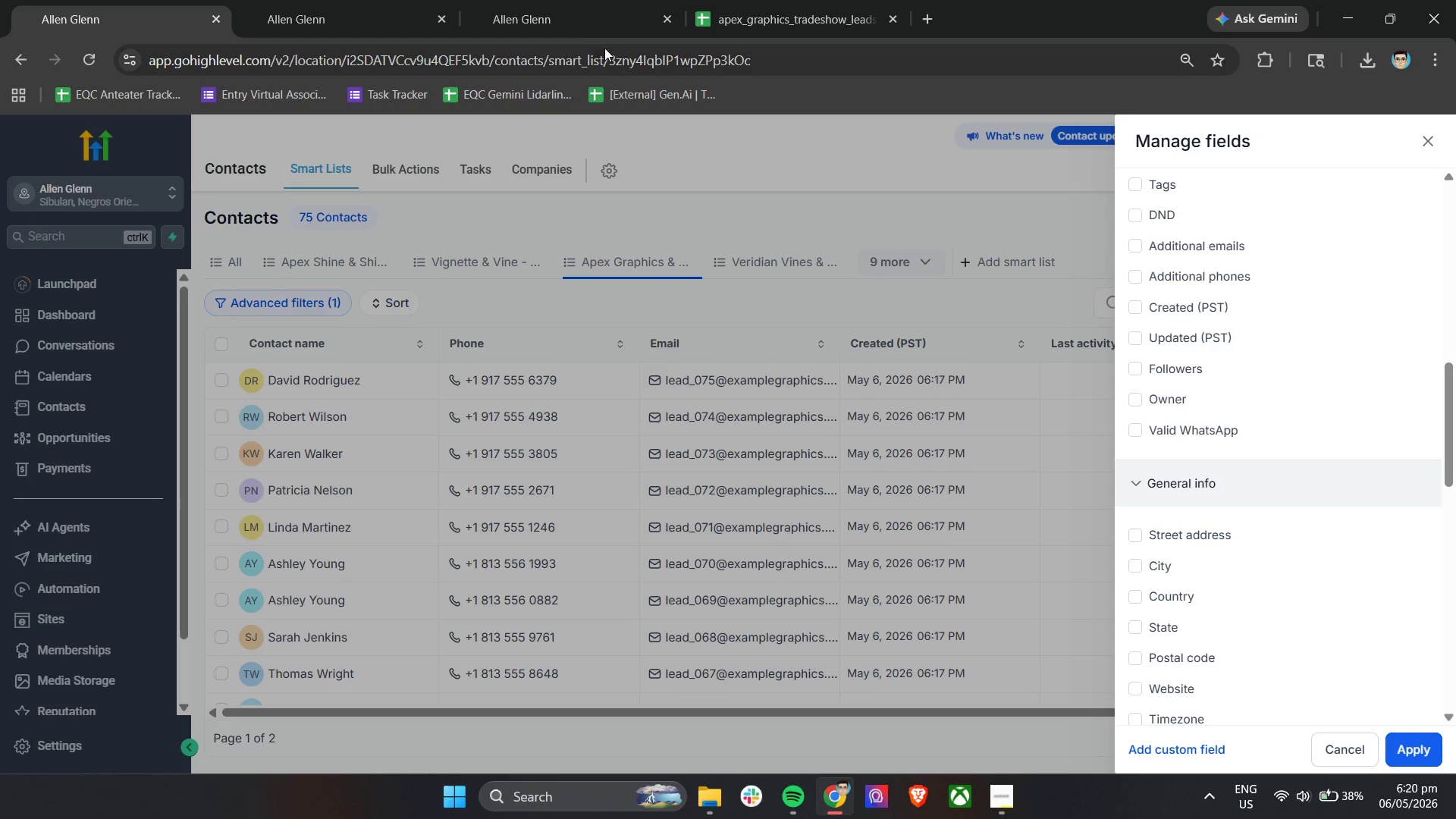 
left_click([592, 0])
 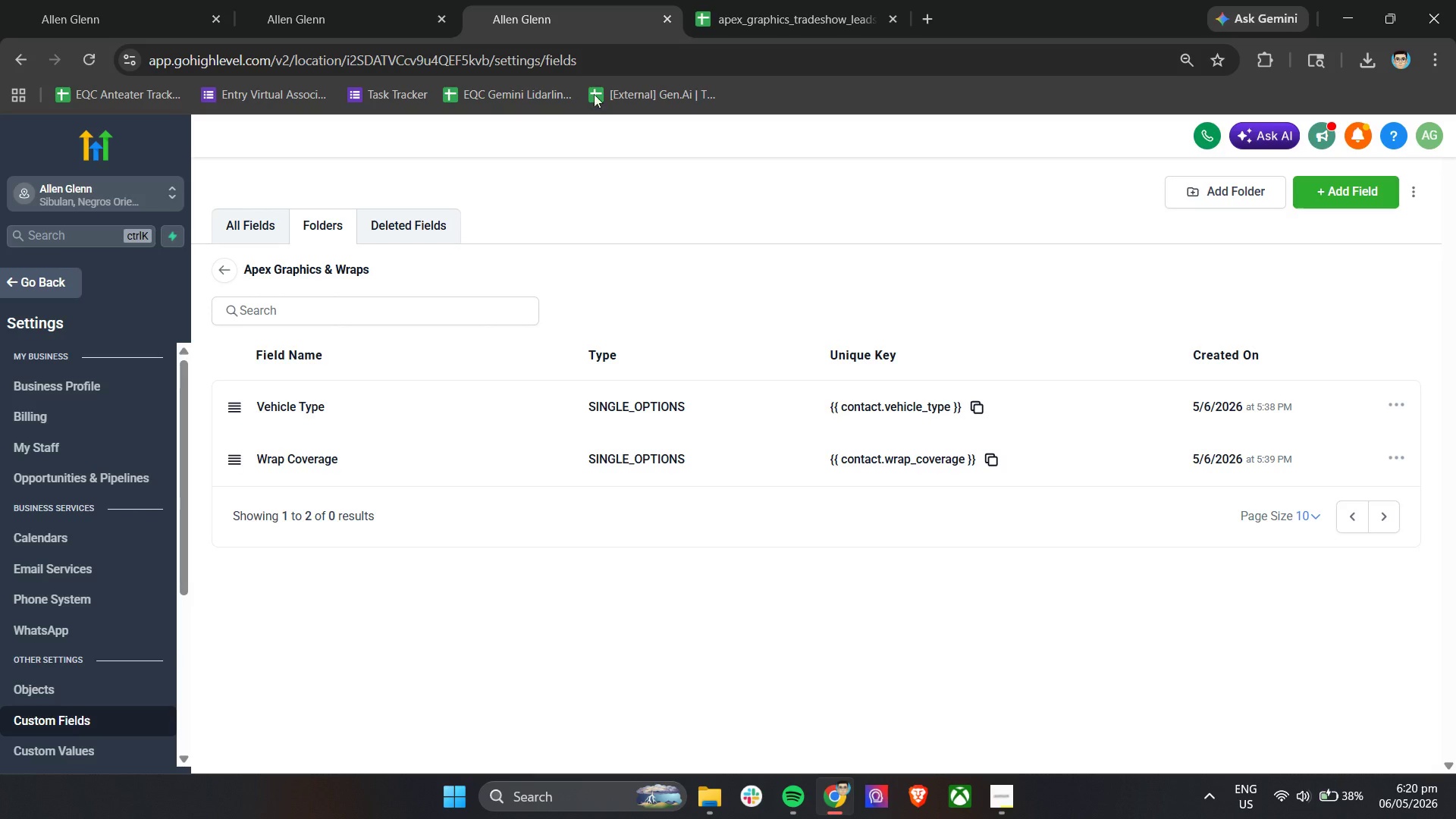 
left_click([721, 0])
 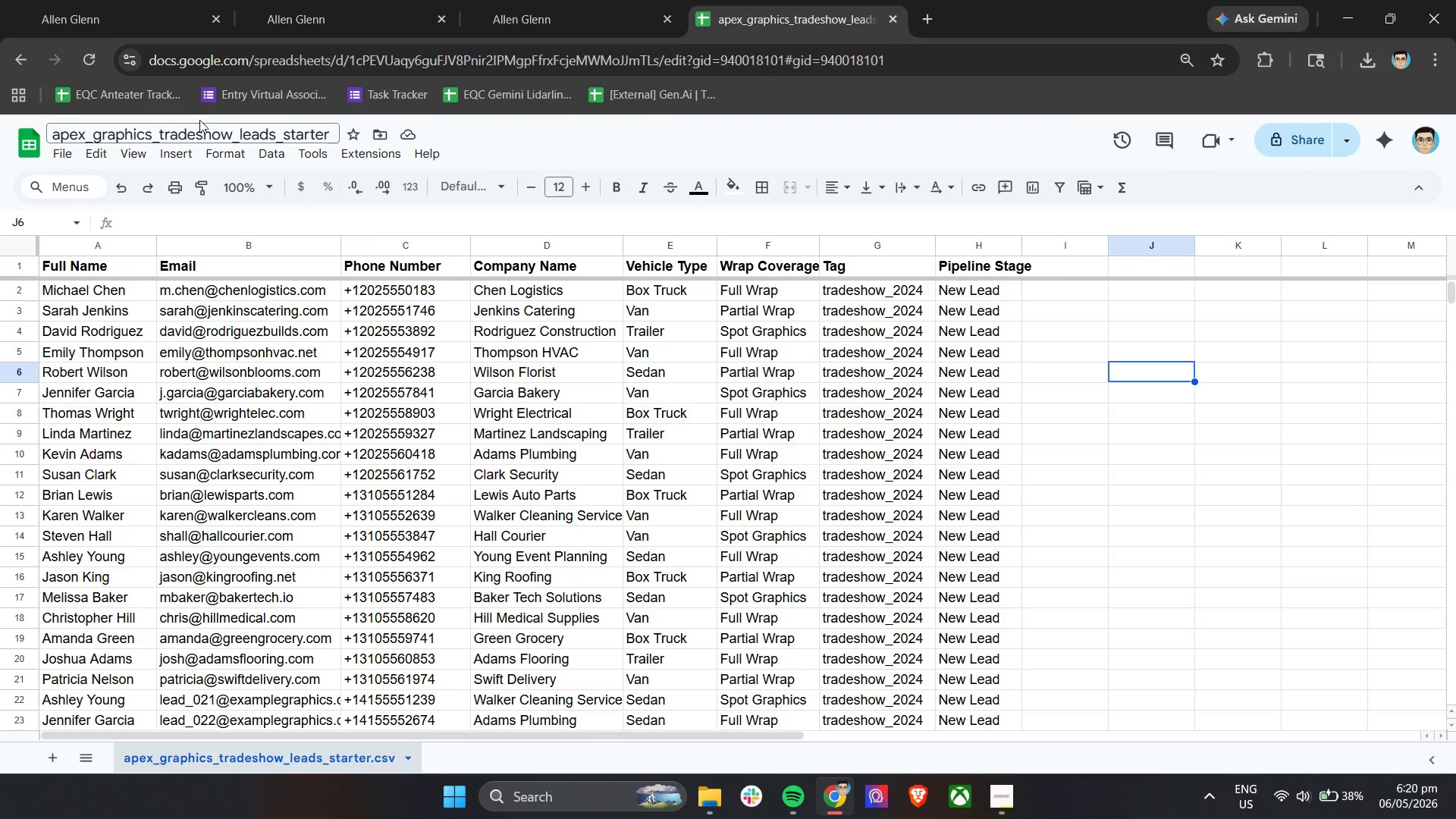 
left_click([89, 0])
 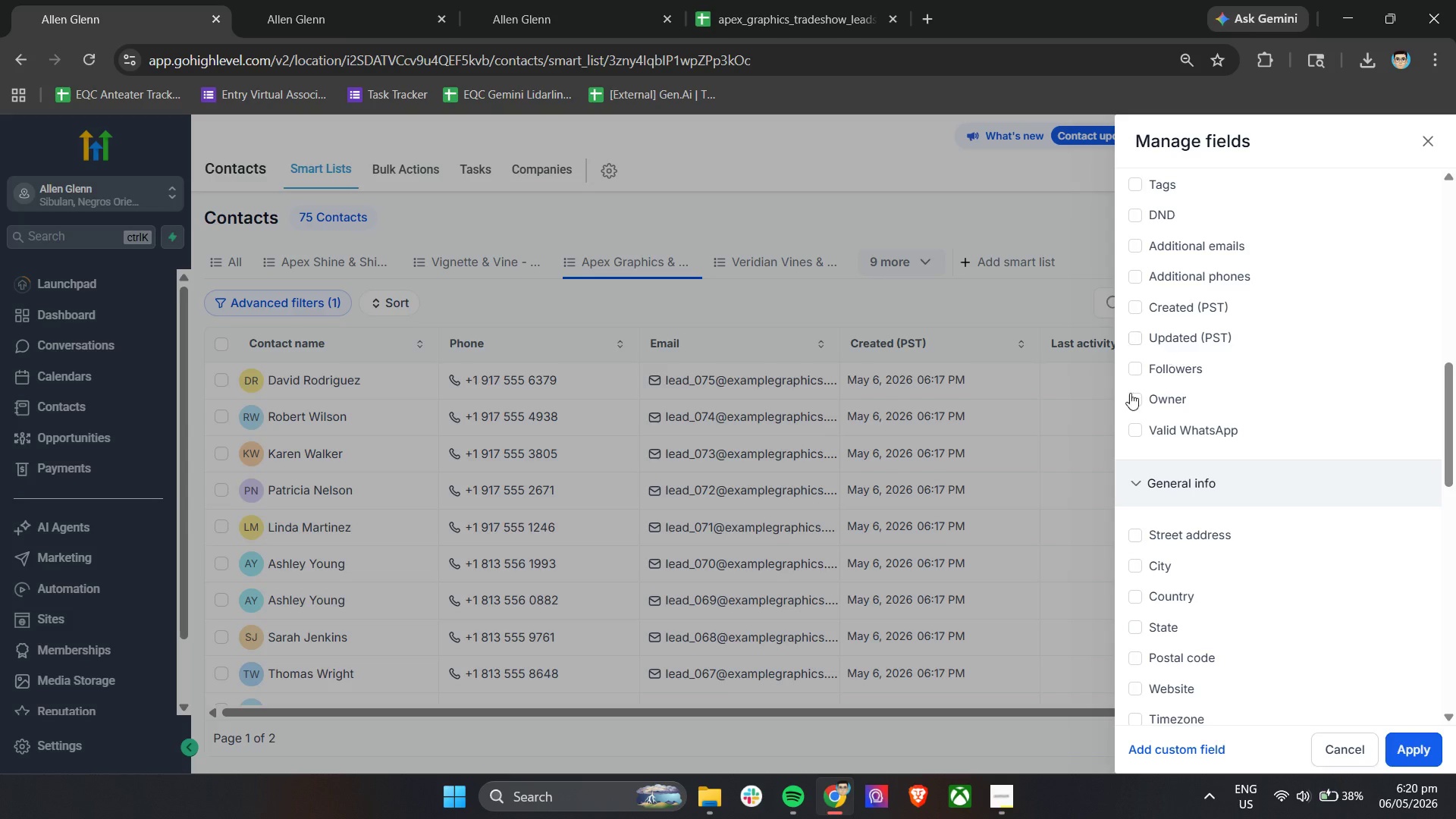 
scroll: coordinate [1169, 425], scroll_direction: up, amount: 13.0
 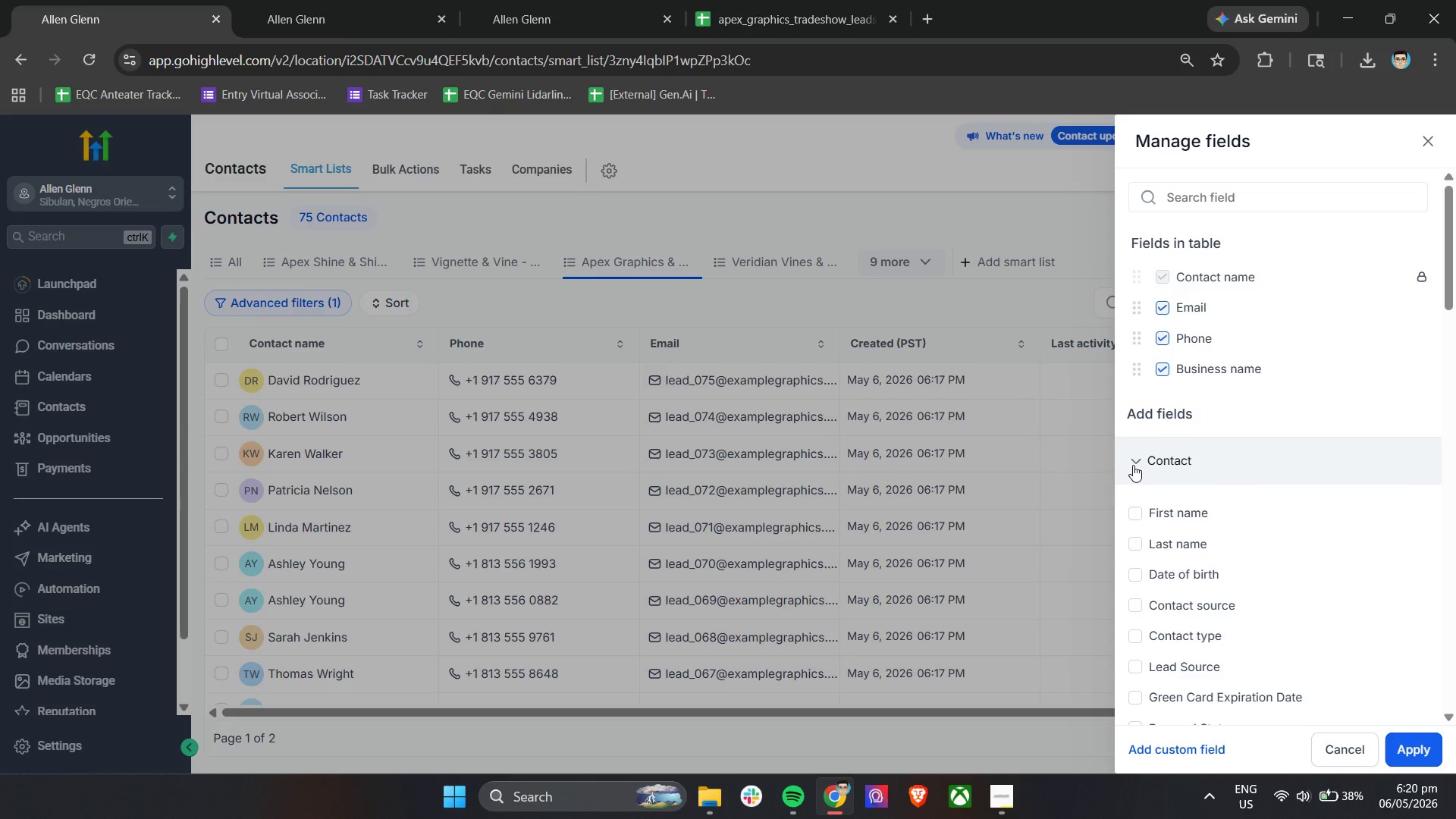 
left_click([1133, 463])
 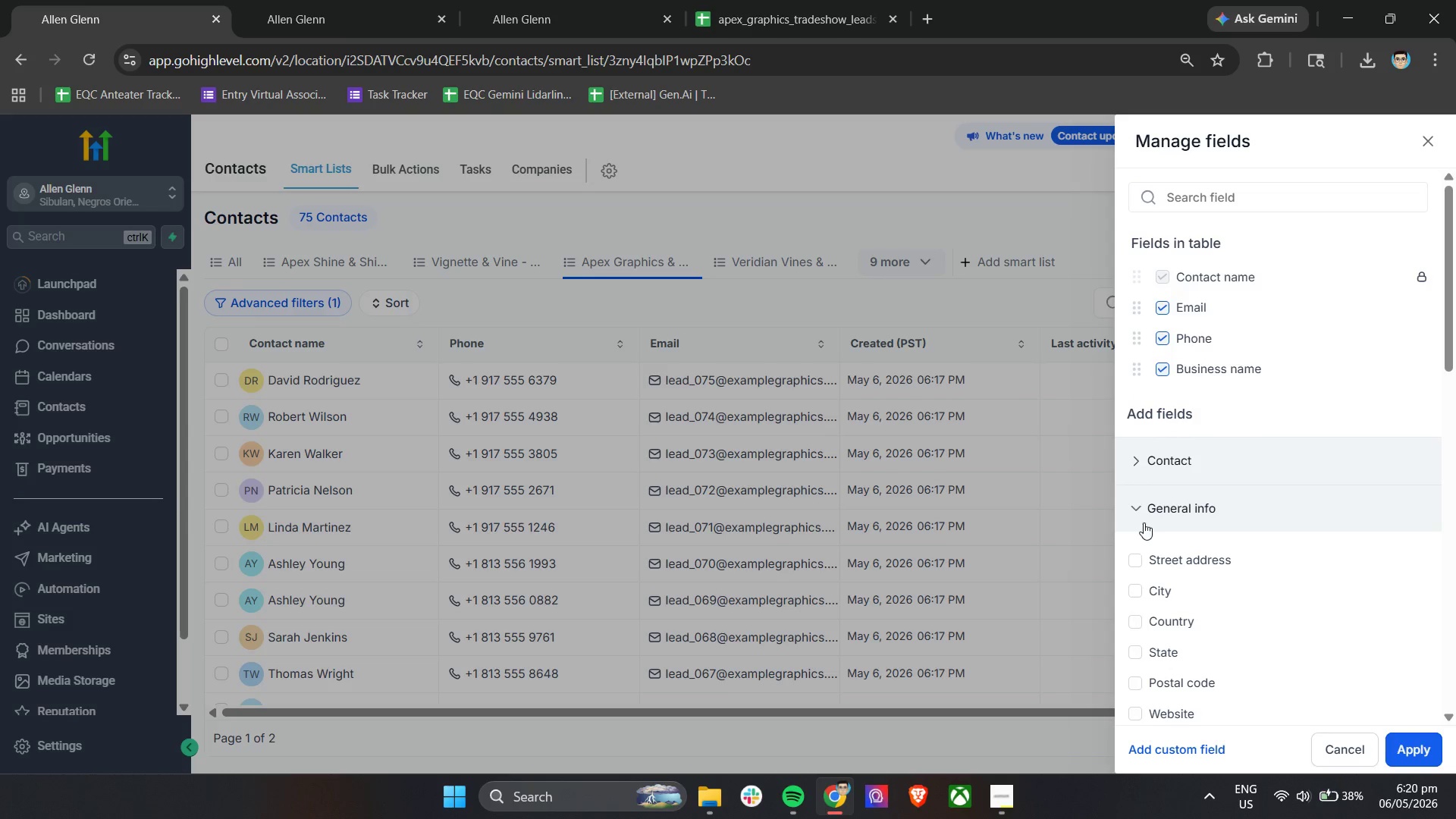 
left_click([1142, 519])
 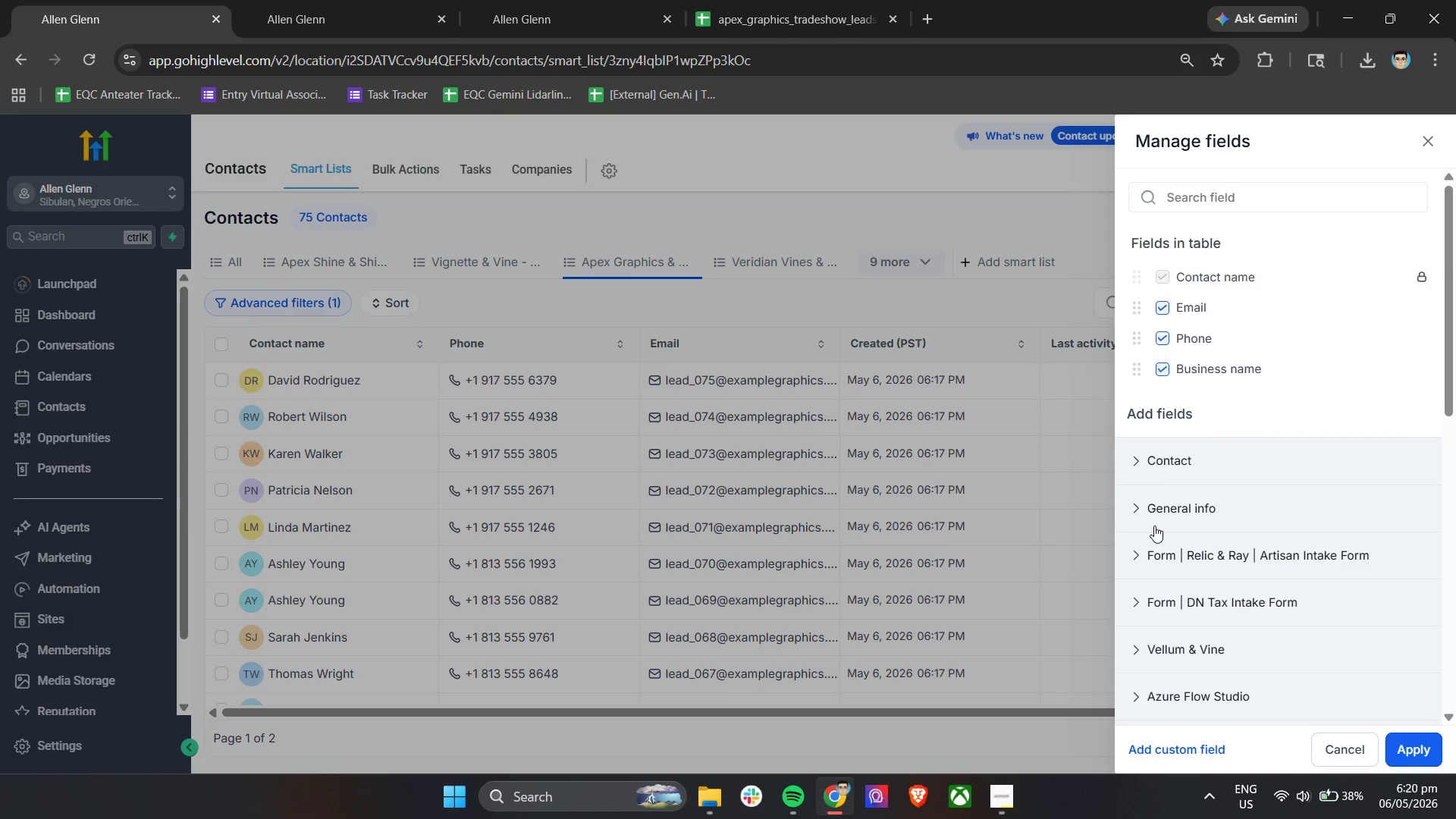 
scroll: coordinate [1166, 532], scroll_direction: down, amount: 11.0
 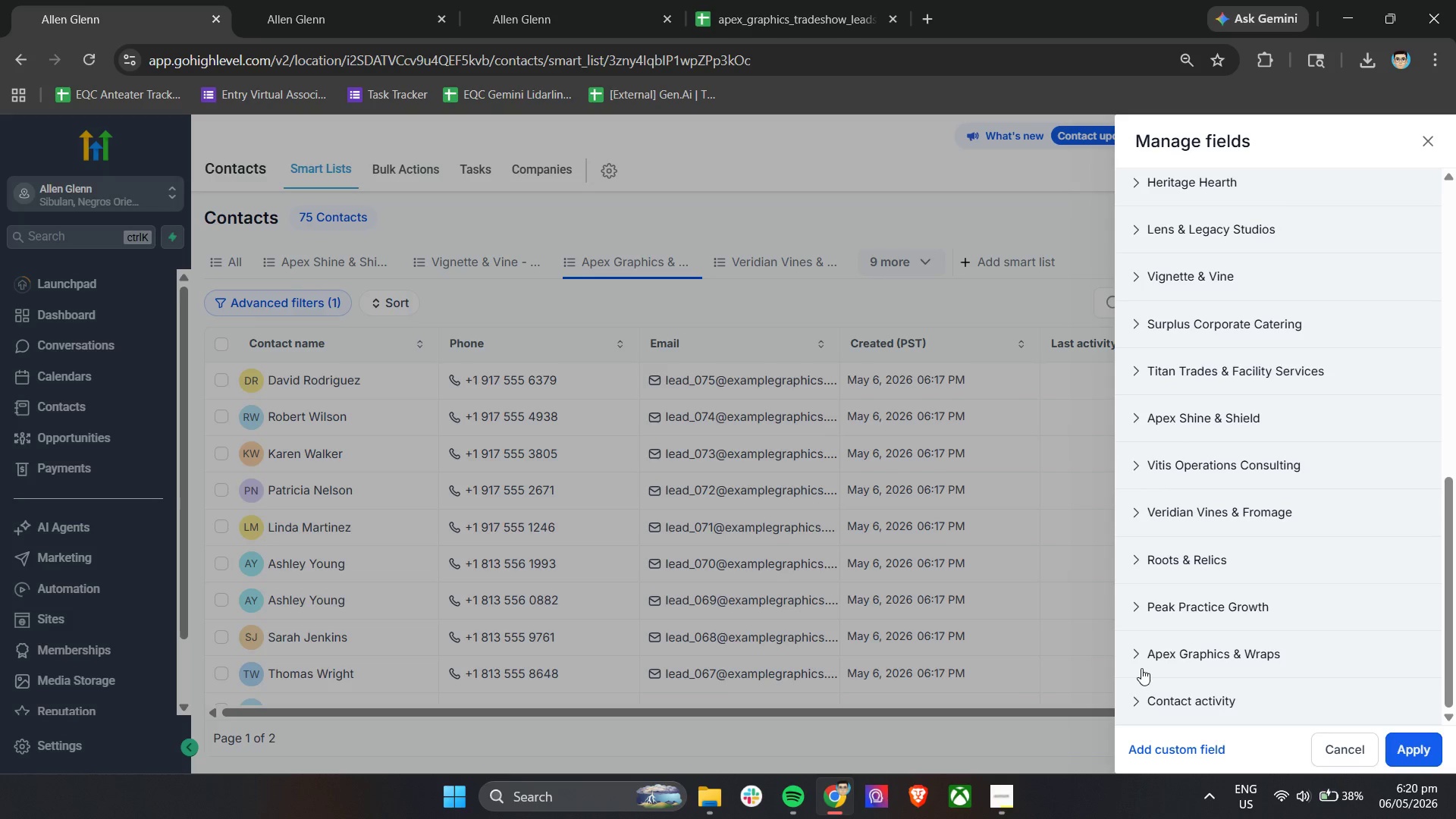 
left_click([1141, 661])
 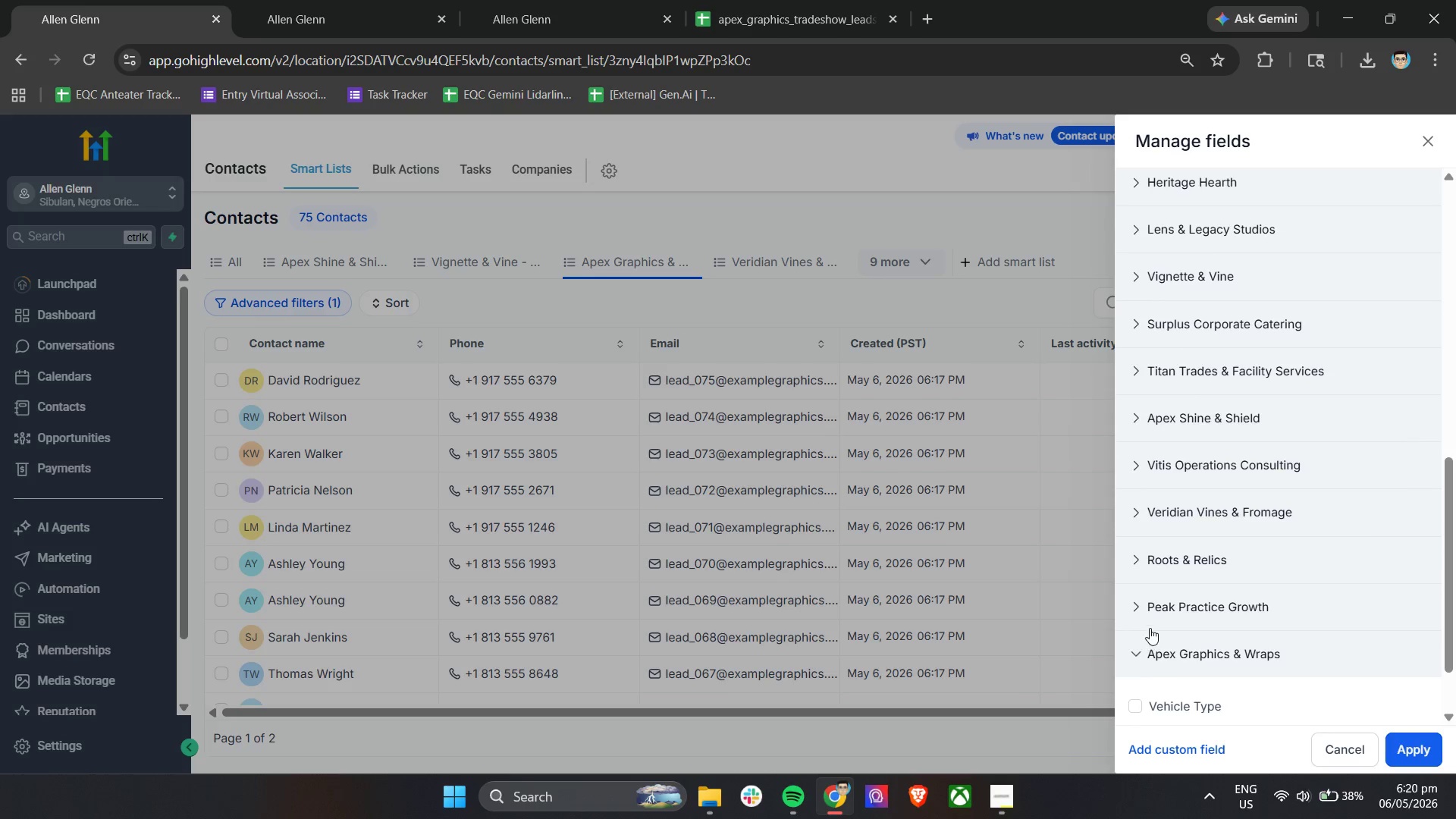 
scroll: coordinate [1150, 628], scroll_direction: down, amount: 2.0
 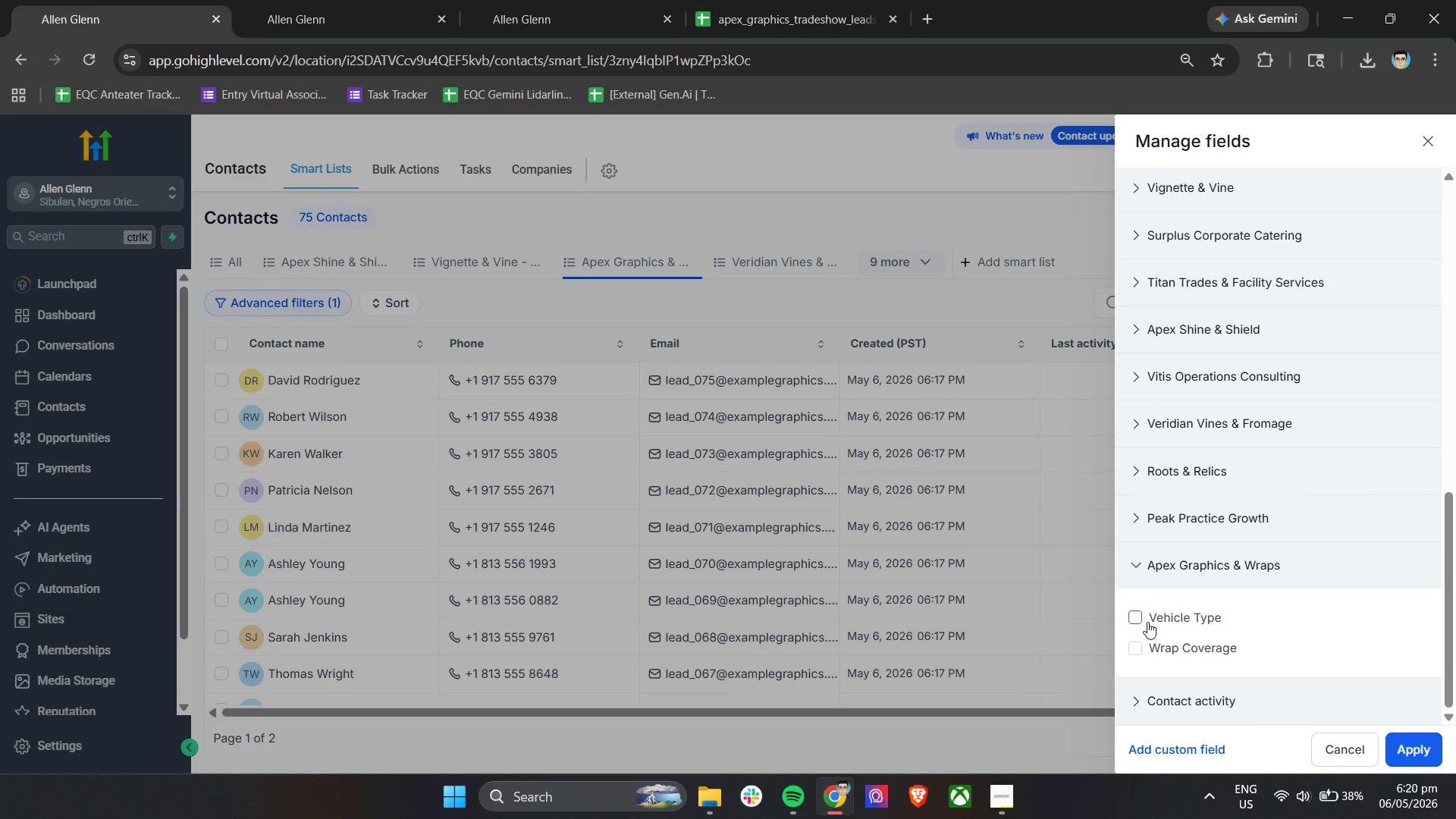 
left_click([1145, 618])
 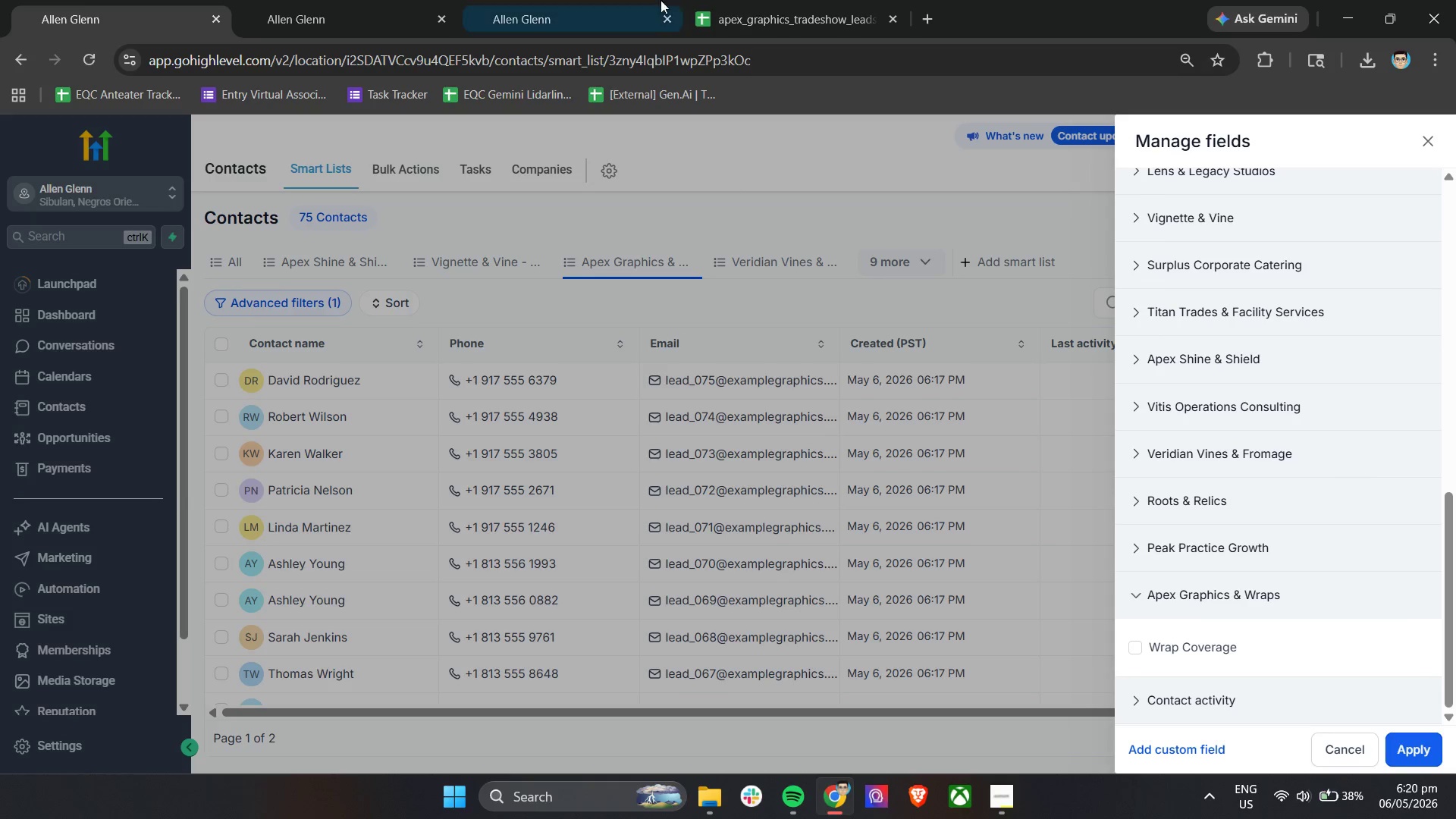 
left_click([745, 0])
 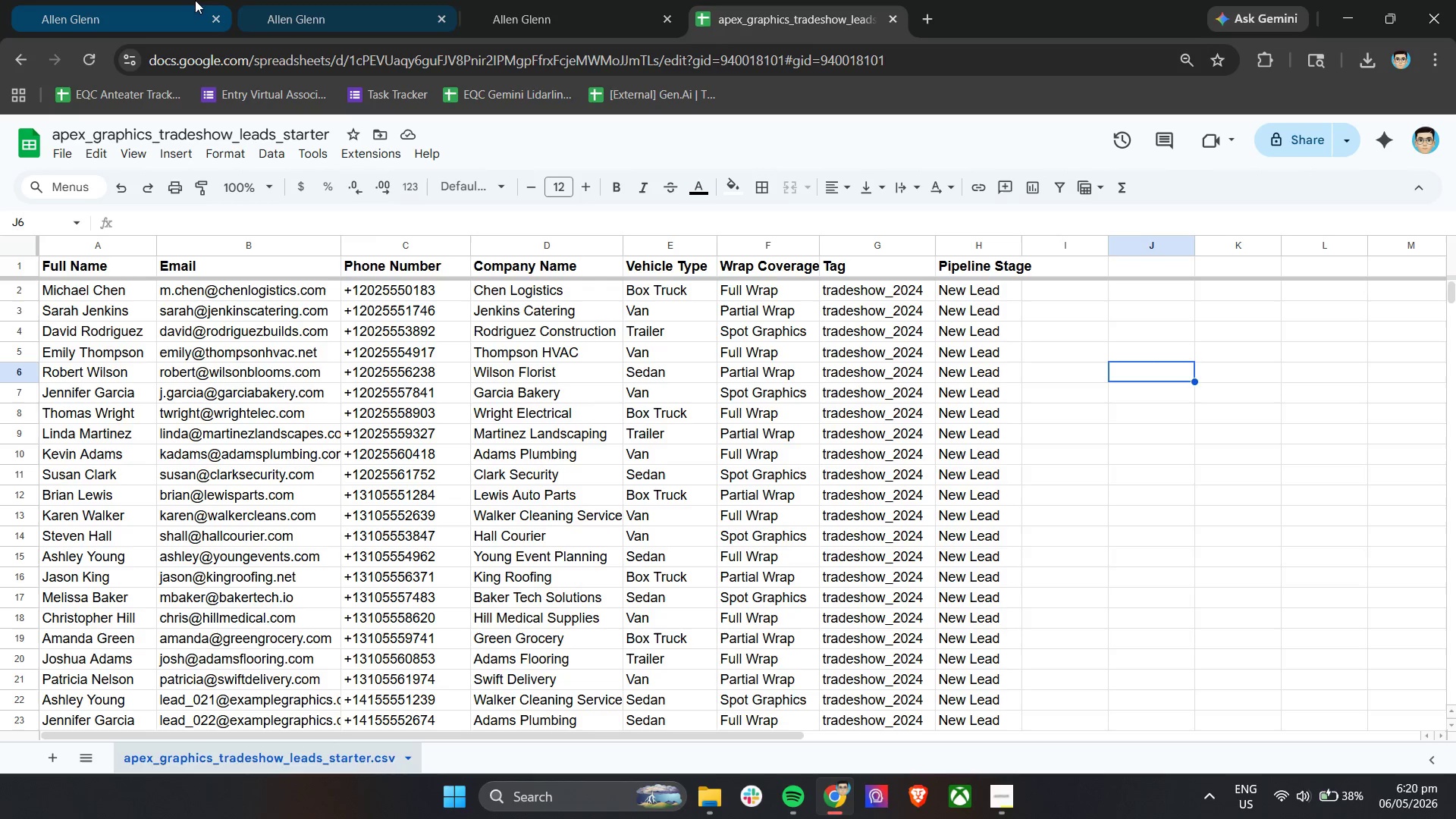 
left_click([141, 0])
 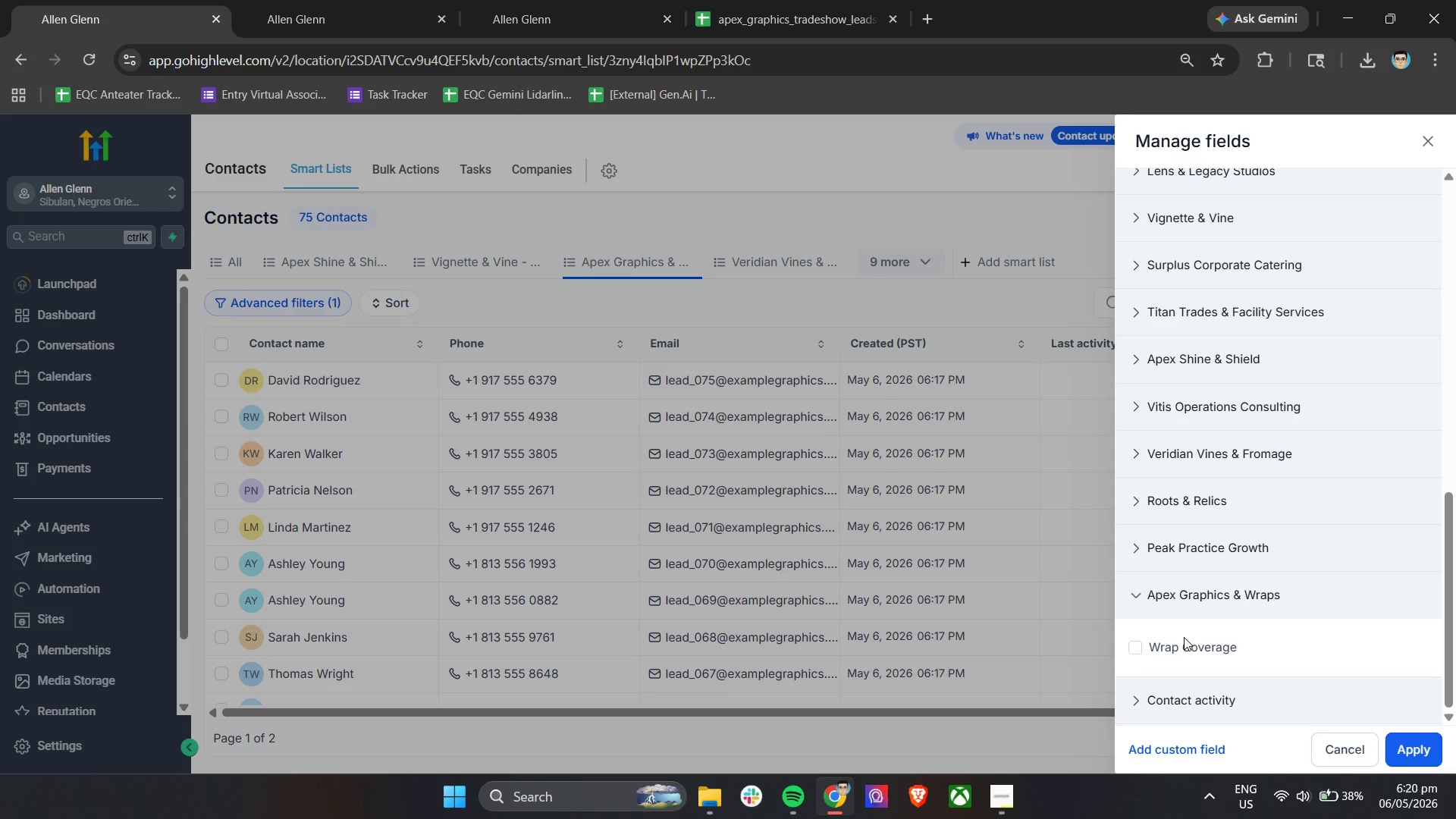 
left_click([1154, 650])
 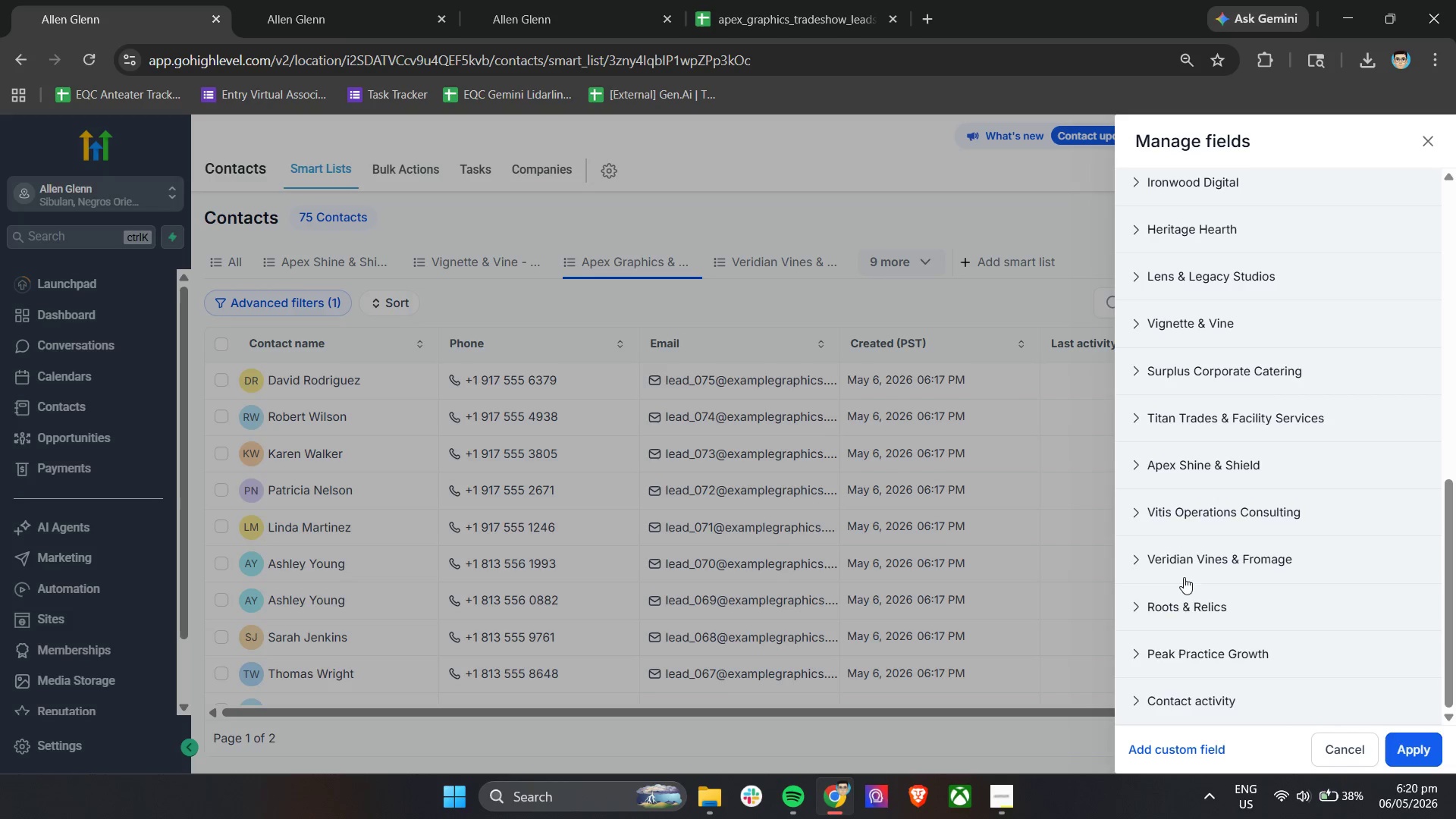 
scroll: coordinate [1197, 513], scroll_direction: up, amount: 11.0
 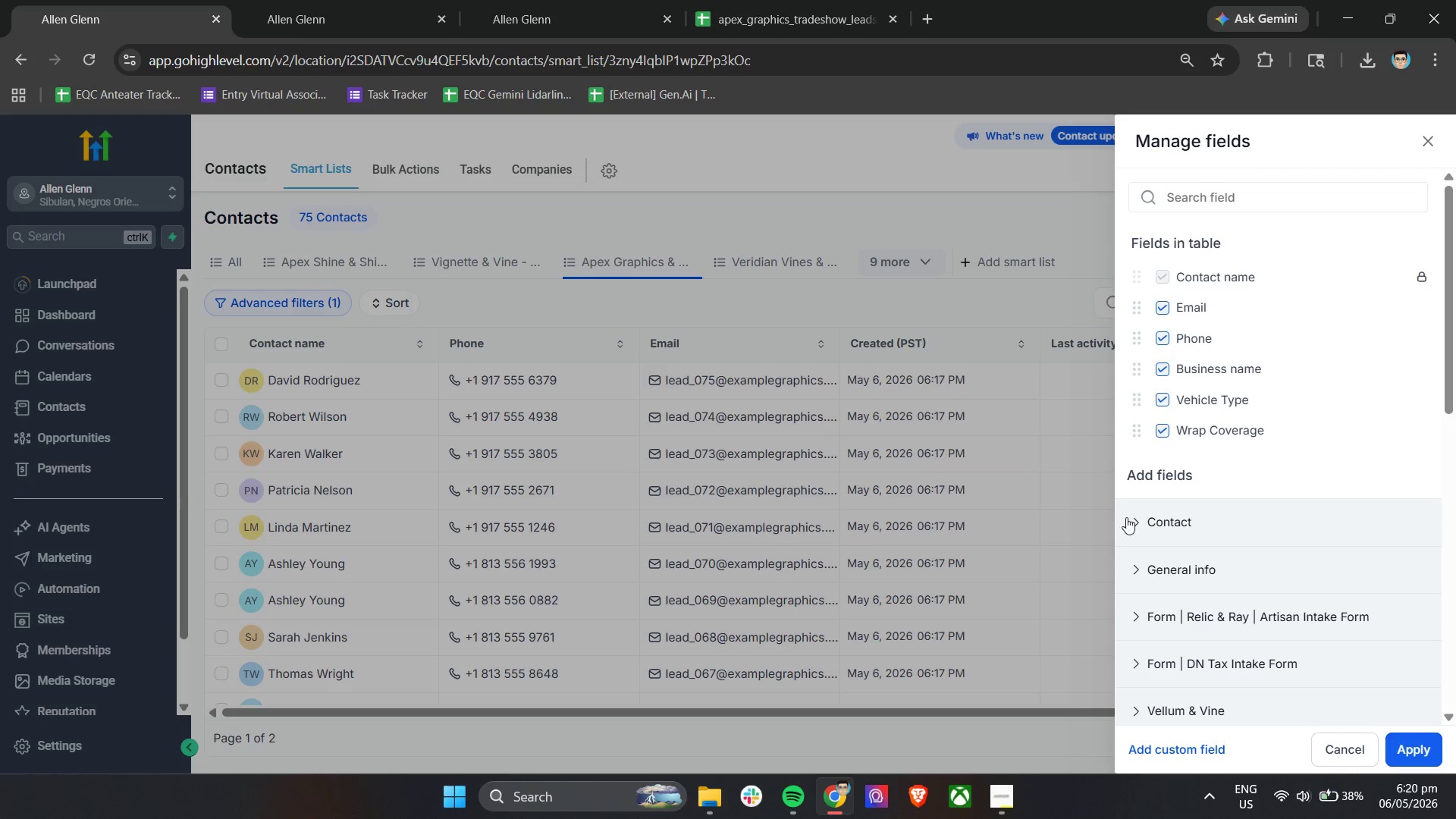 
left_click([1134, 530])
 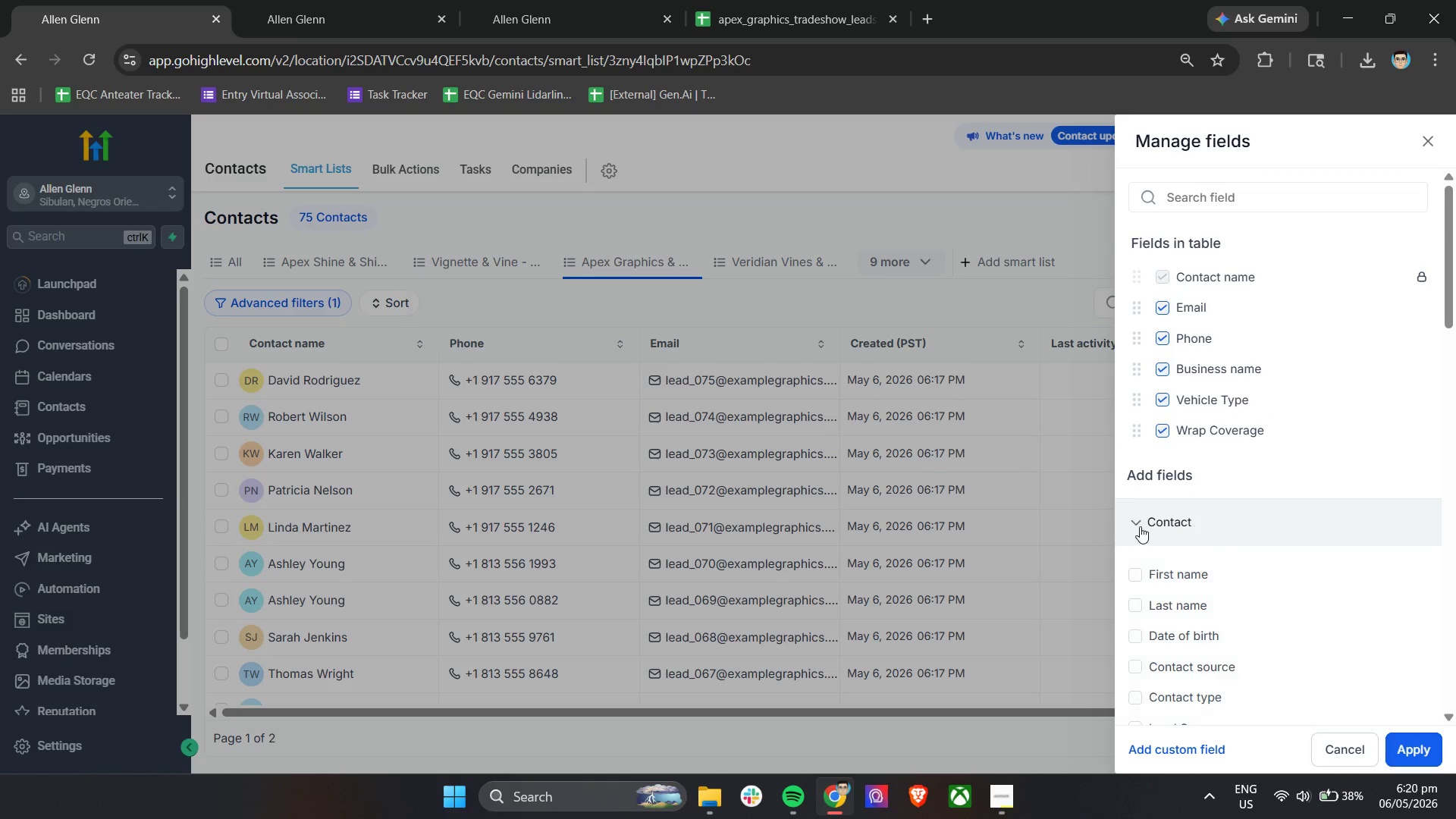 
scroll: coordinate [1194, 566], scroll_direction: down, amount: 6.0
 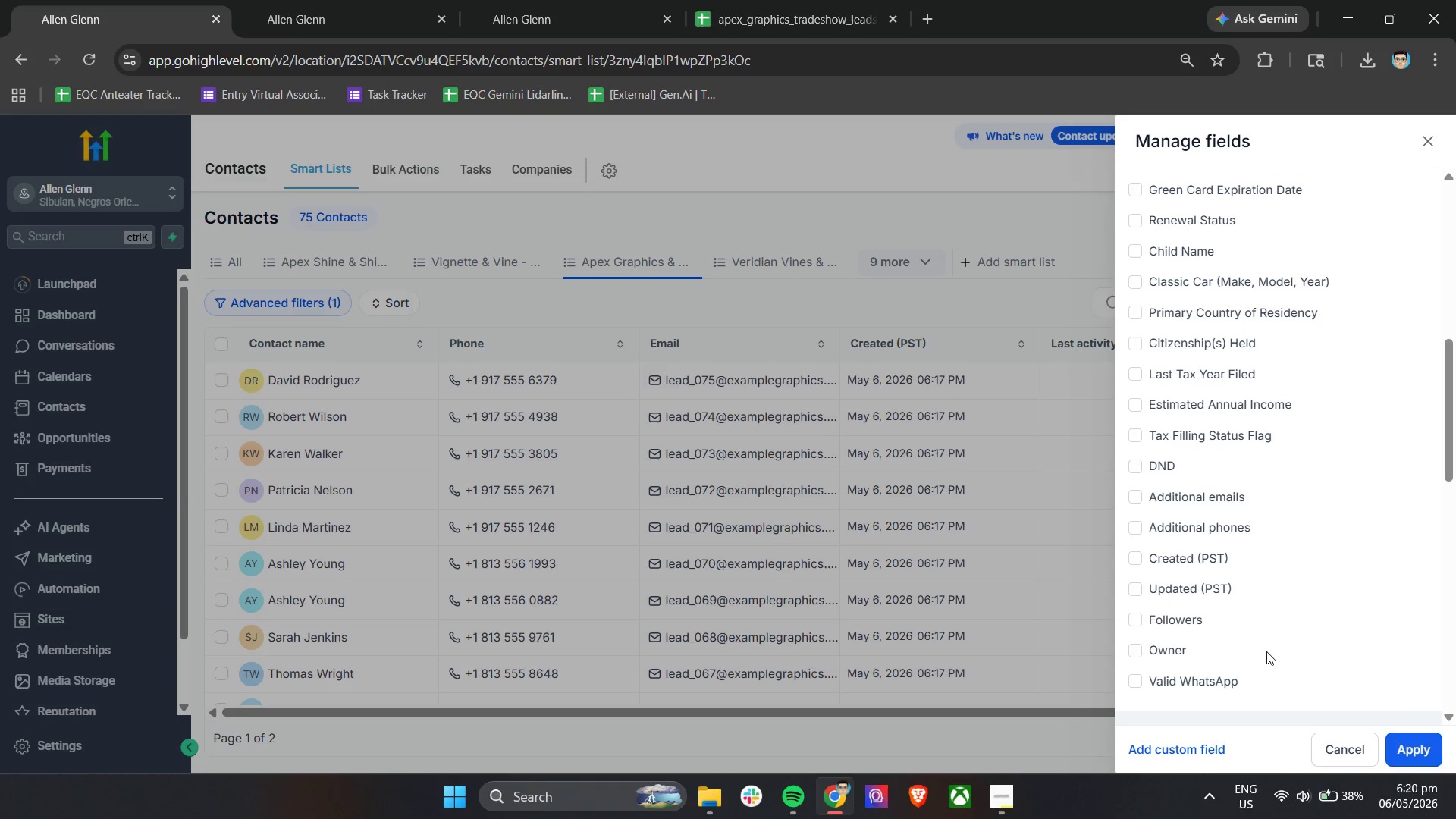 
scroll: coordinate [1259, 575], scroll_direction: up, amount: 12.0
 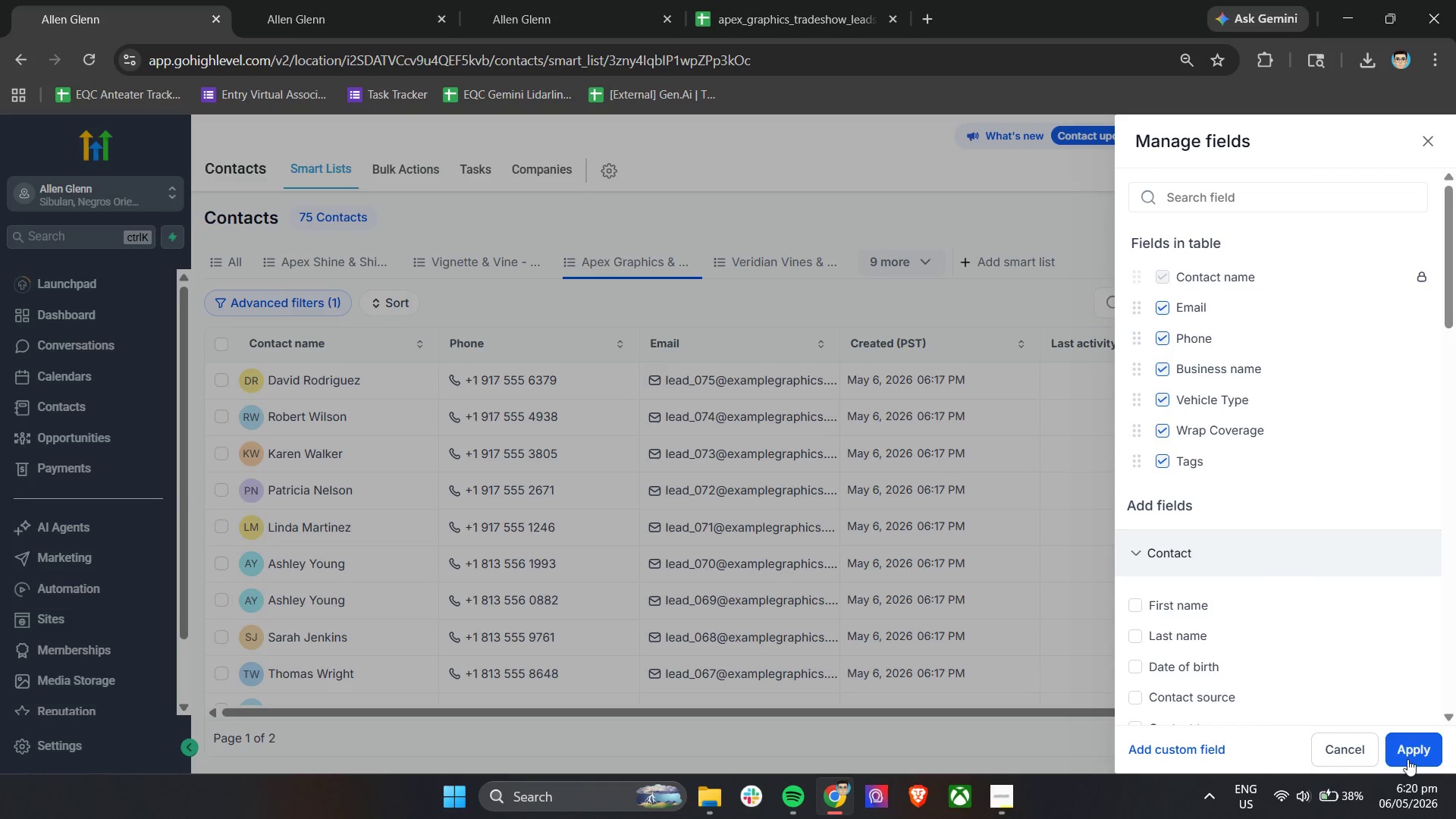 
left_click([1408, 748])
 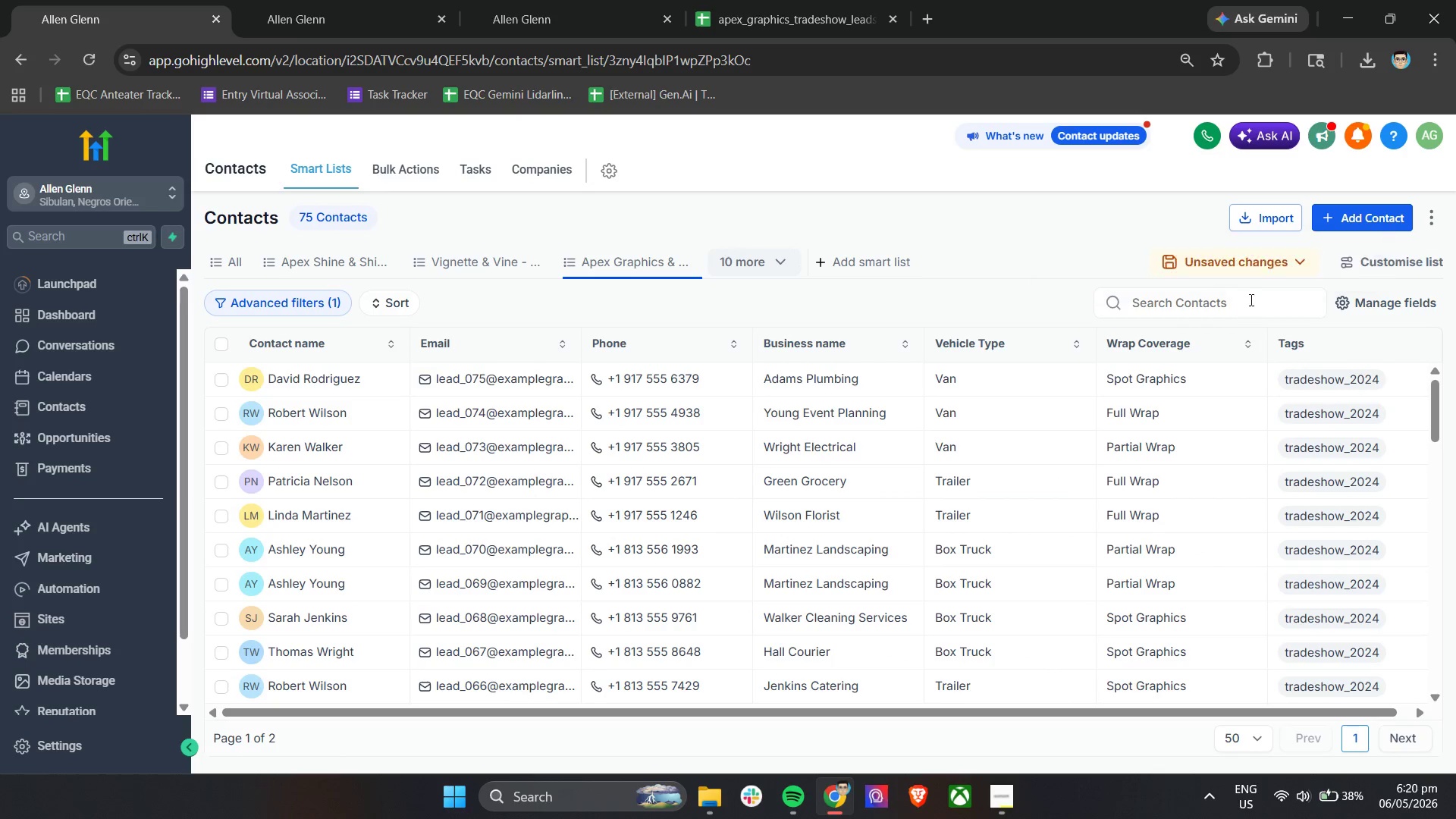 
wait(6.16)
 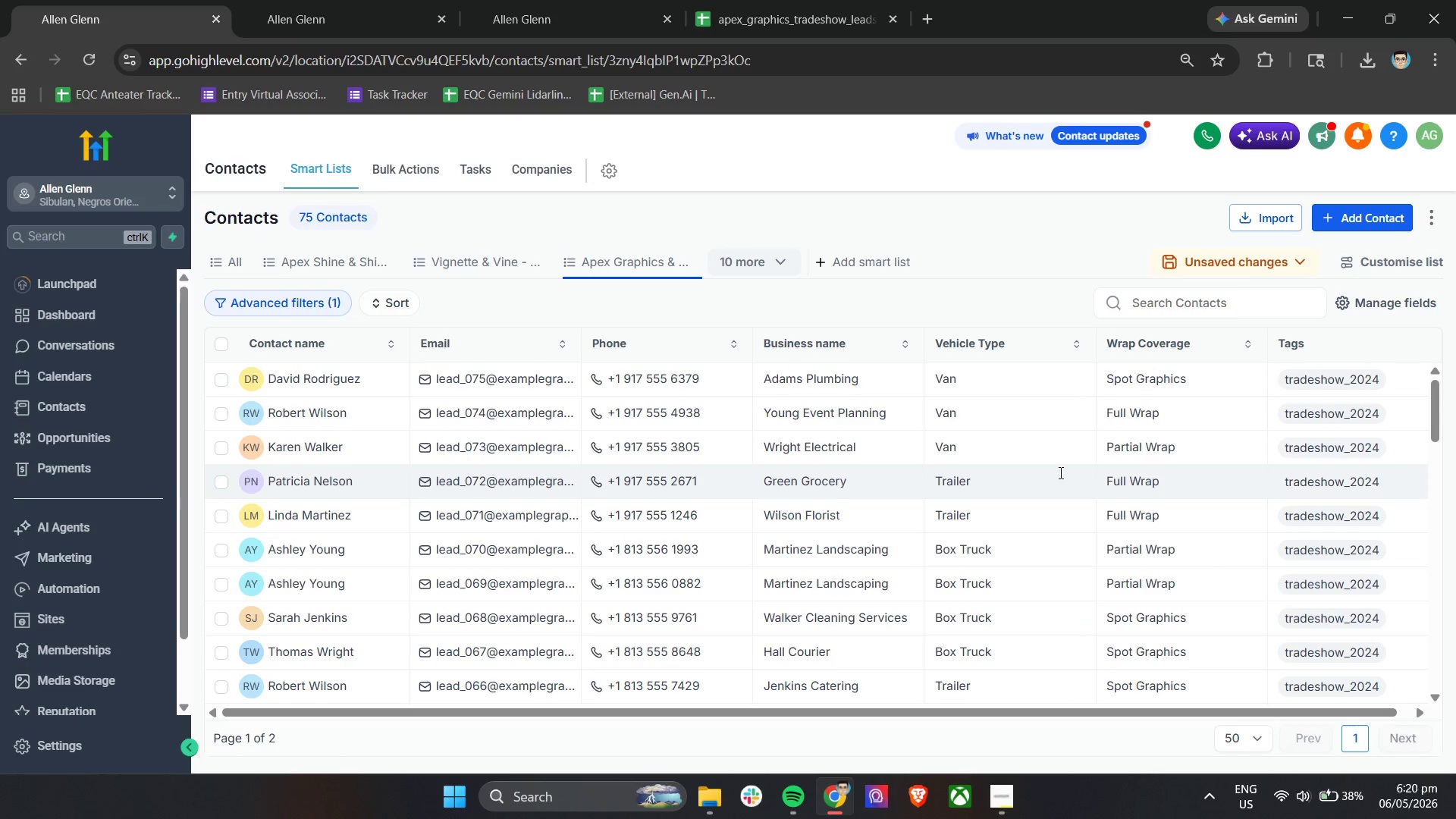 
left_click([993, 292])
 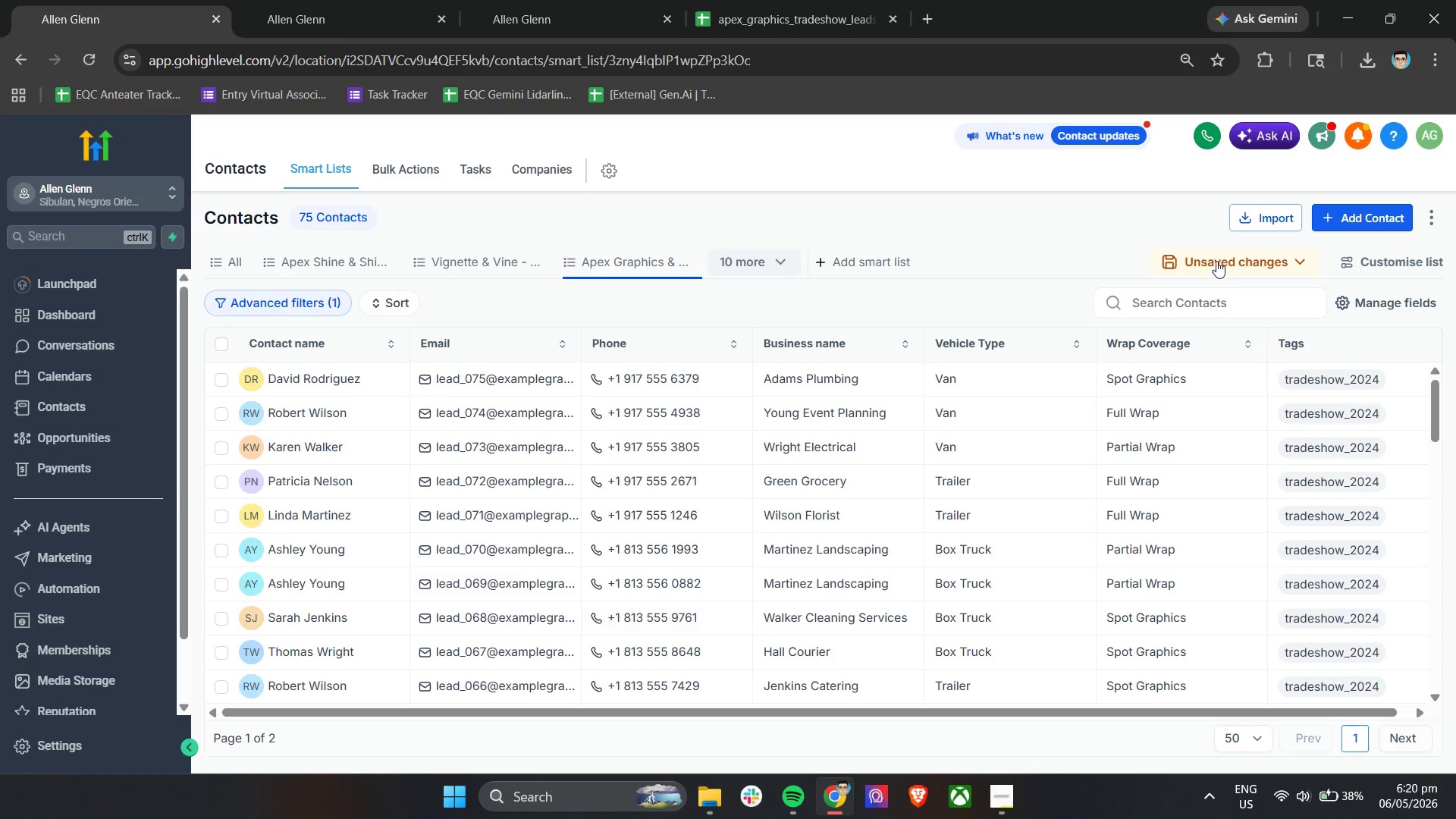 
left_click([1216, 261])
 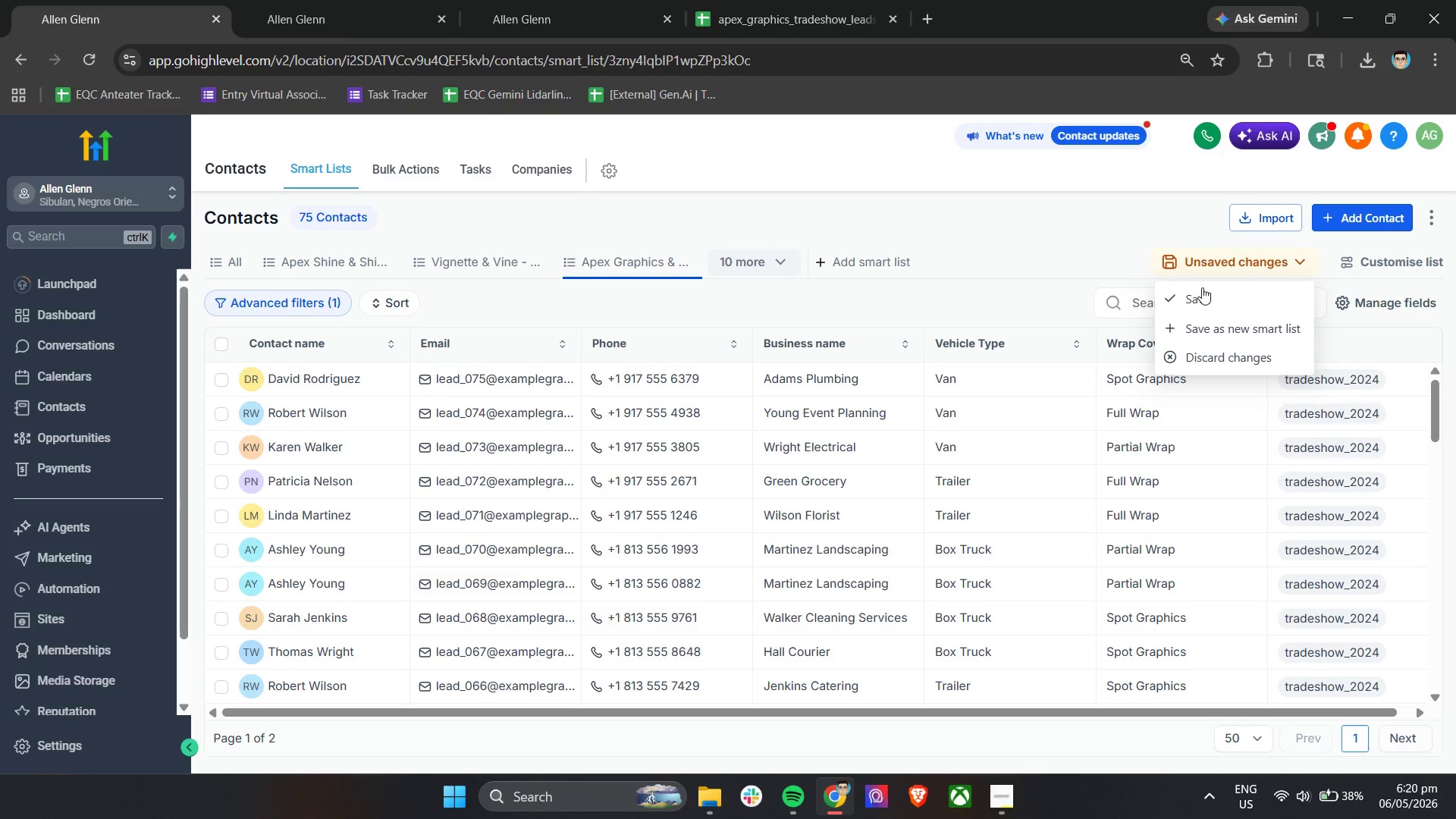 
left_click([1202, 292])
 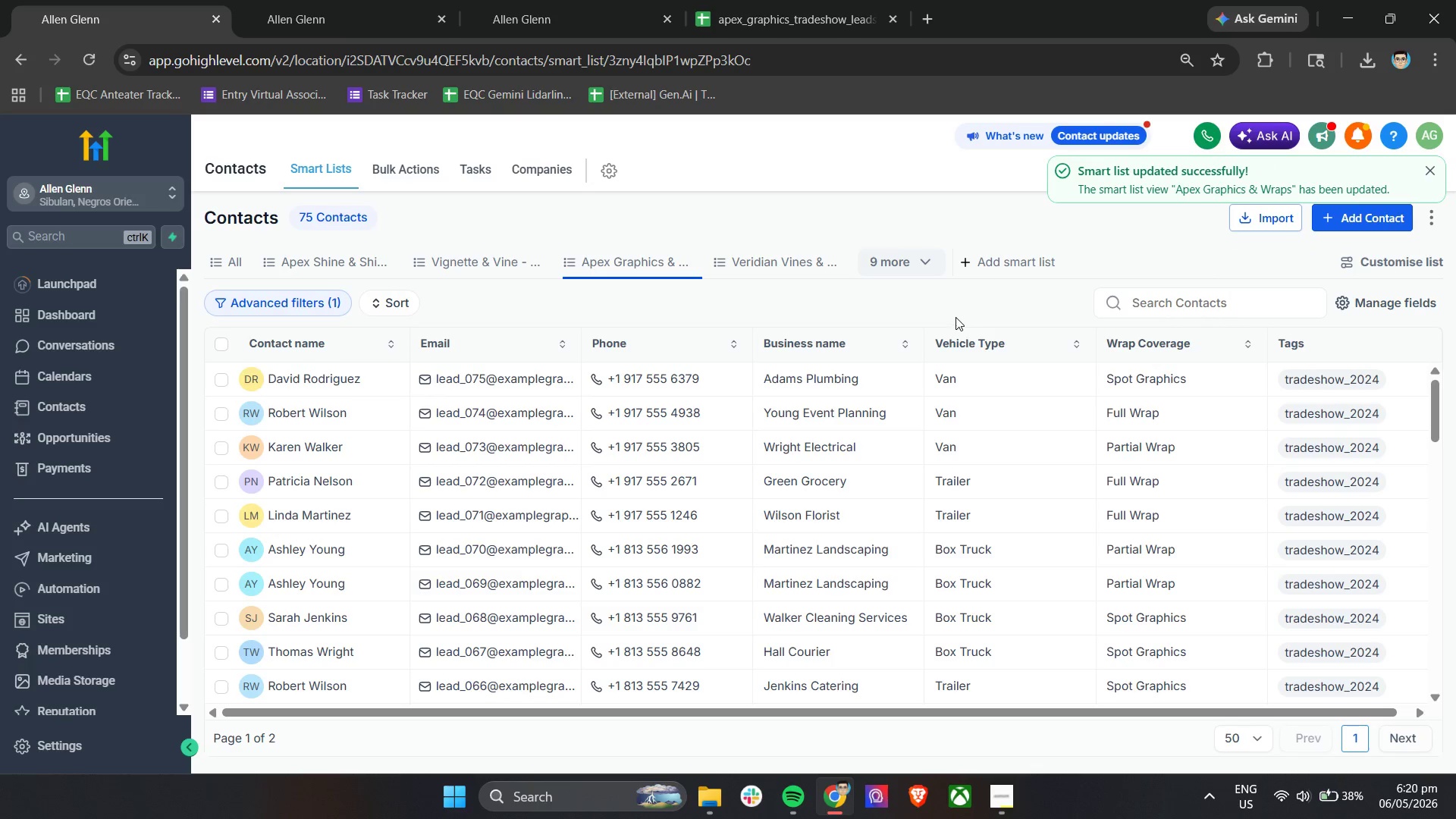 
left_click([961, 304])
 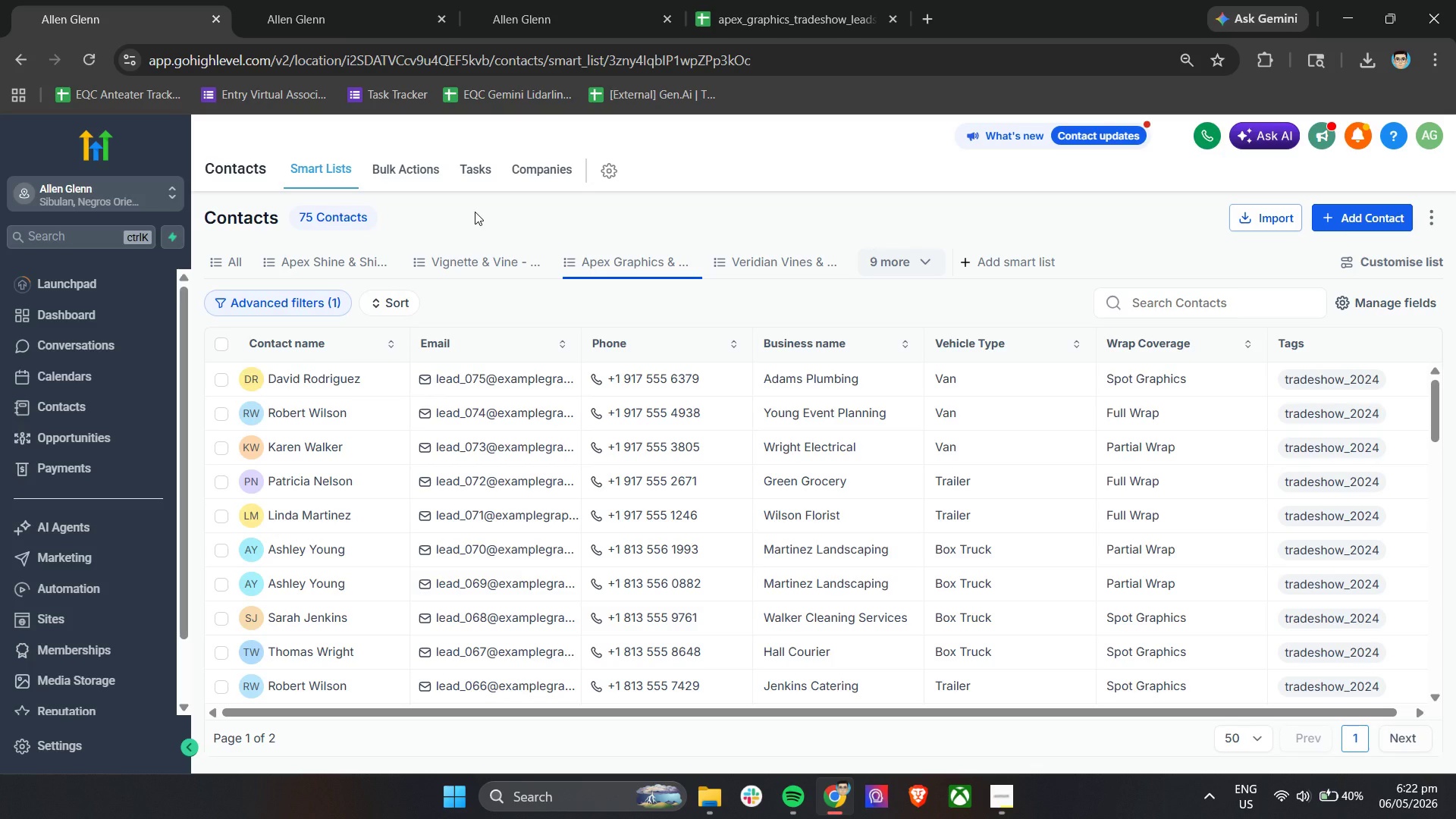 
wait(80.97)
 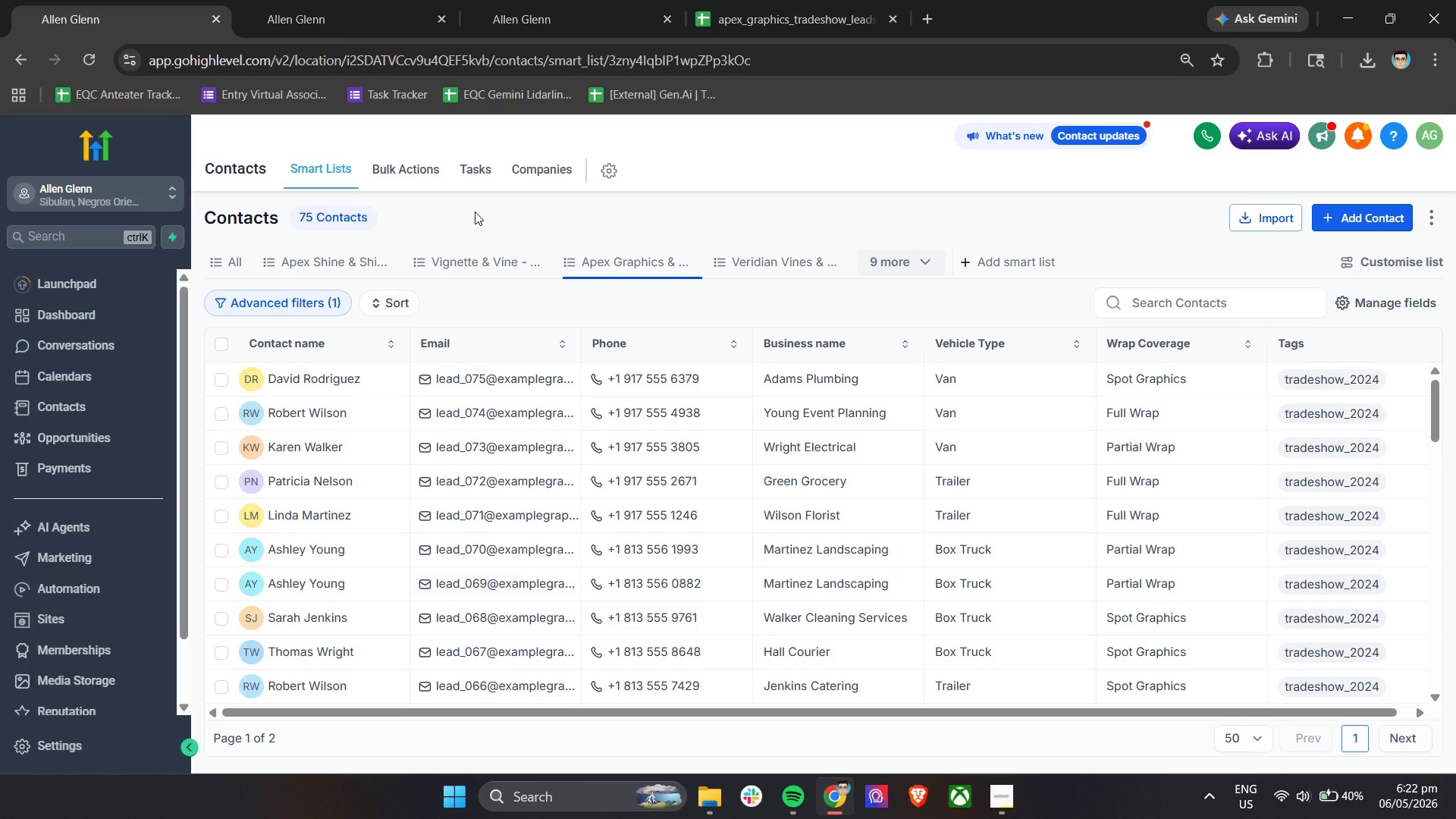 
left_click([224, 343])
 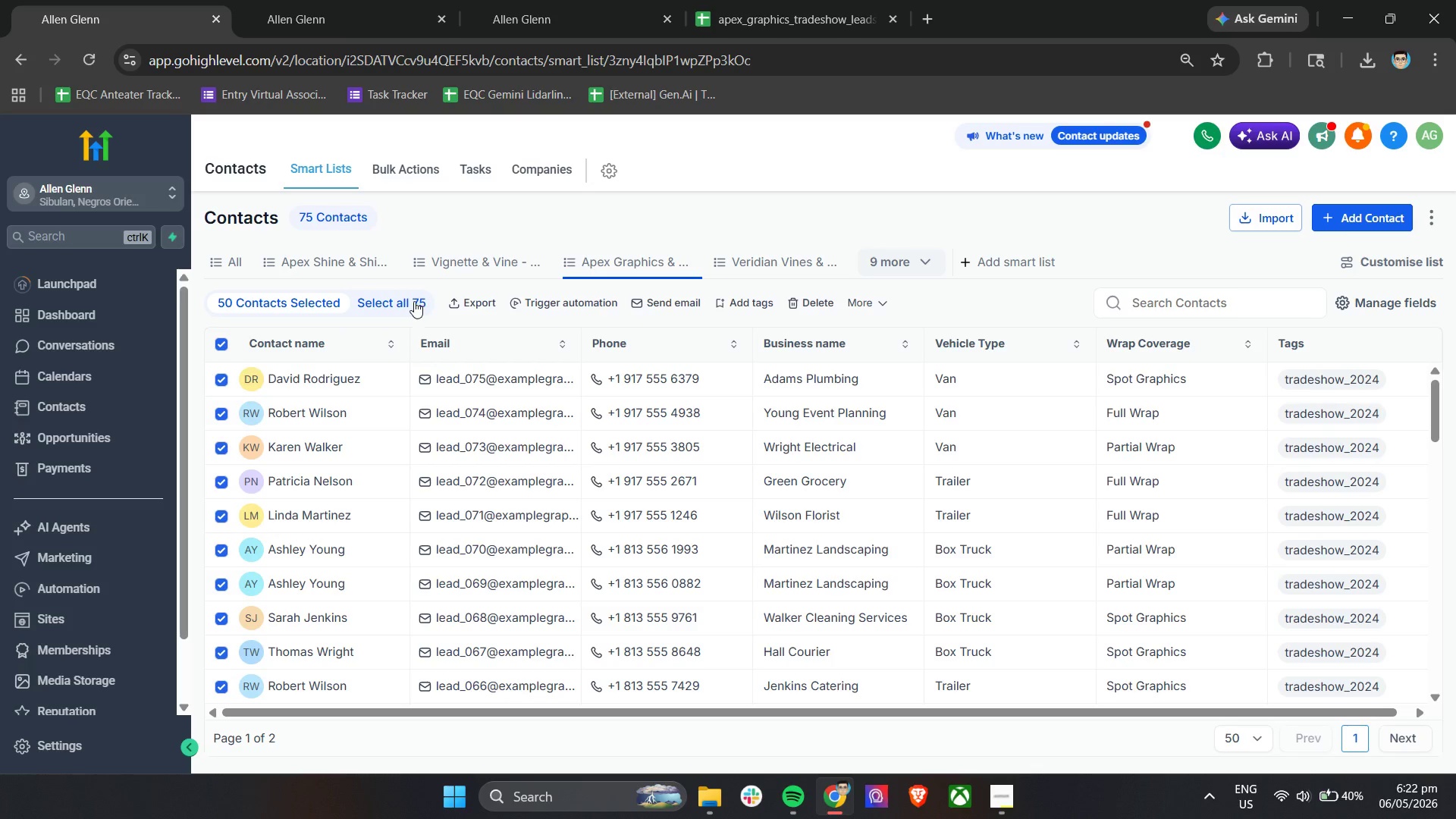 
left_click([411, 300])
 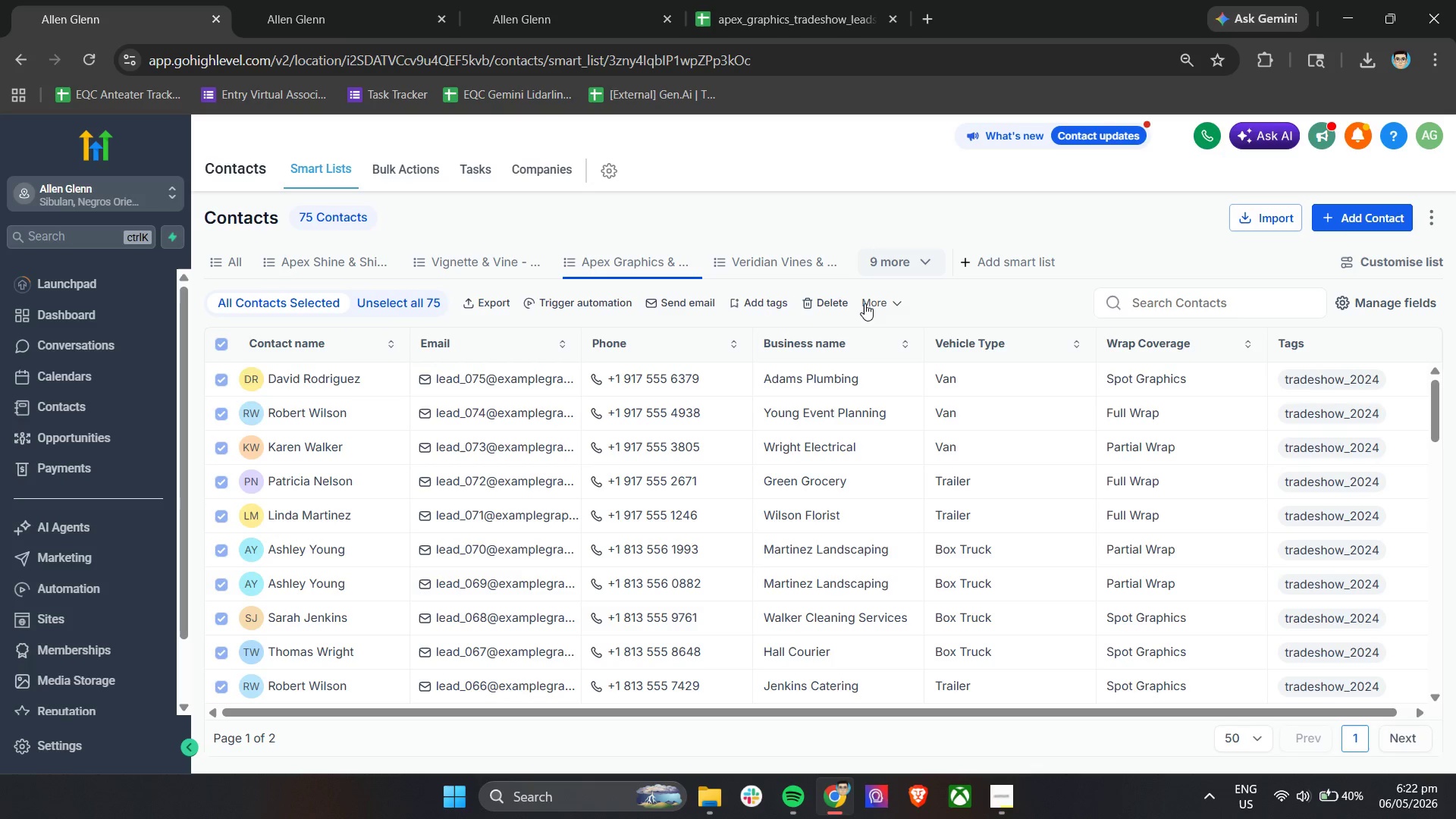 
left_click([872, 297])
 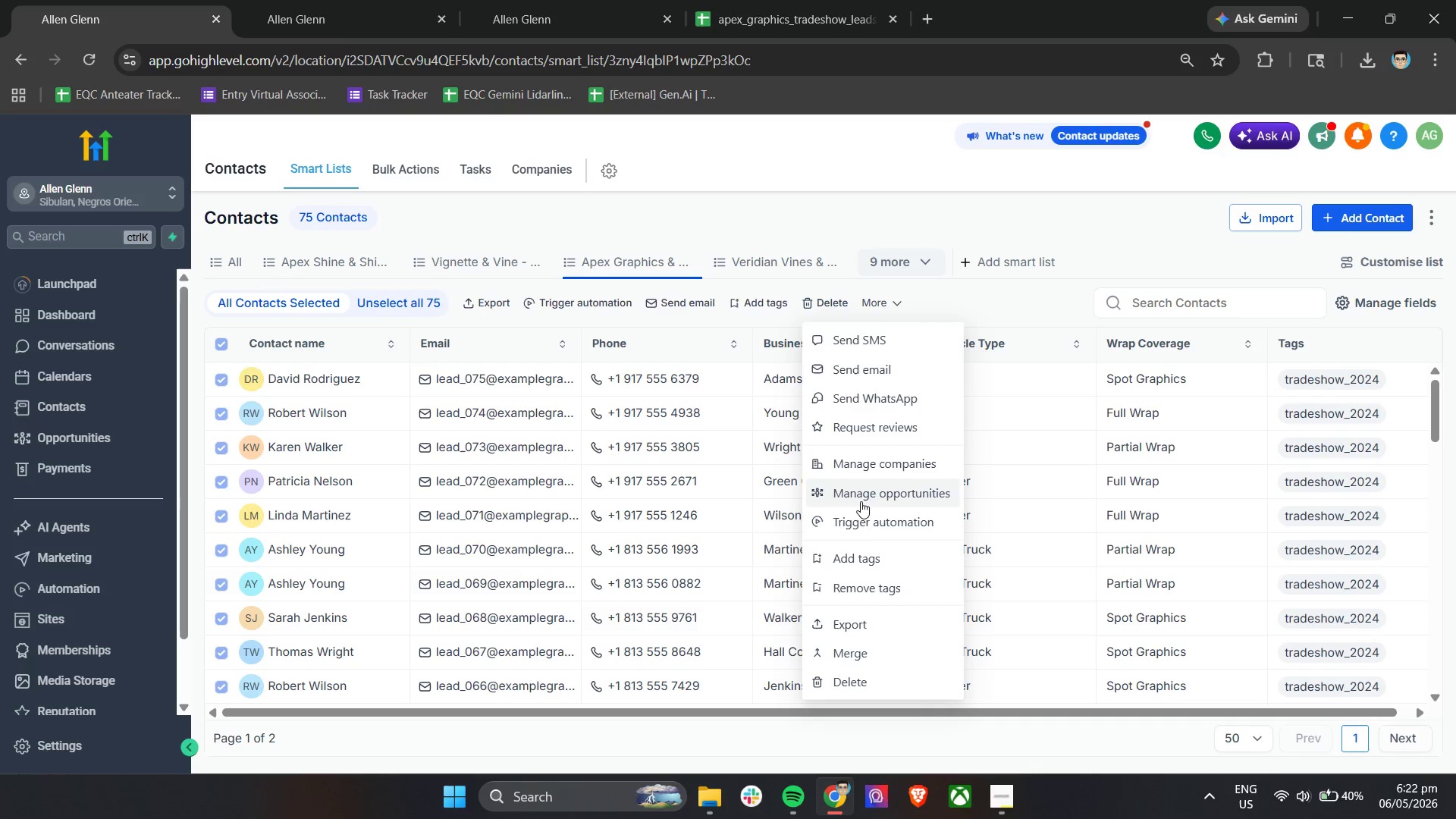 
left_click([860, 499])
 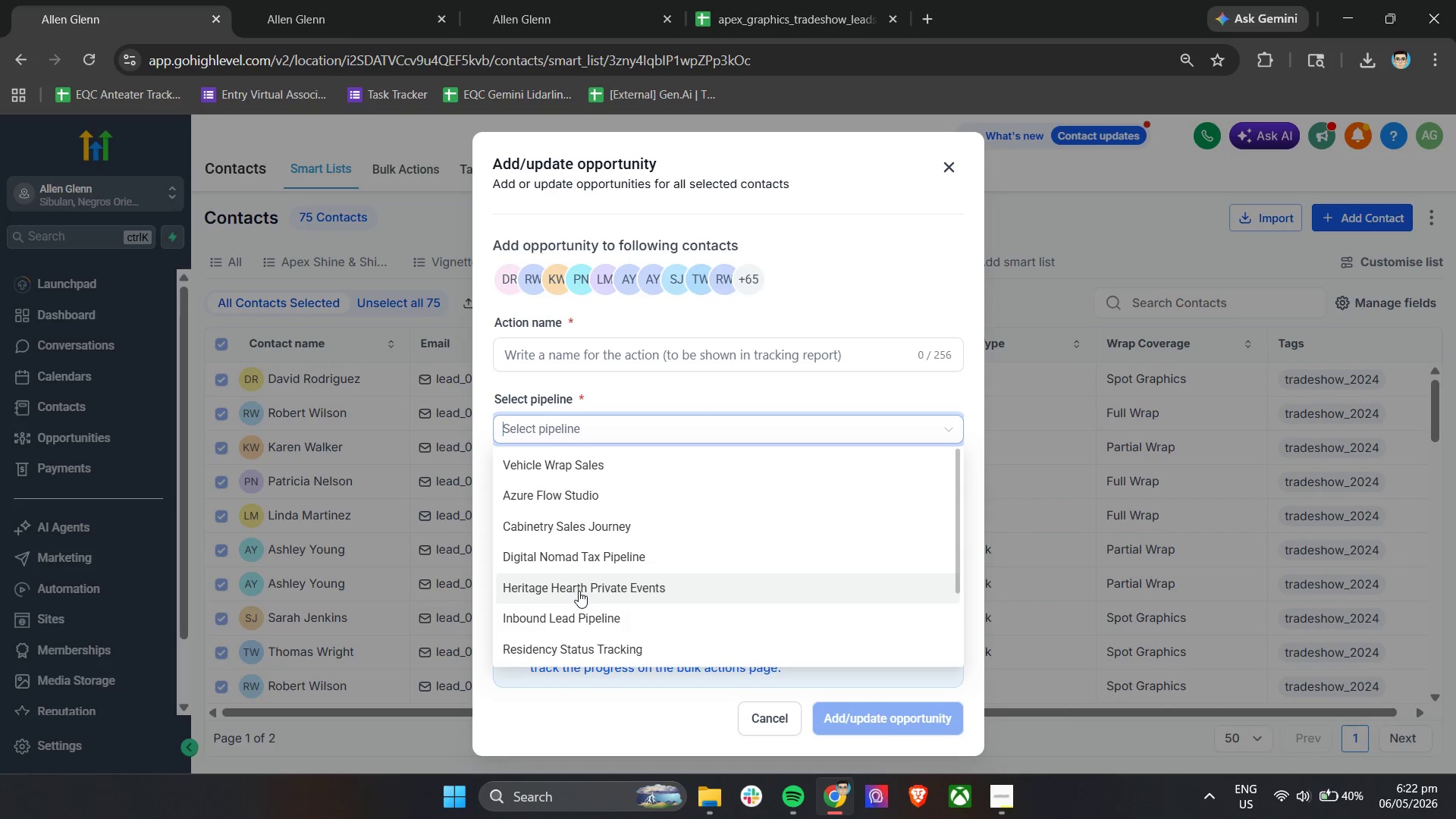 
scroll: coordinate [606, 572], scroll_direction: down, amount: 6.0
 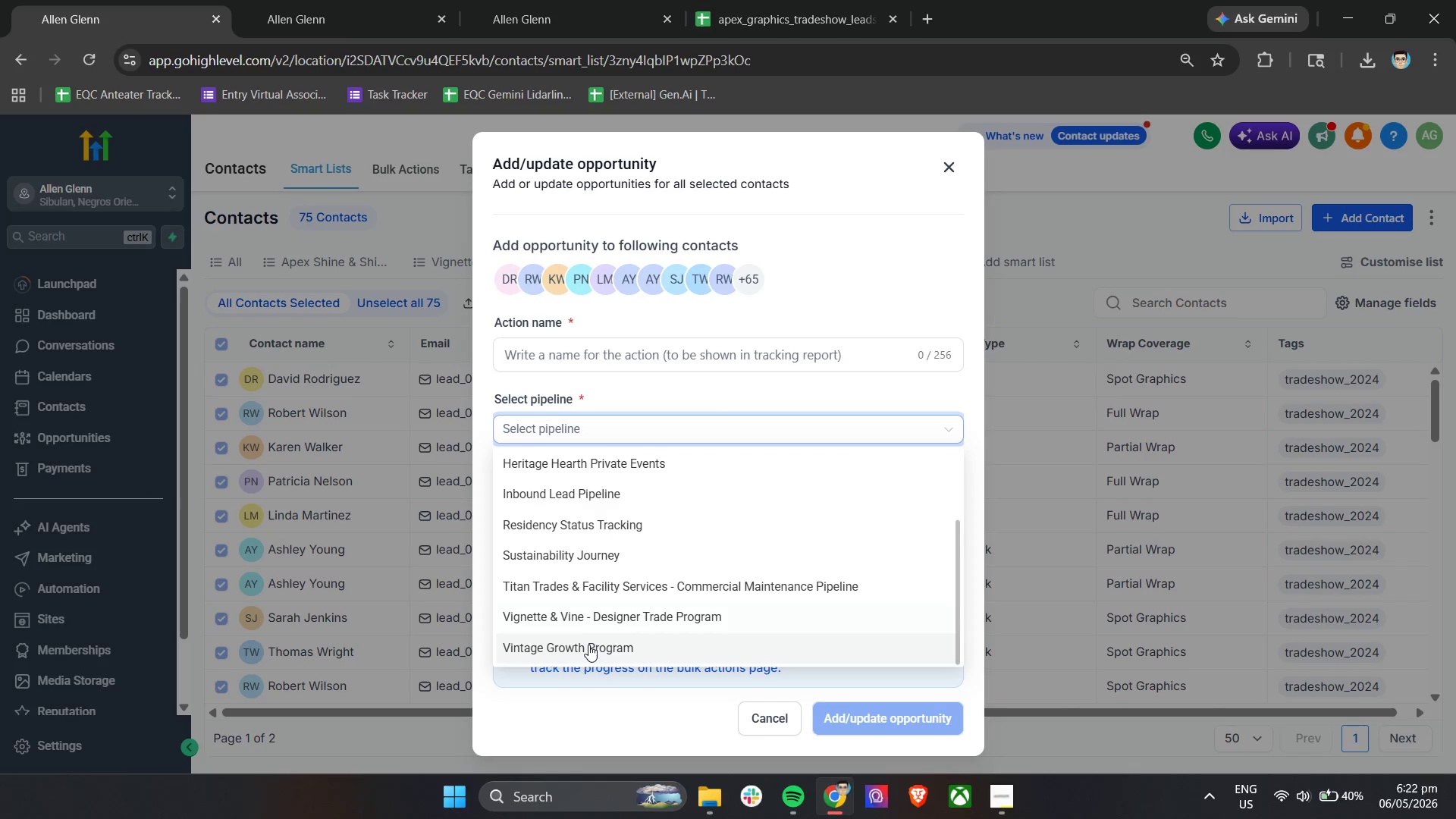 
scroll: coordinate [583, 599], scroll_direction: up, amount: 4.0
 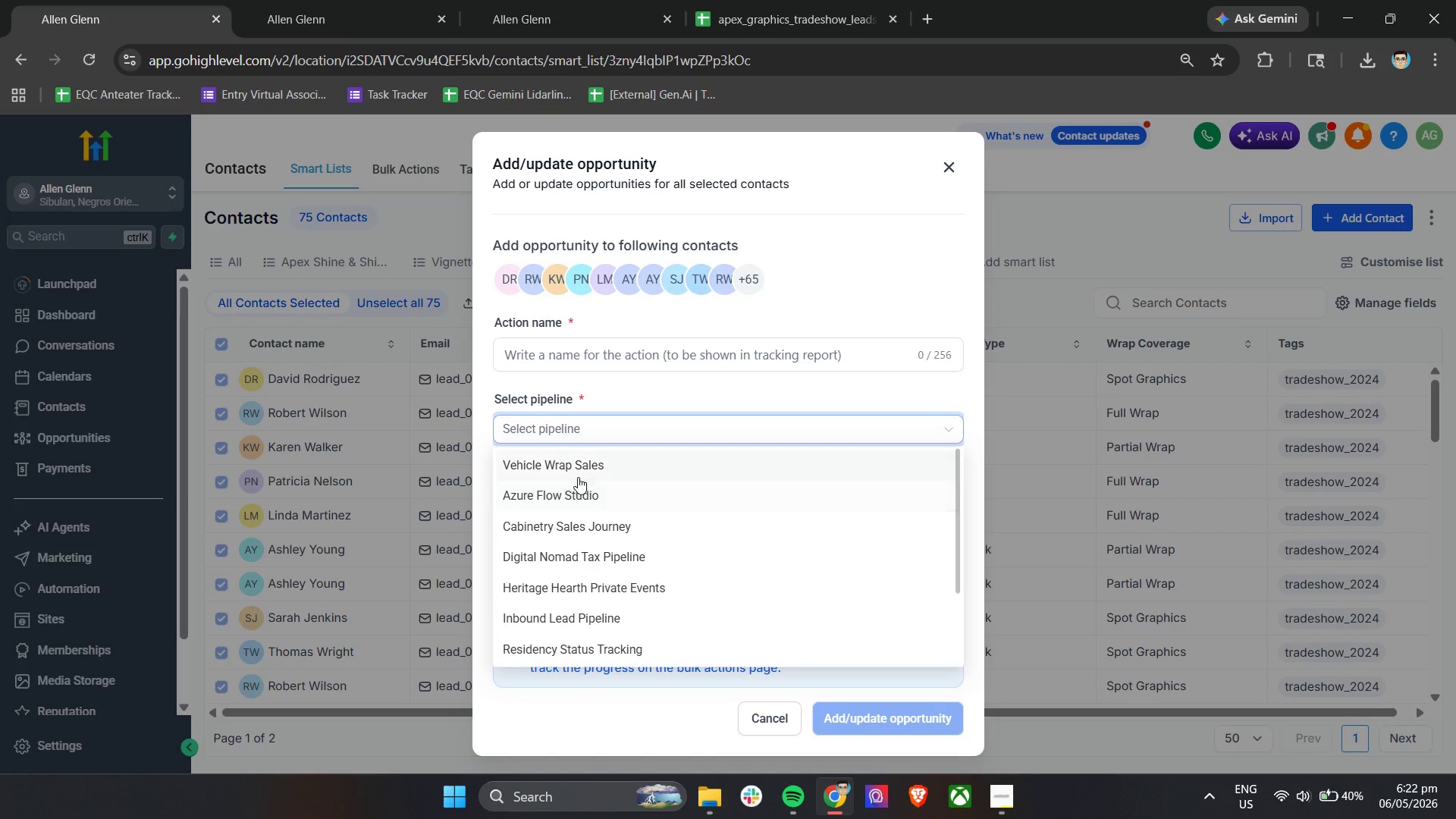 
left_click([578, 473])
 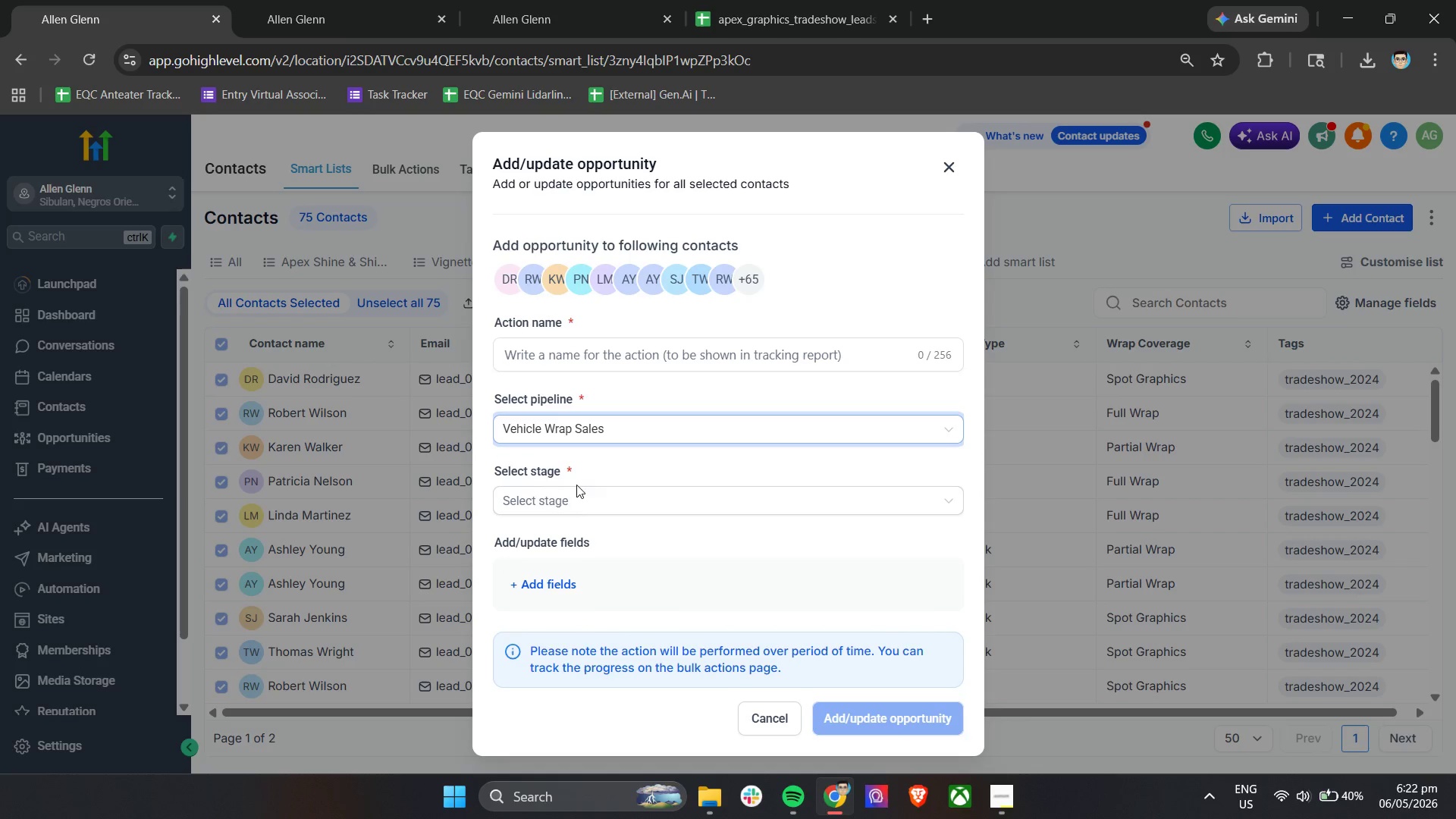 
left_click([574, 499])
 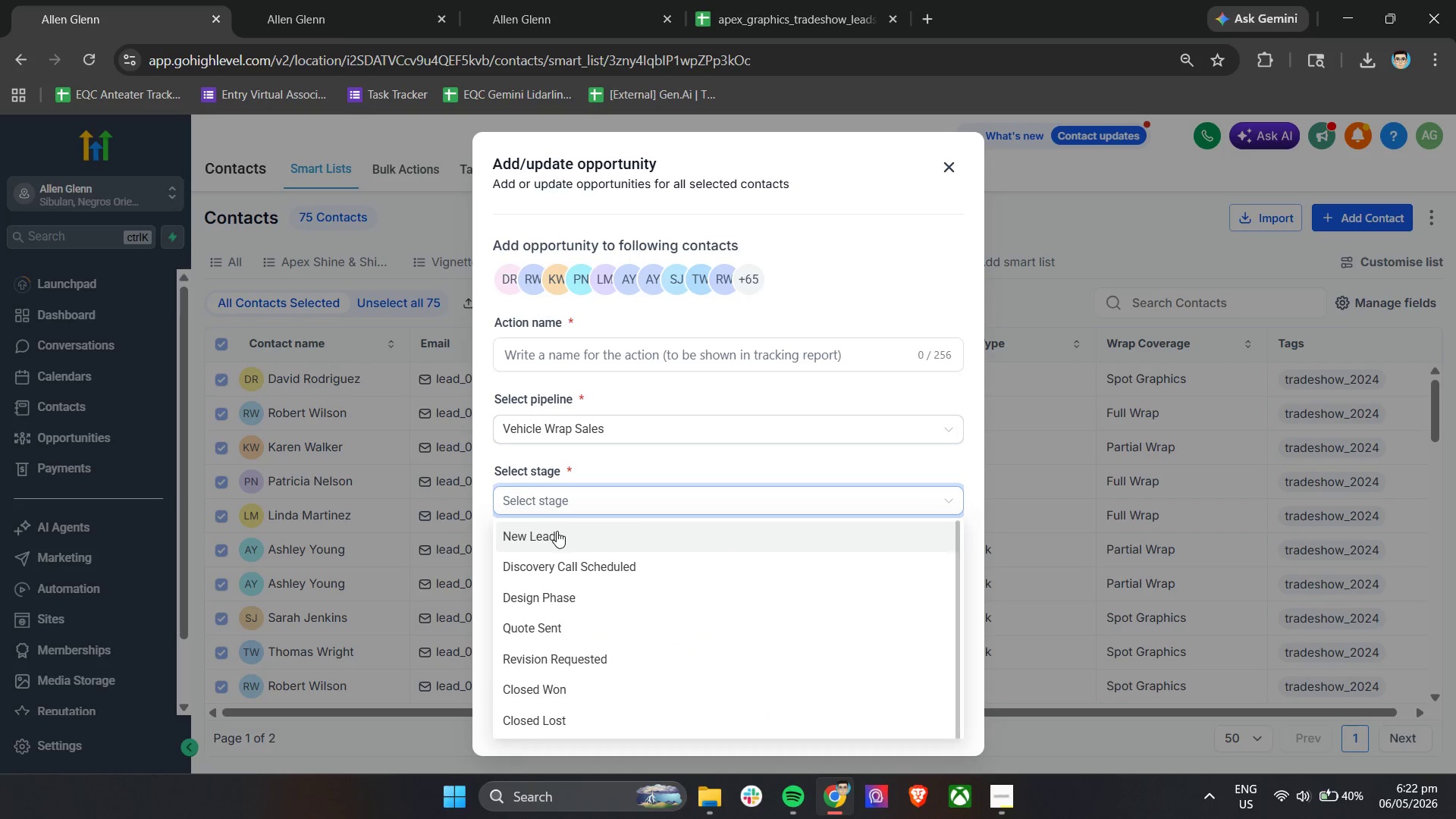 
left_click([554, 537])
 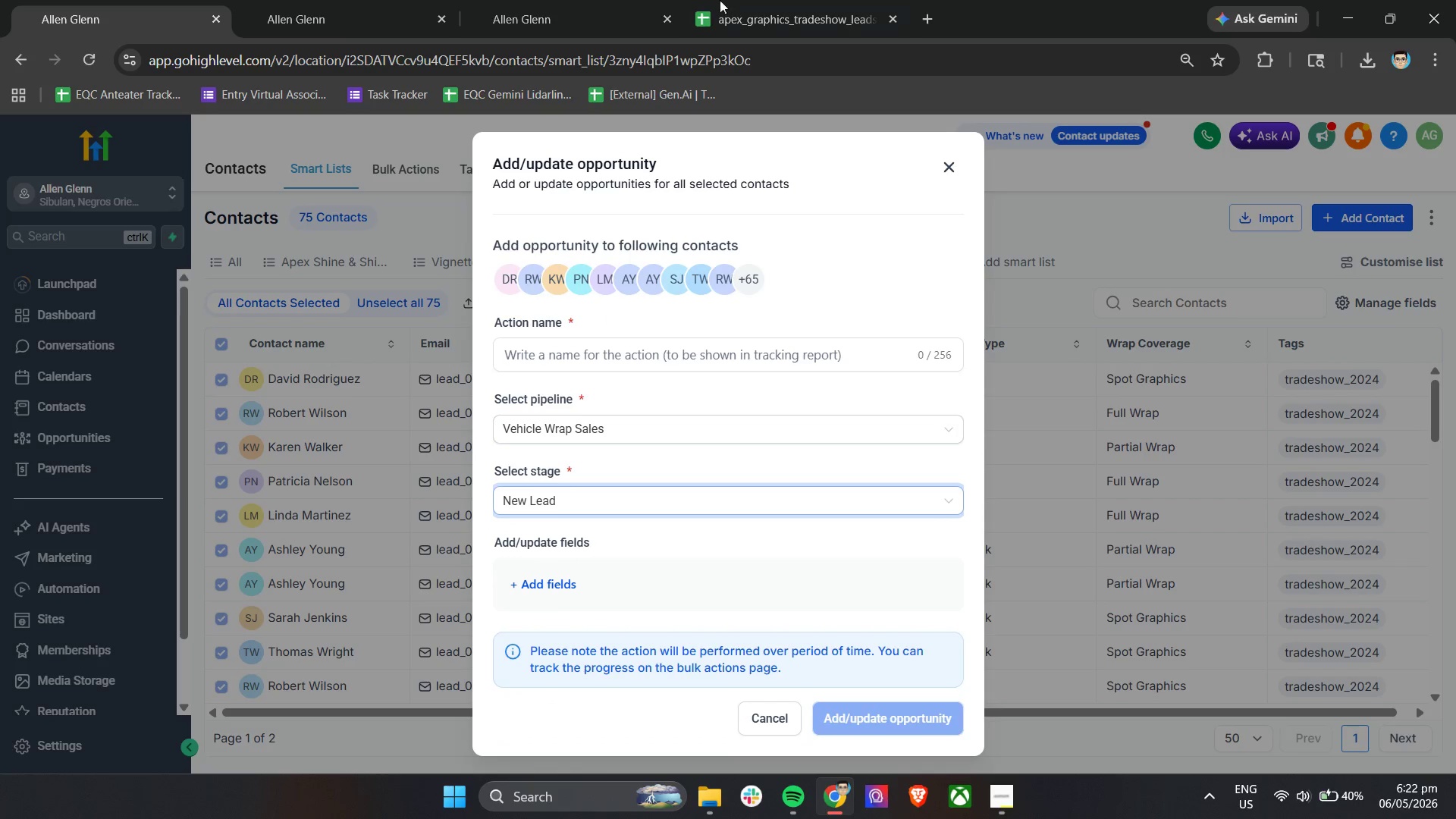 
left_click([751, 0])
 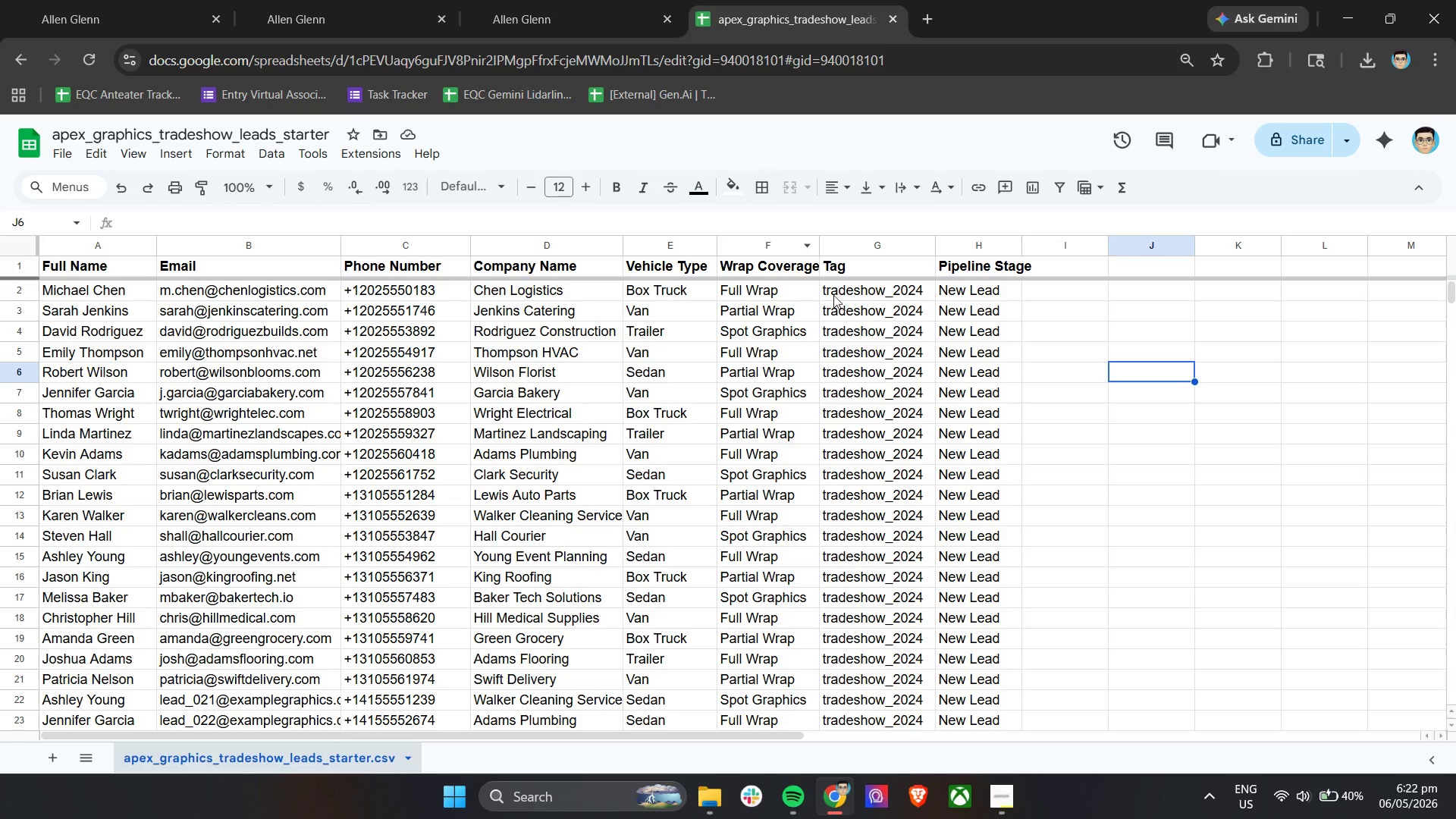 
scroll: coordinate [697, 309], scroll_direction: down, amount: 6.0
 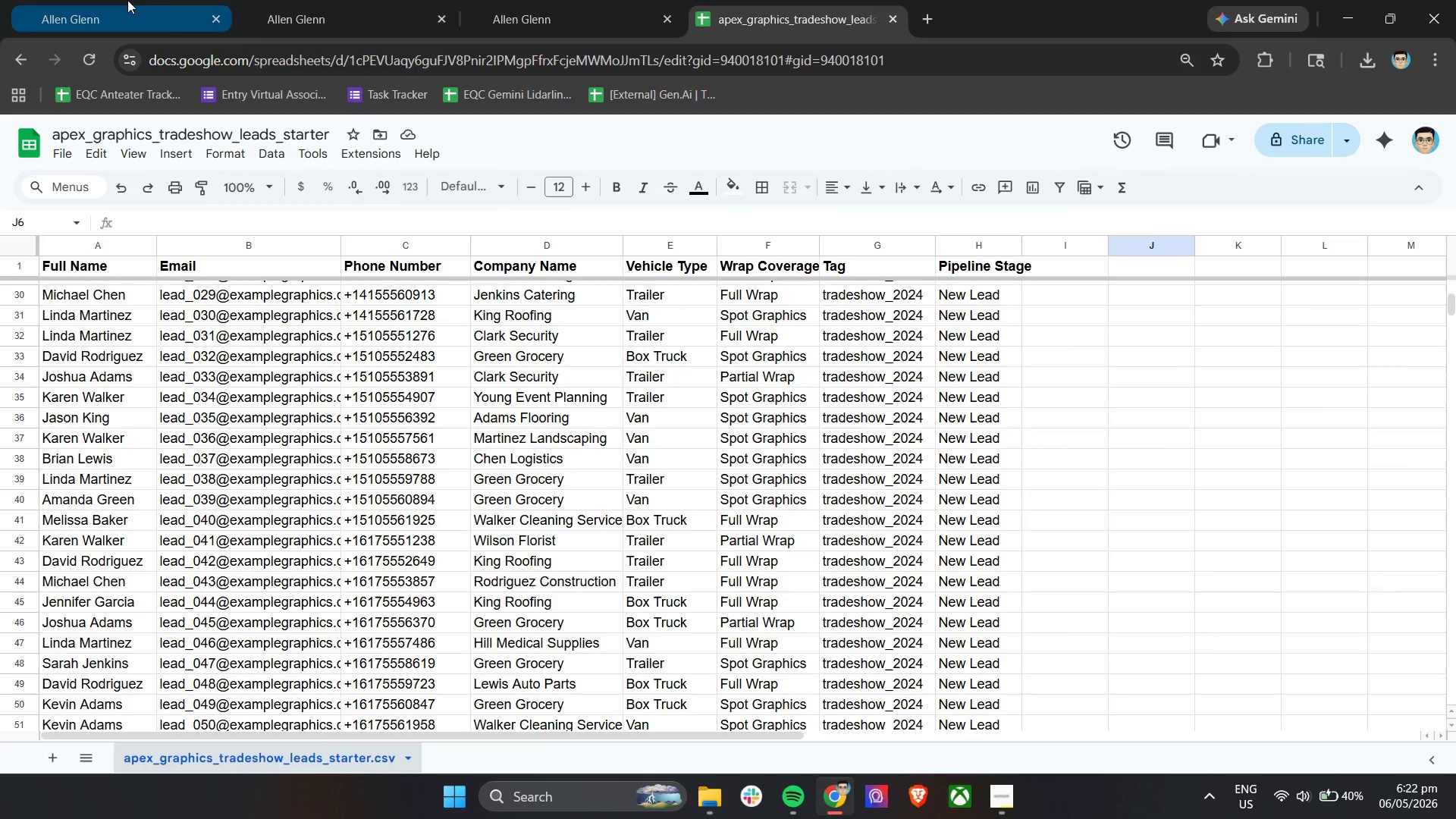 
left_click([101, 0])
 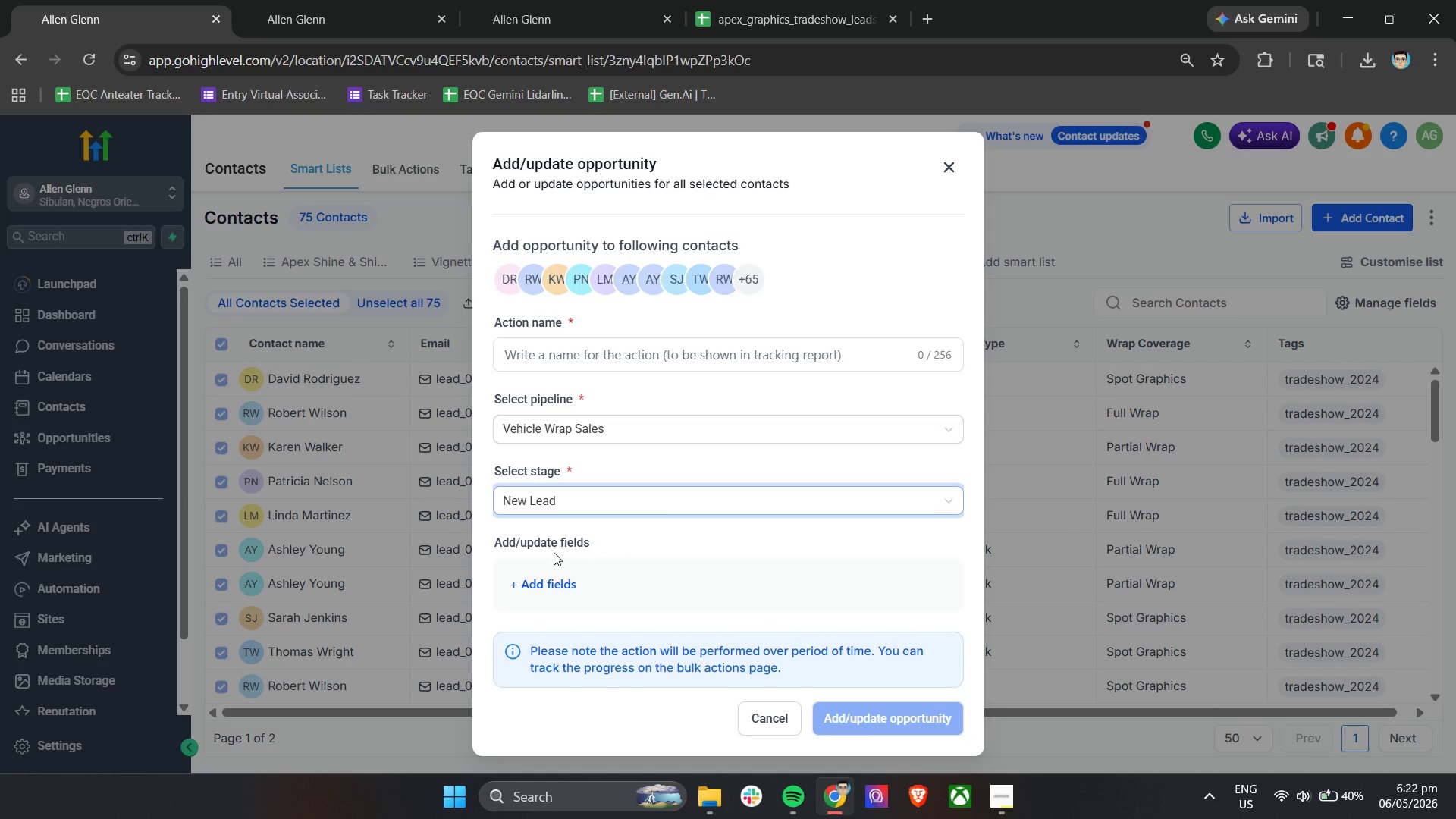 
left_click([599, 599])
 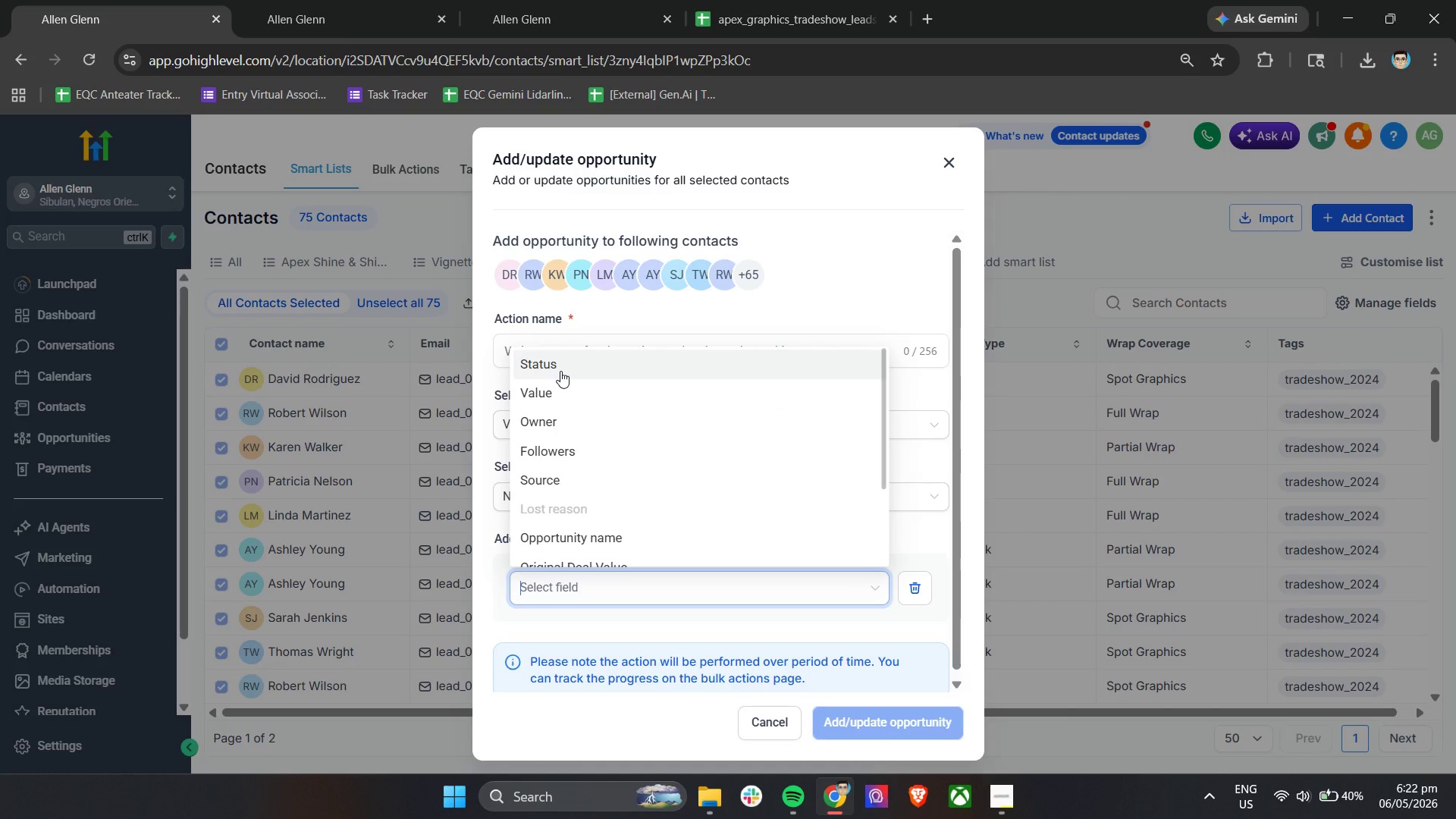 
left_click([560, 371])
 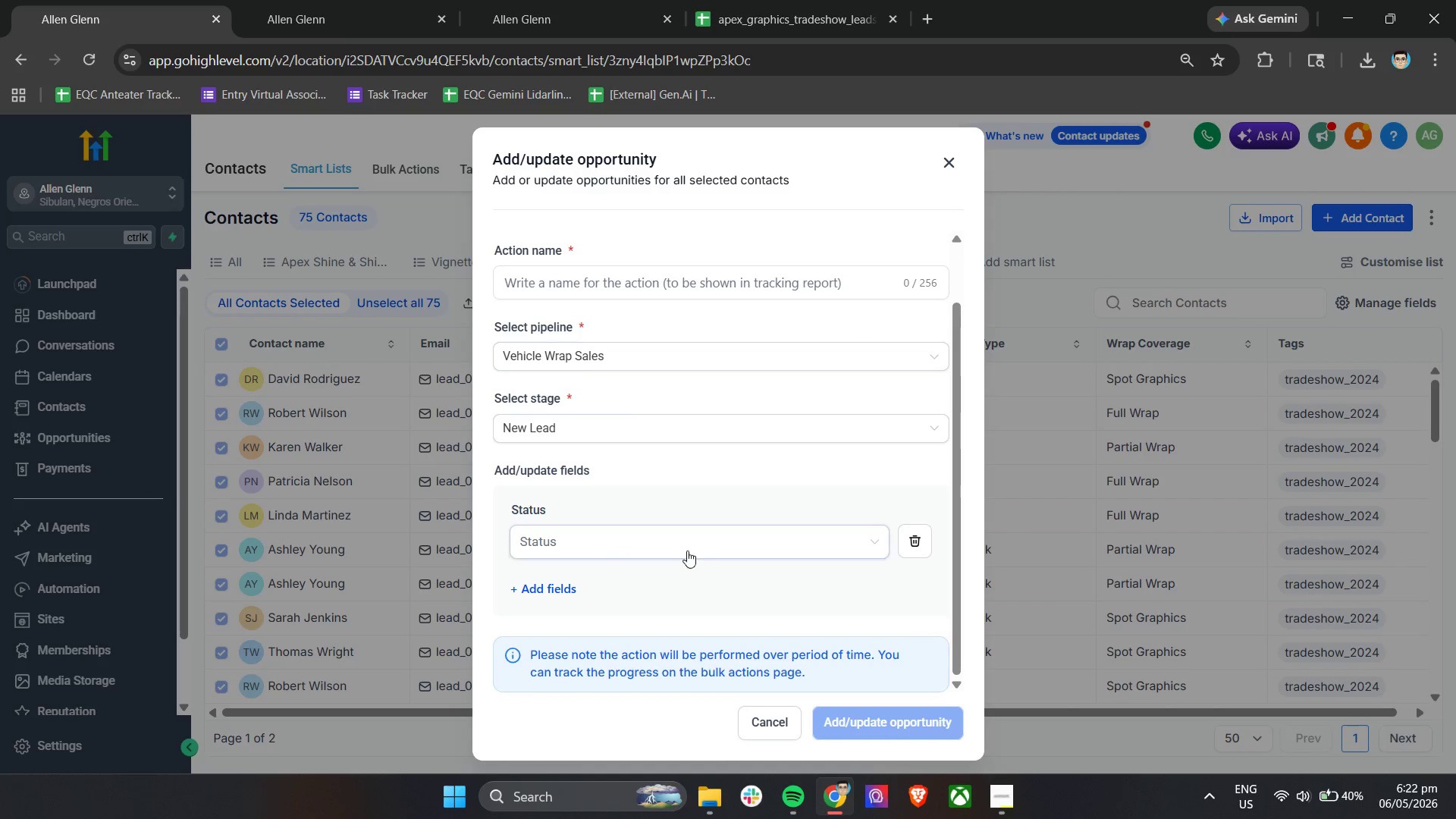 
left_click([706, 551])
 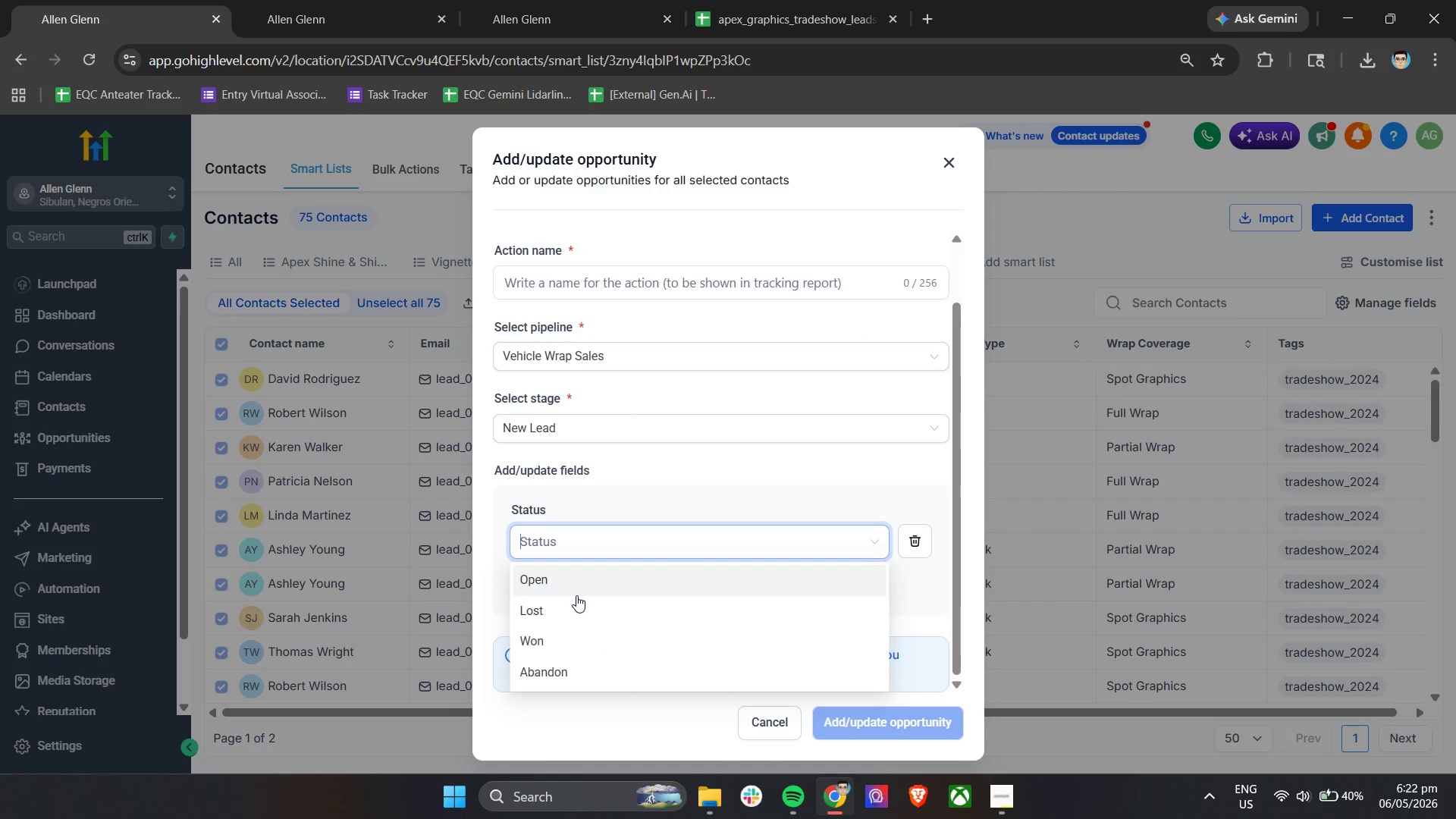 
left_click([576, 585])
 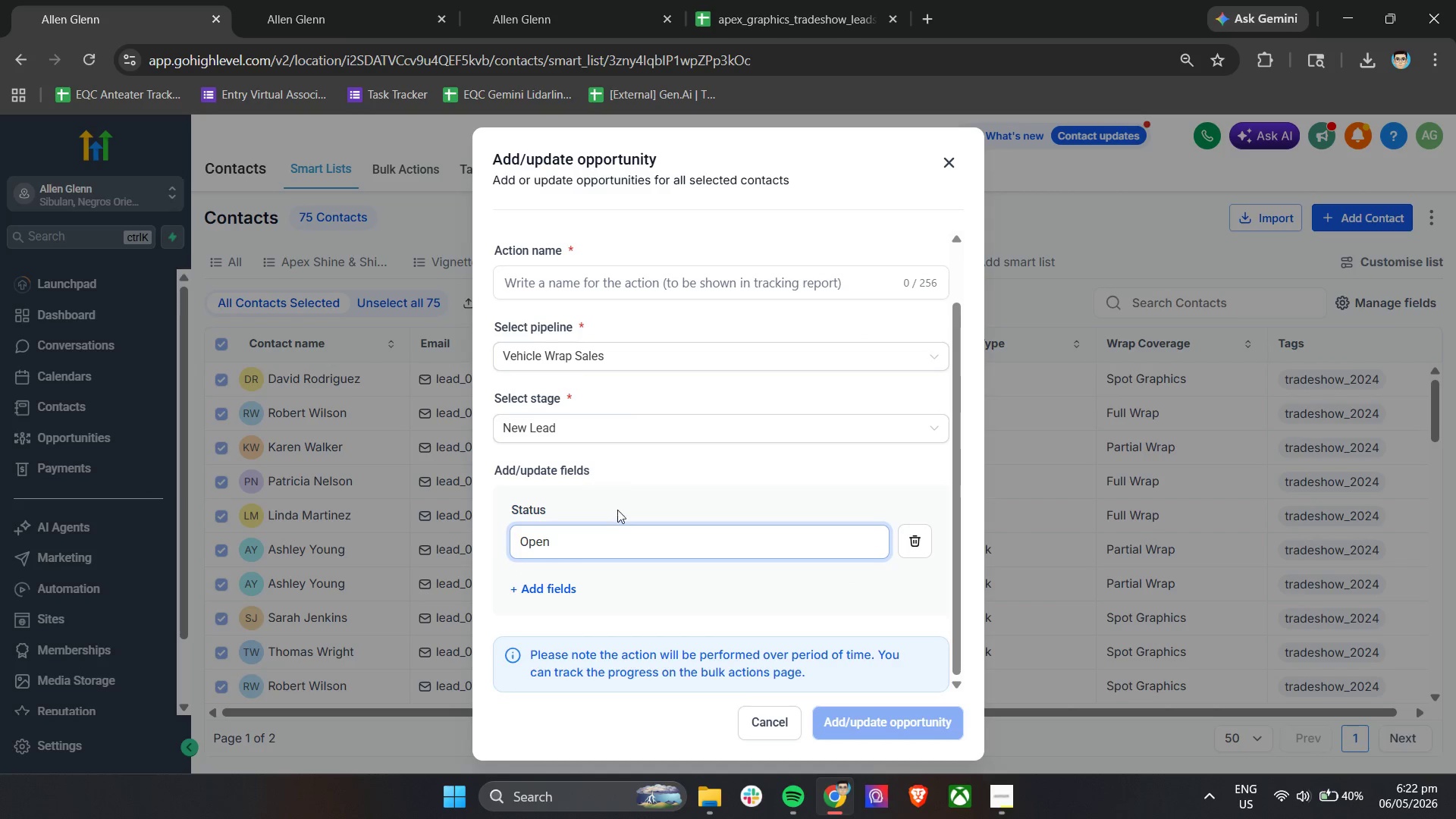 
left_click([618, 507])
 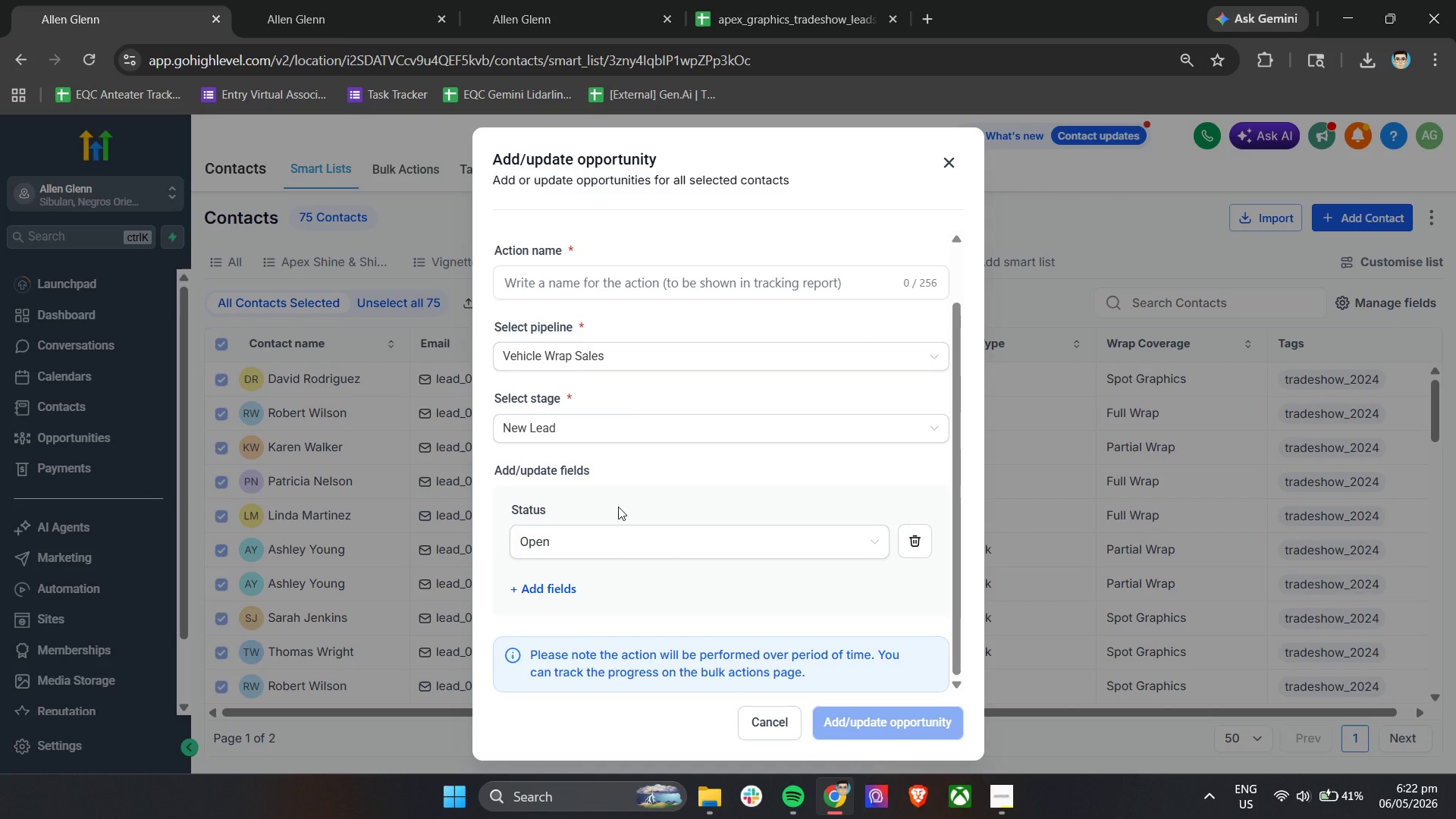 
wait(5.83)
 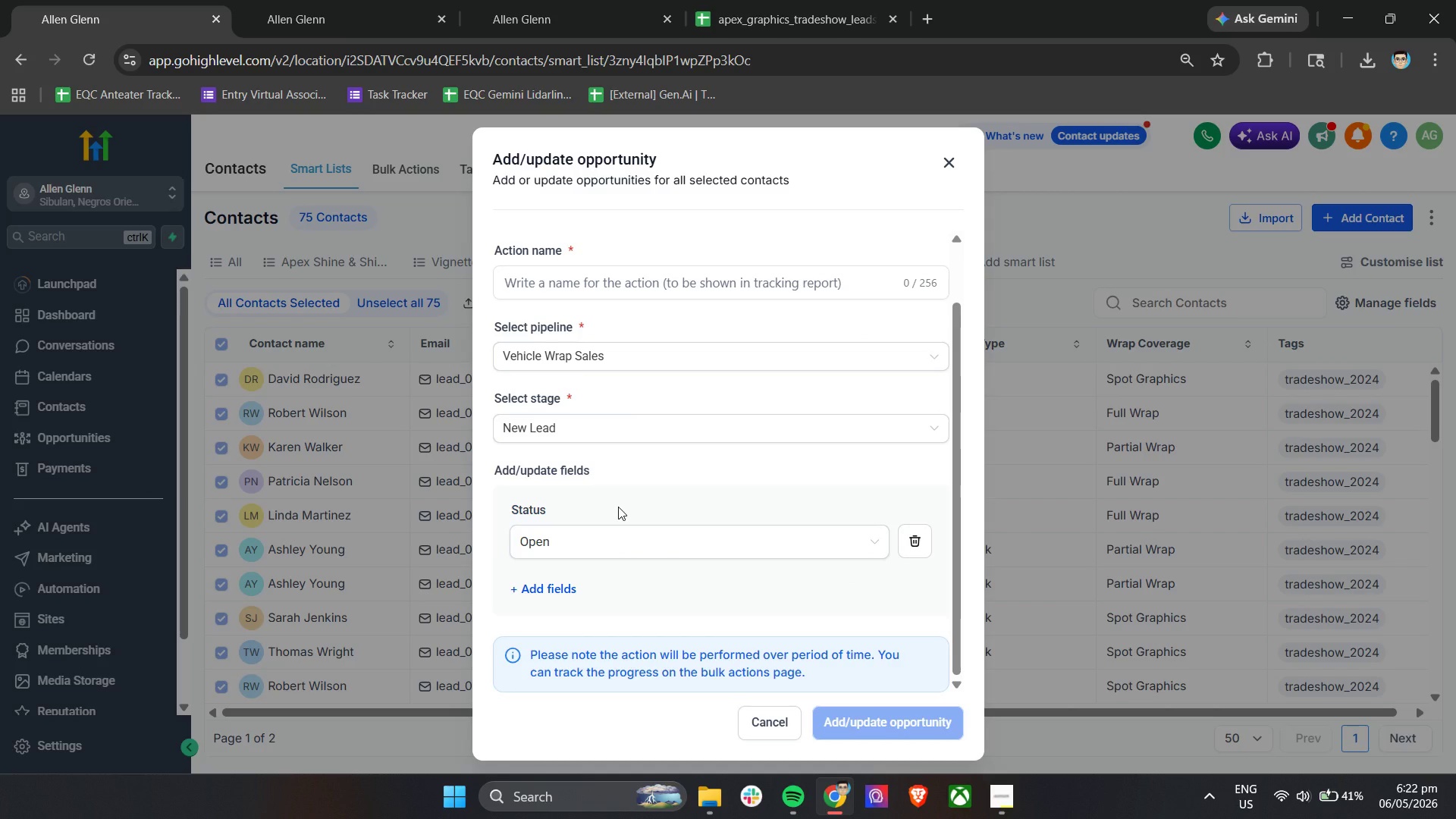 
scroll: coordinate [618, 522], scroll_direction: up, amount: 1.0
 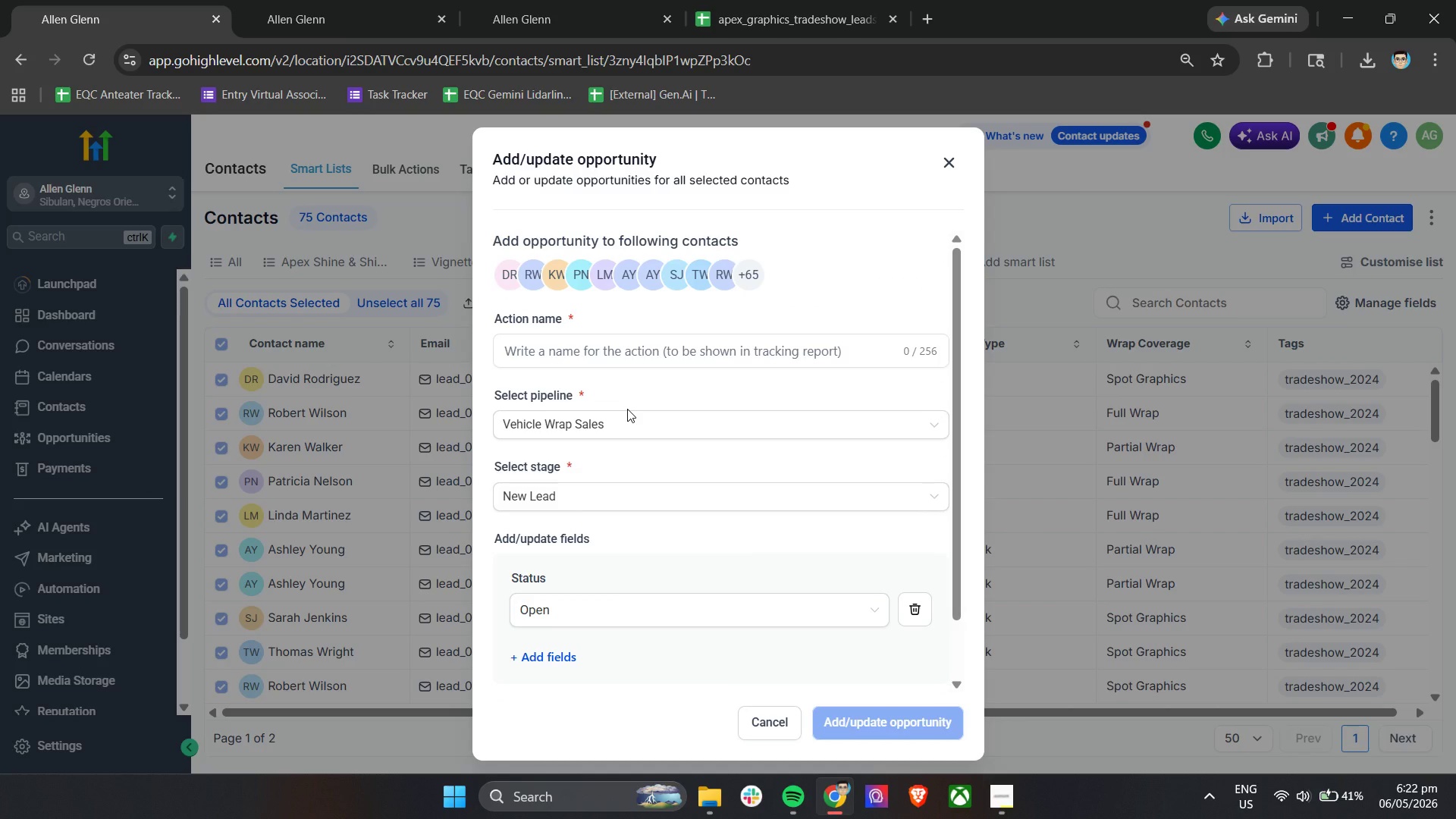 
wait(10.52)
 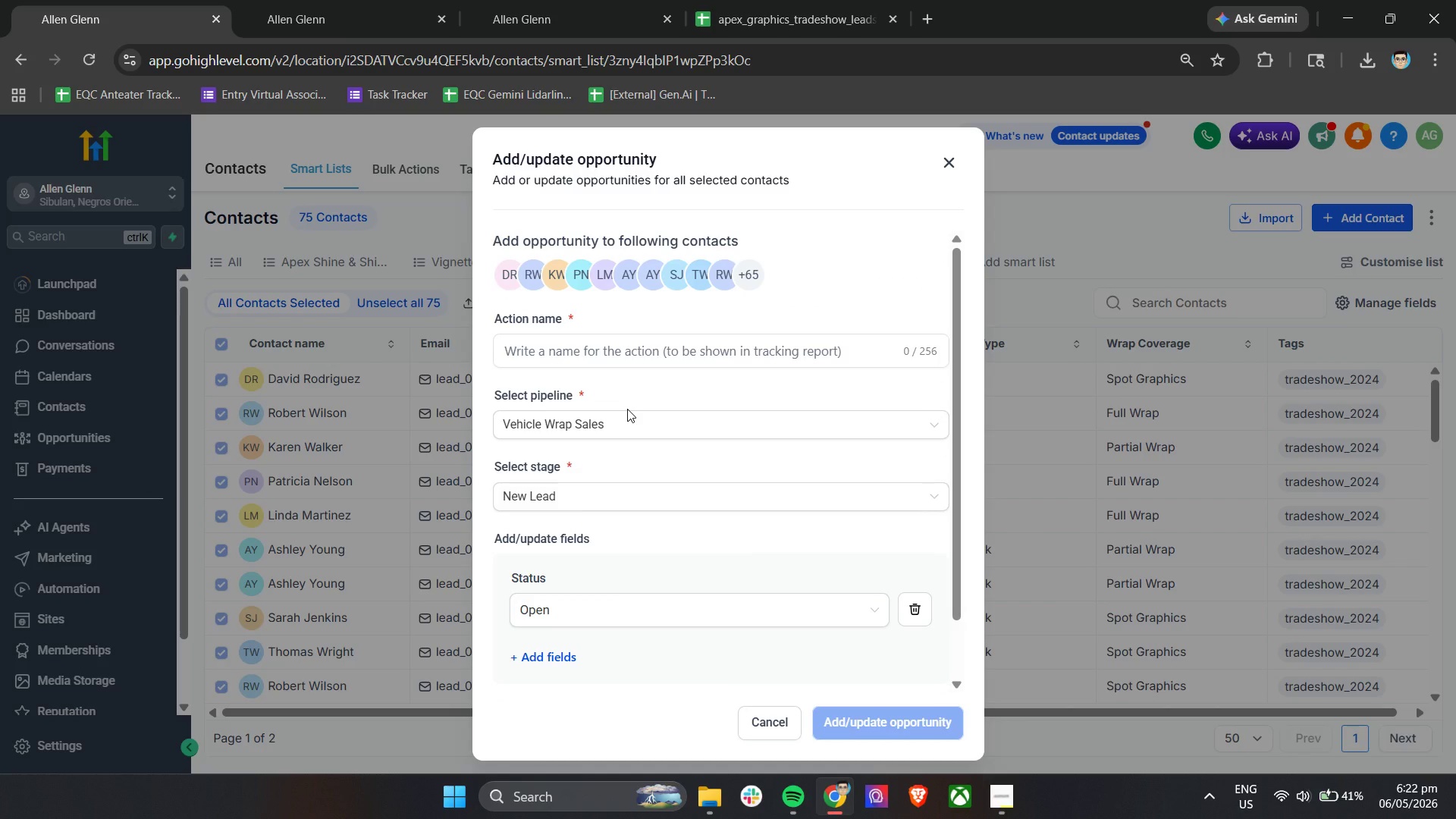 
left_click([633, 362])
 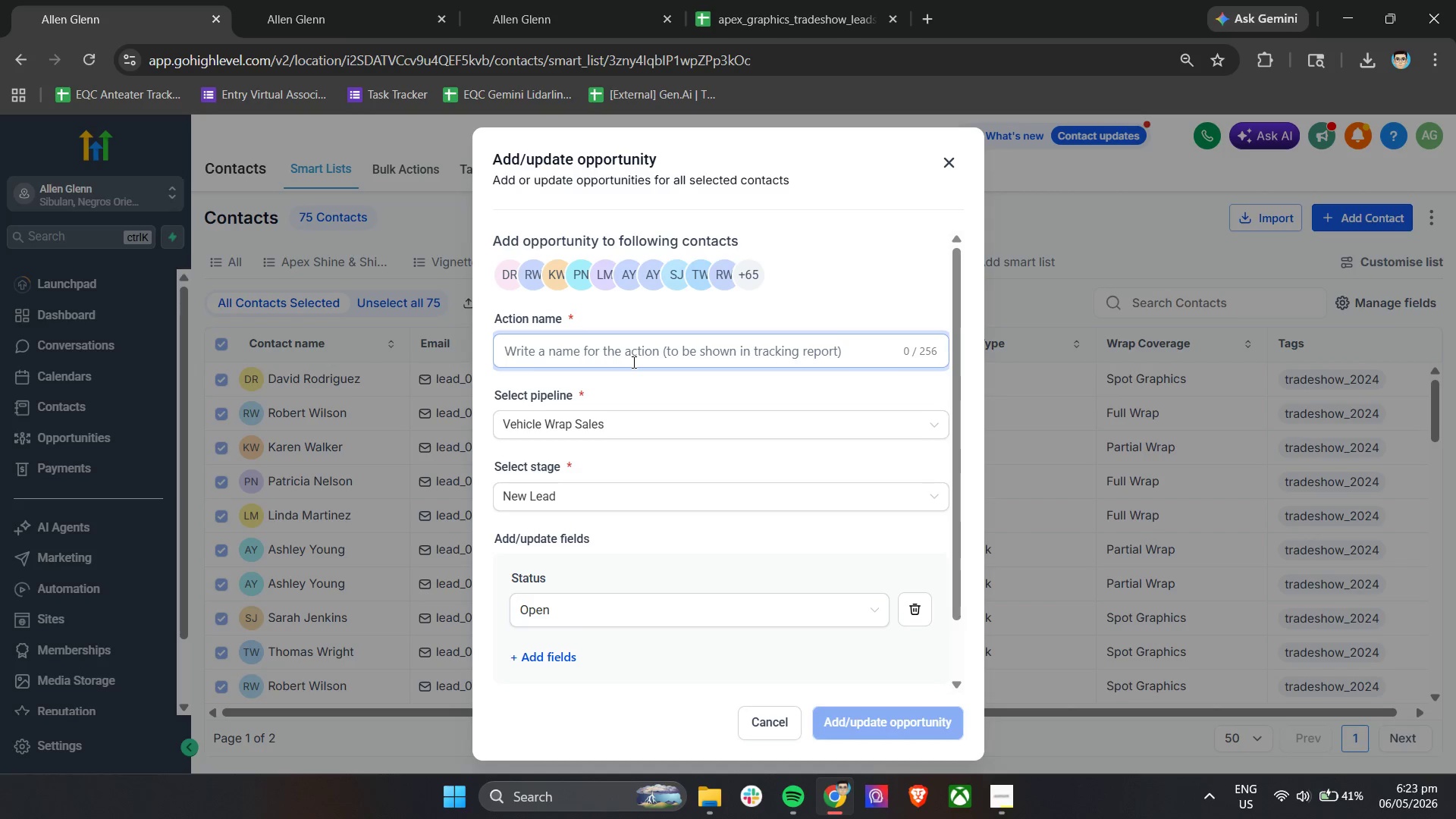 
type(add opporAdd to opportunity)
 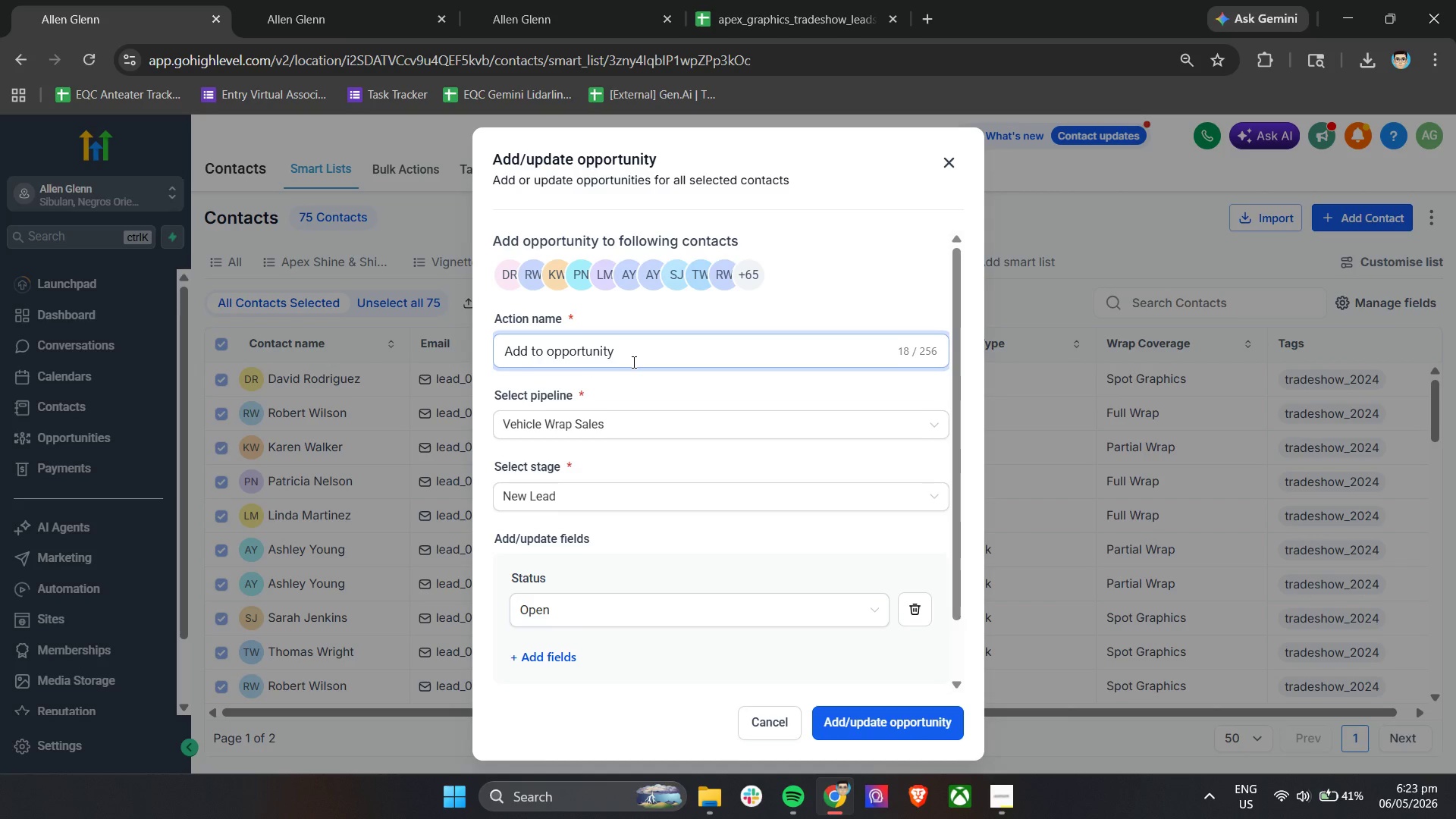 
hold_key(key=Backspace, duration=0.92)
 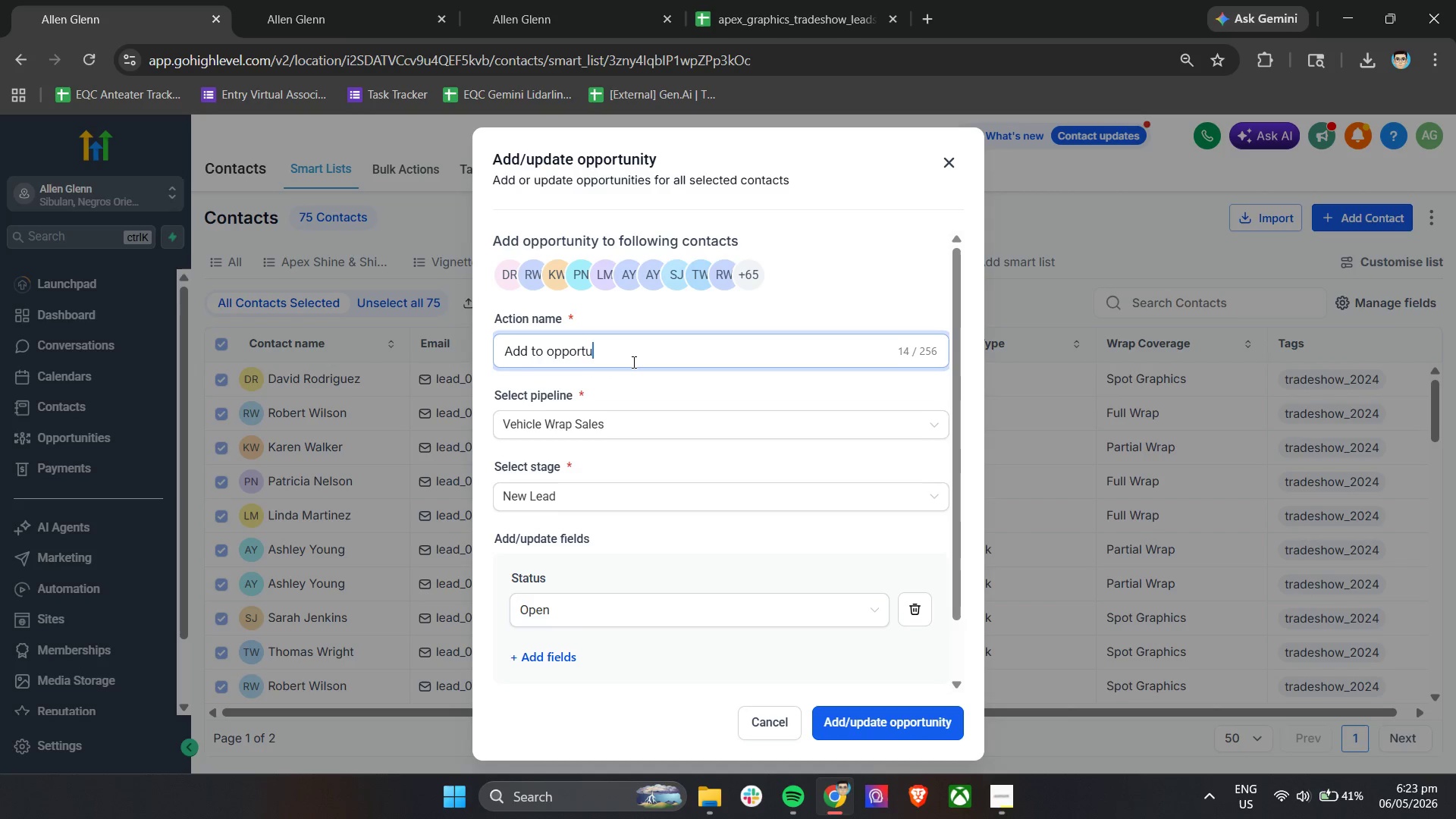 
left_click([861, 728])
 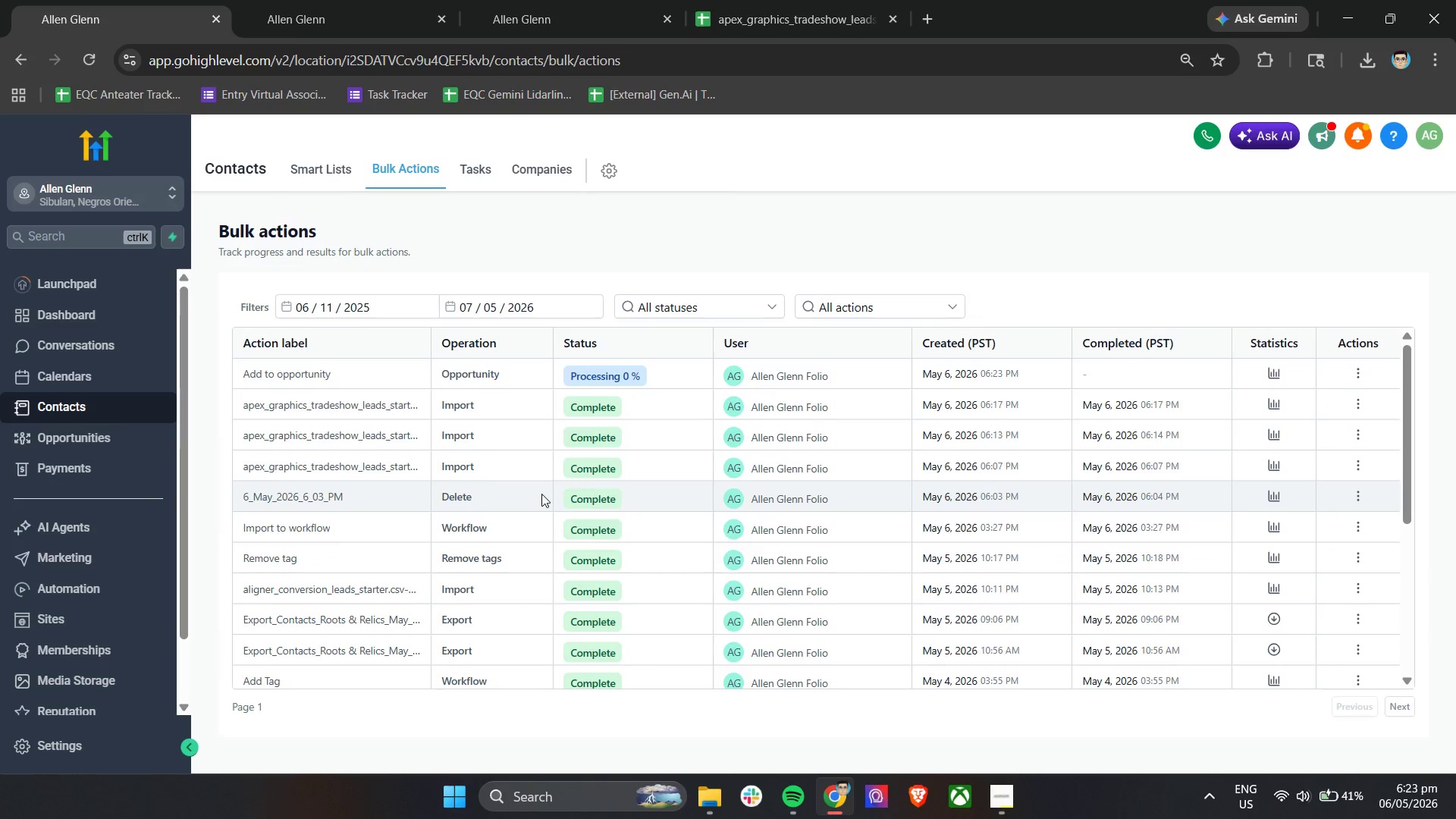 
wait(5.03)
 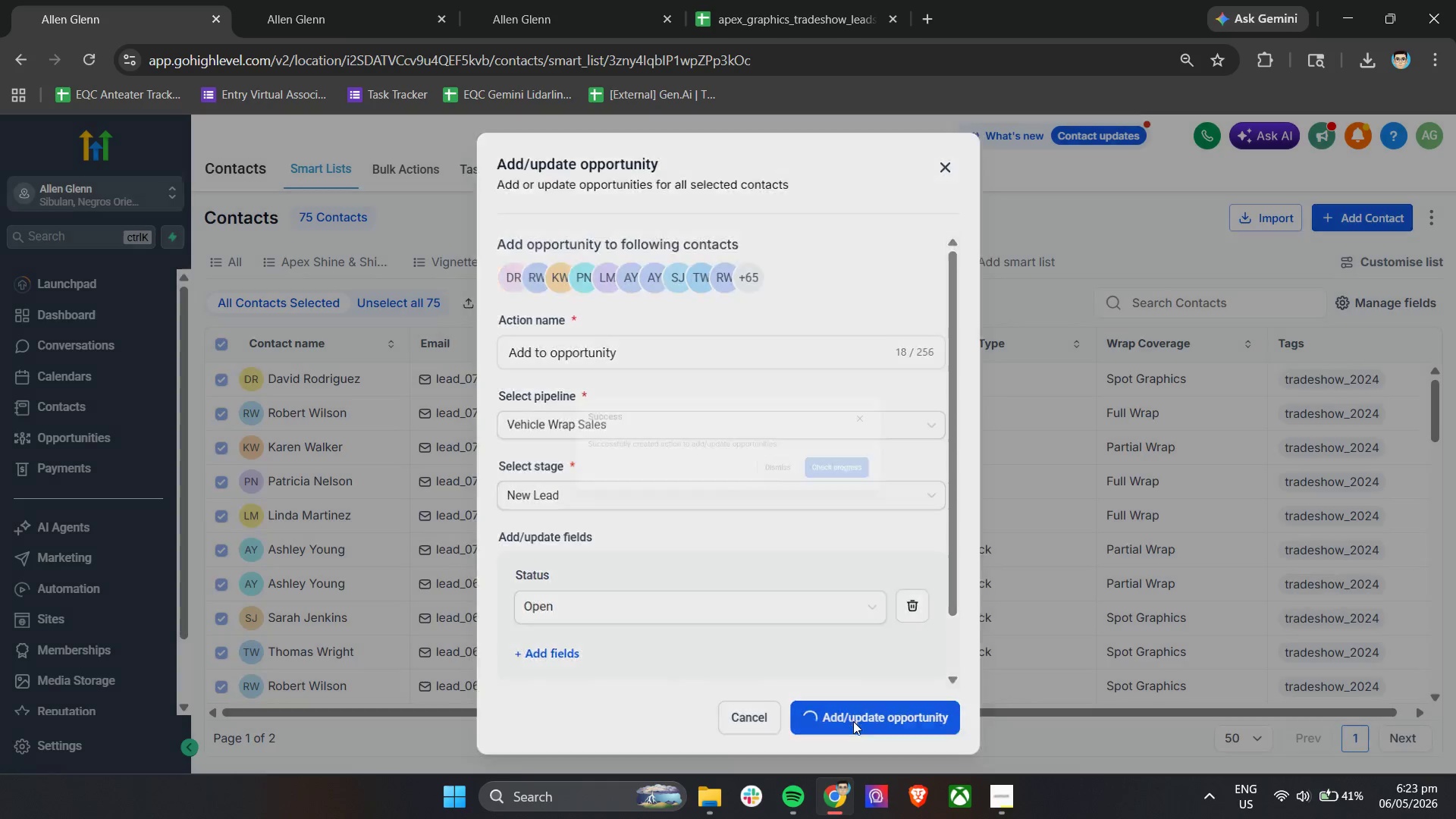 
left_click([1276, 377])
 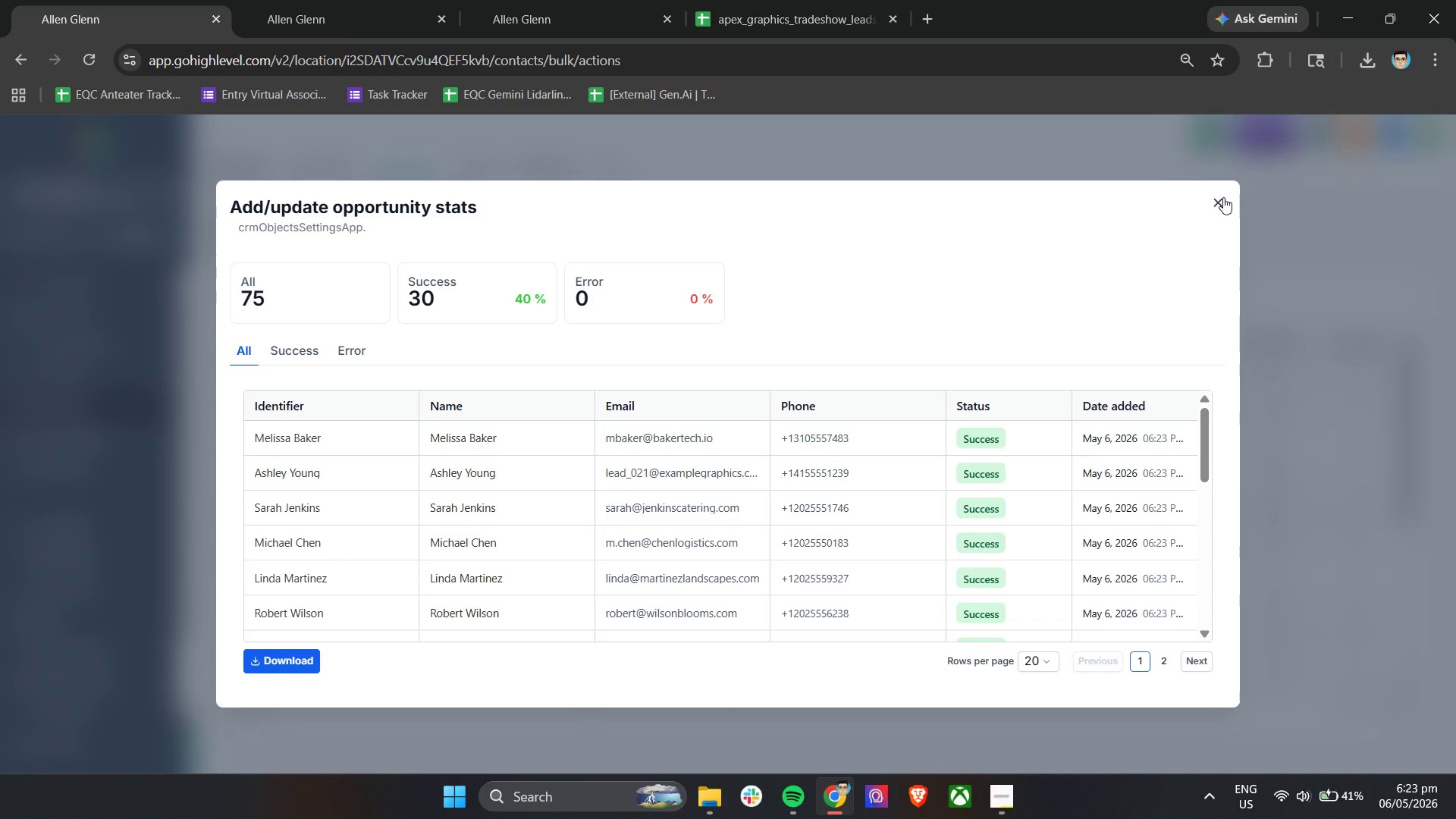 
left_click([1220, 205])
 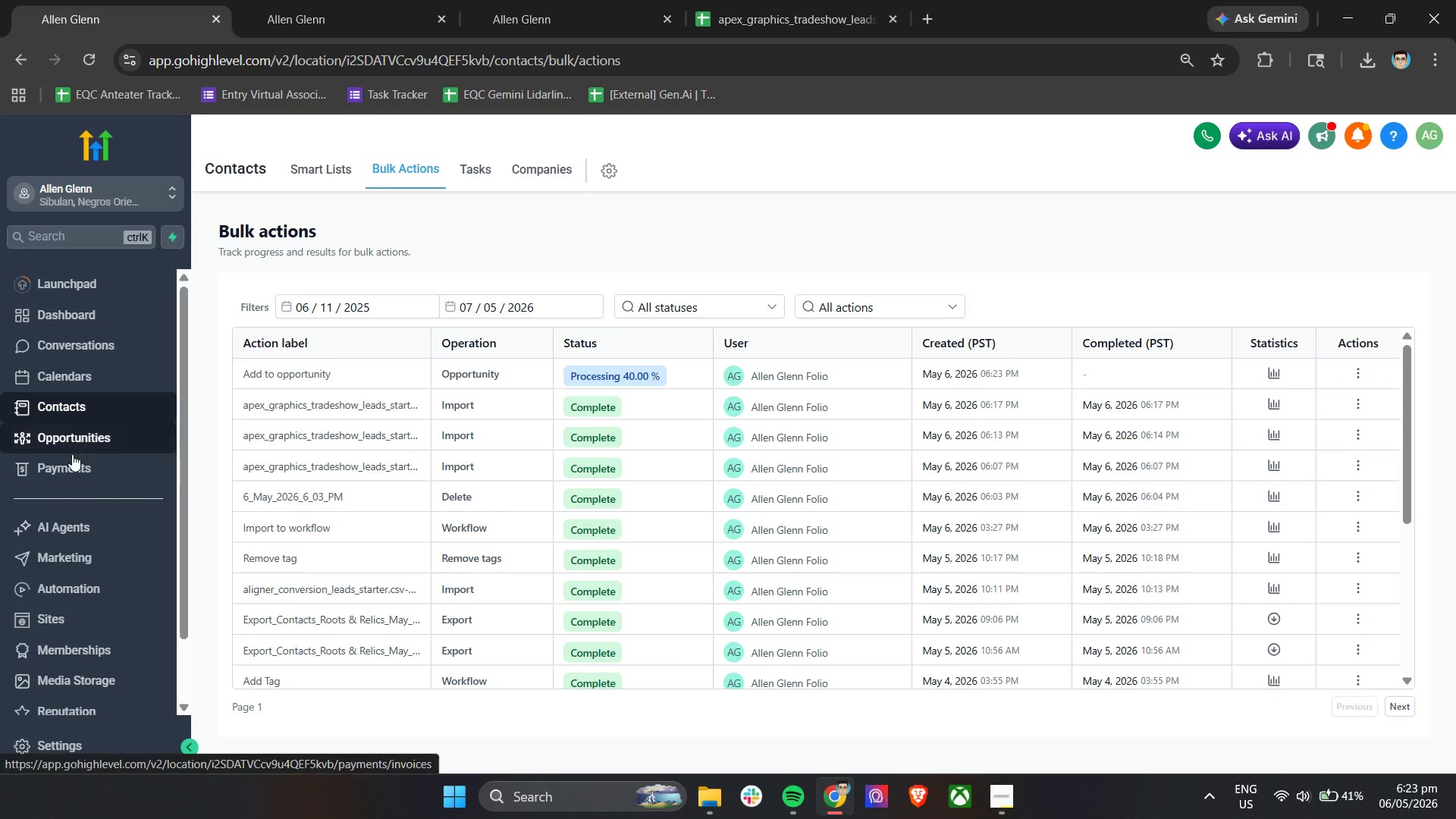 
right_click([83, 441])
 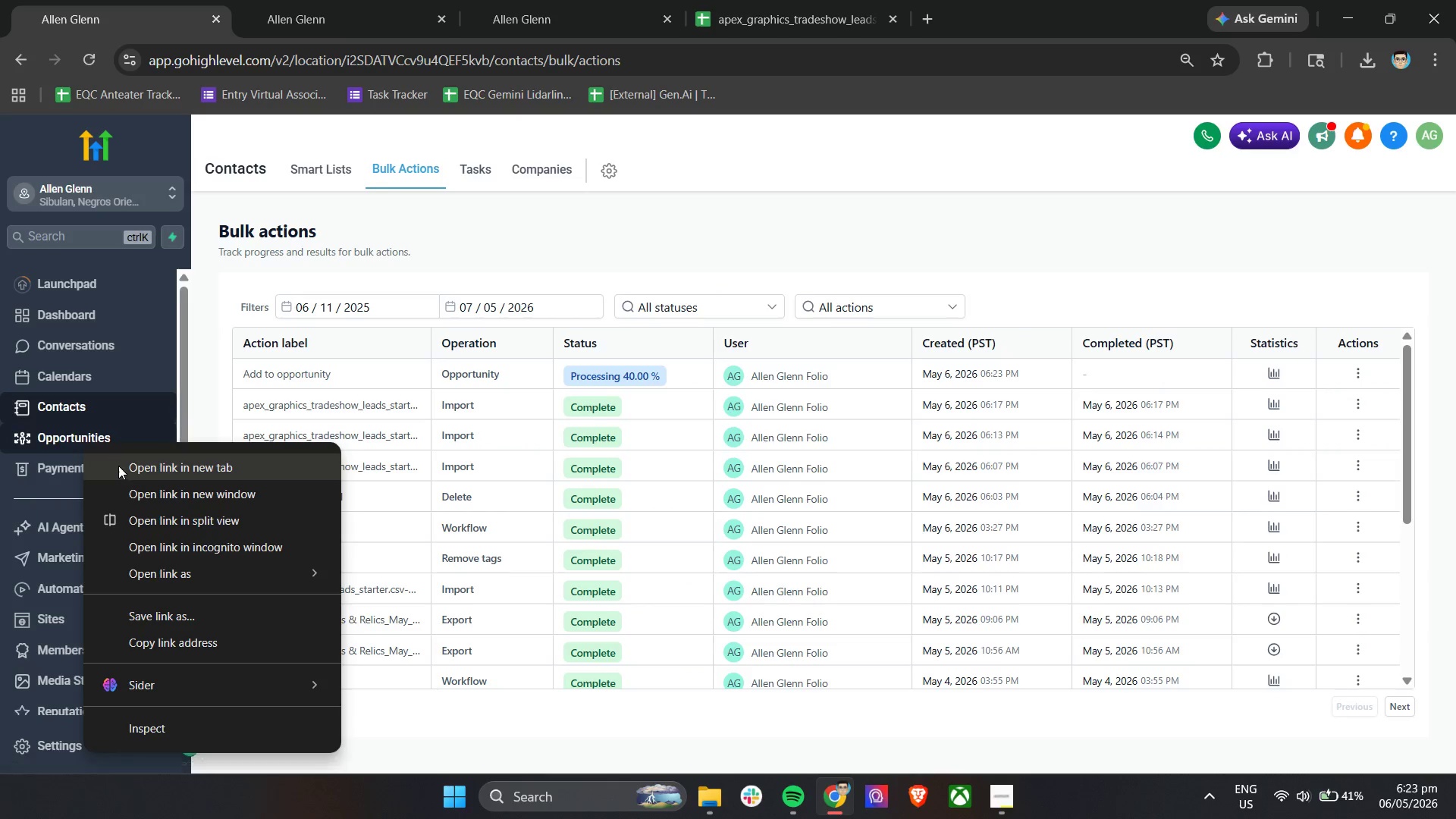 
left_click([118, 466])
 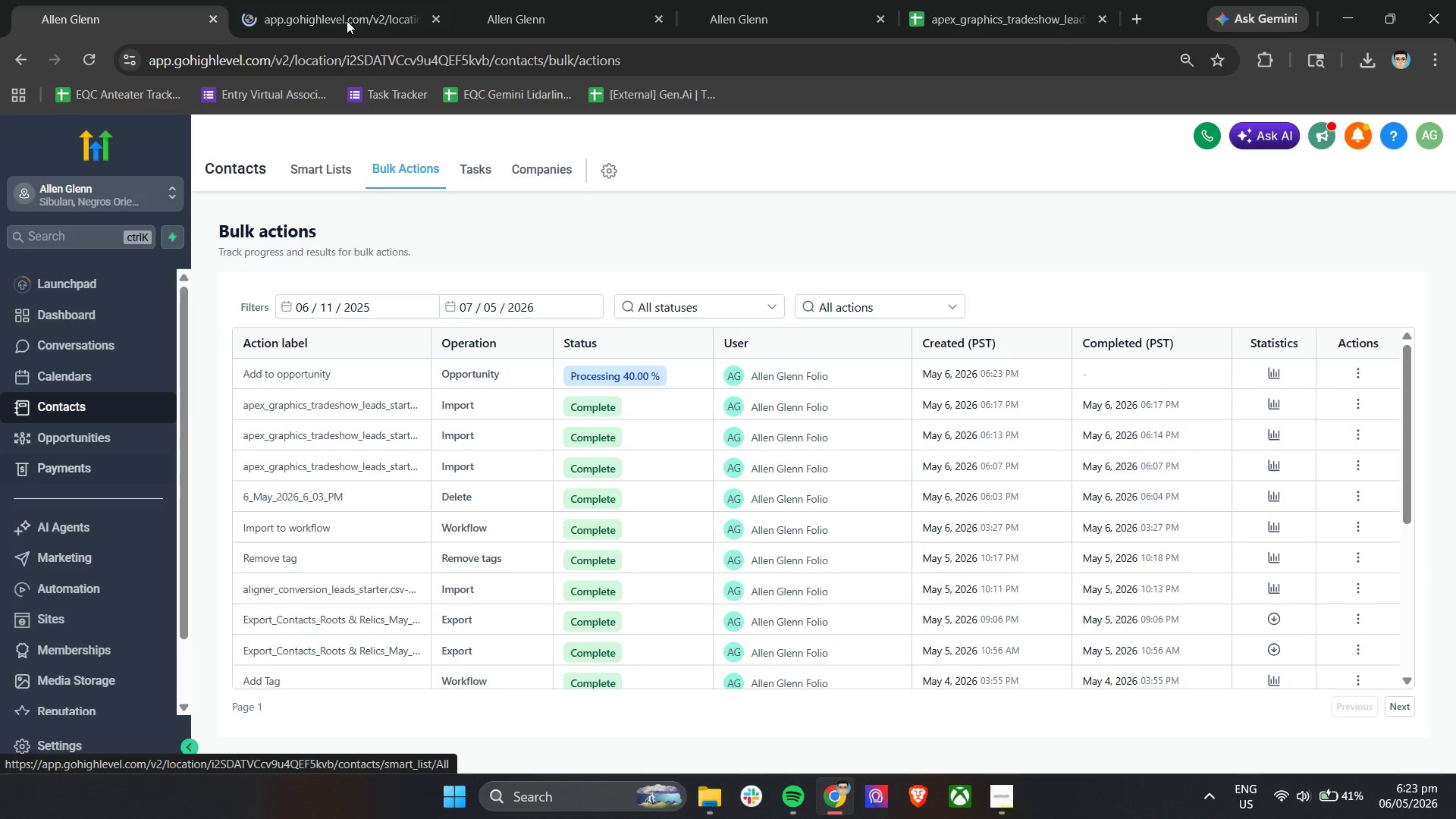 
left_click([345, 0])
 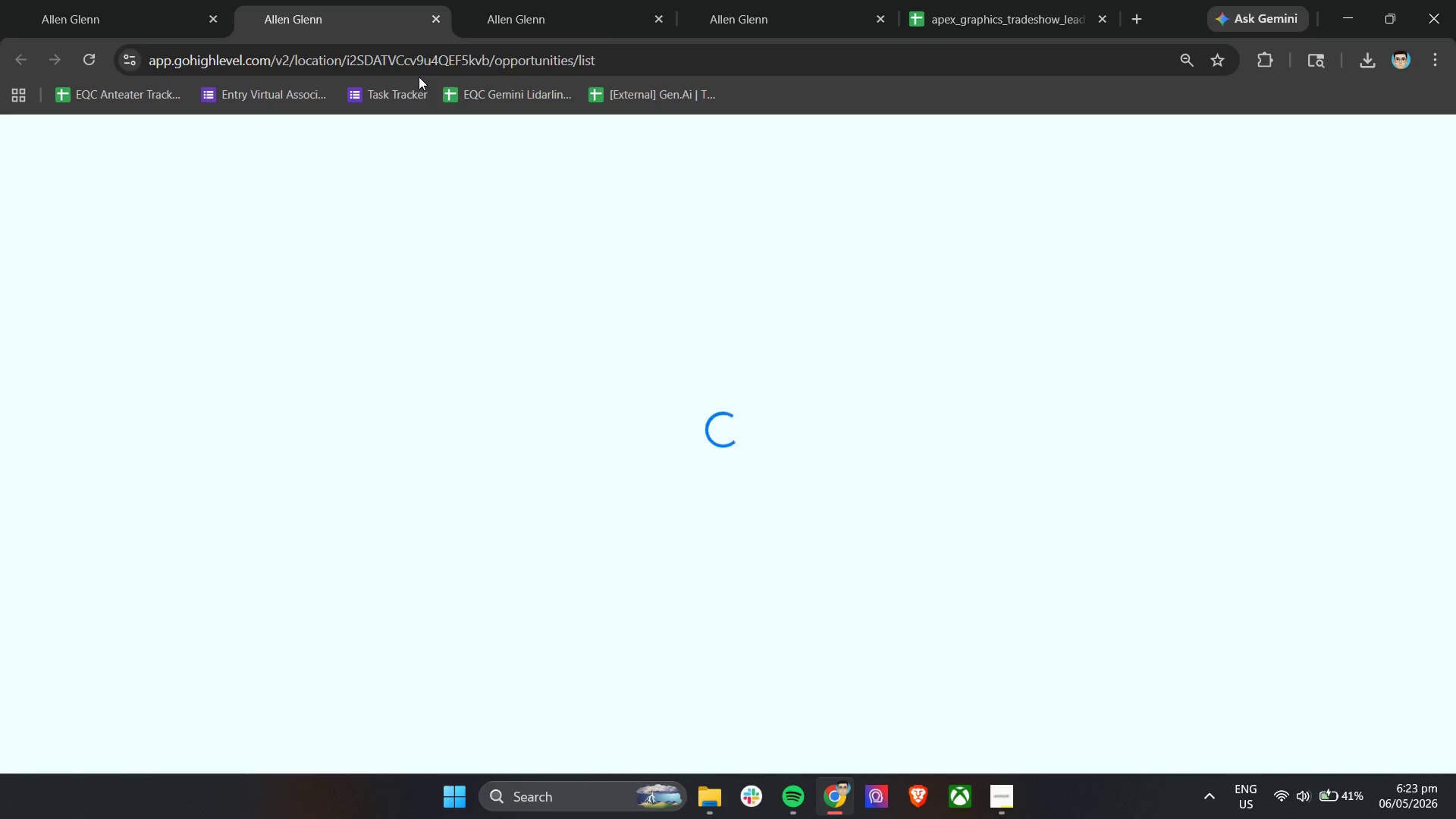 
wait(5.81)
 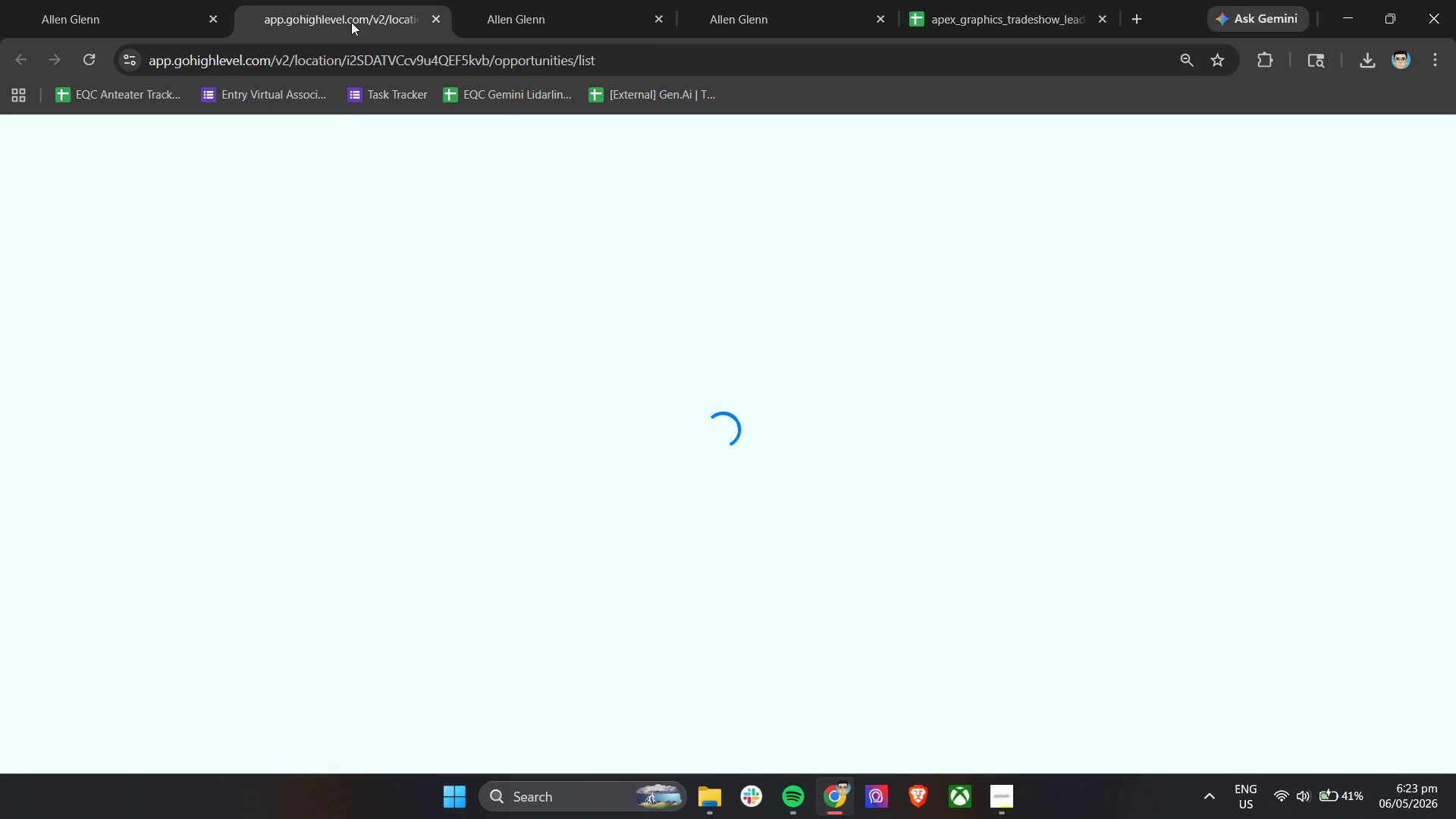 
mouse_move([584, 211])
 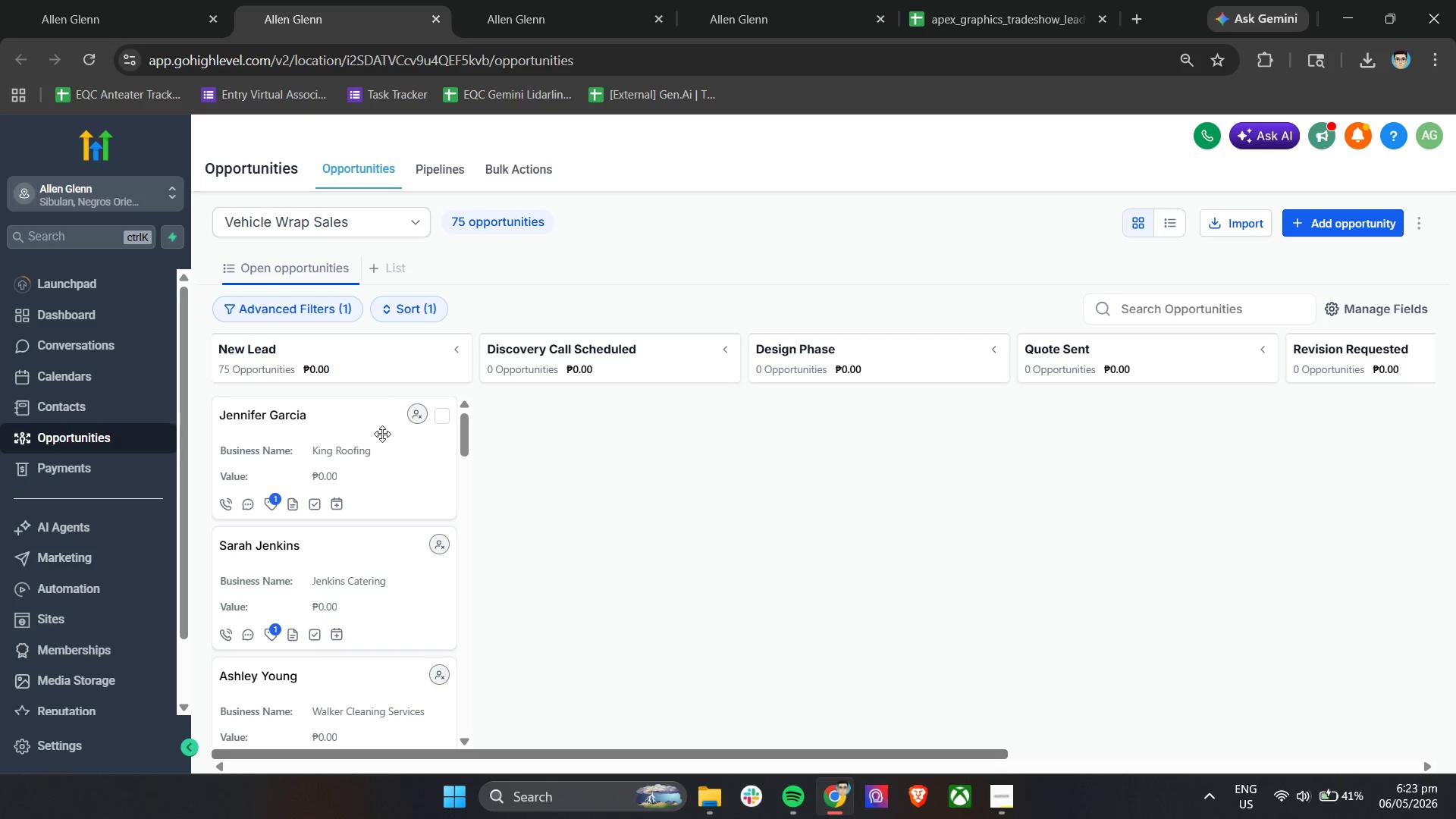 
scroll: coordinate [381, 442], scroll_direction: down, amount: 30.0
 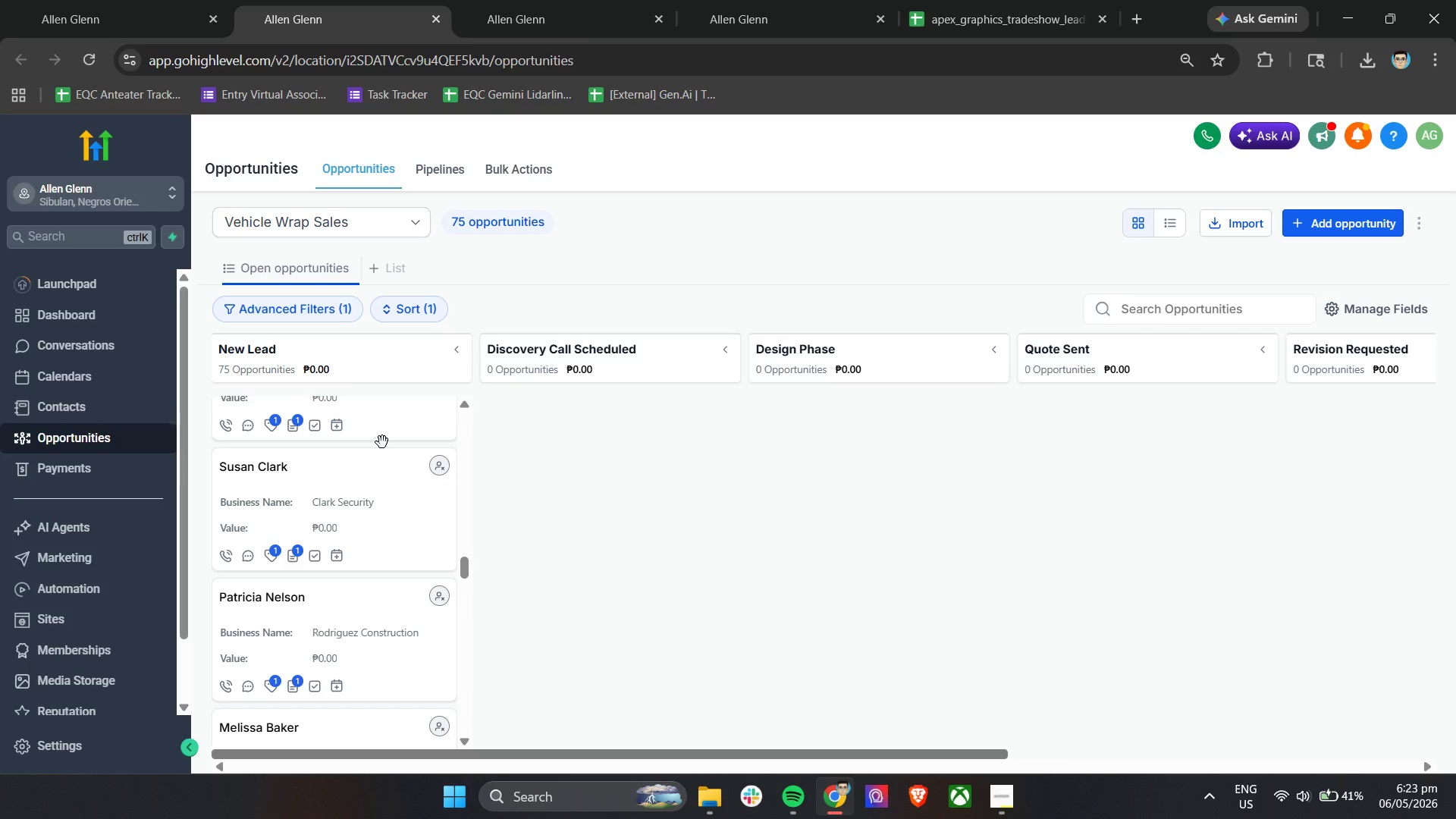 
scroll: coordinate [388, 417], scroll_direction: up, amount: 35.0
 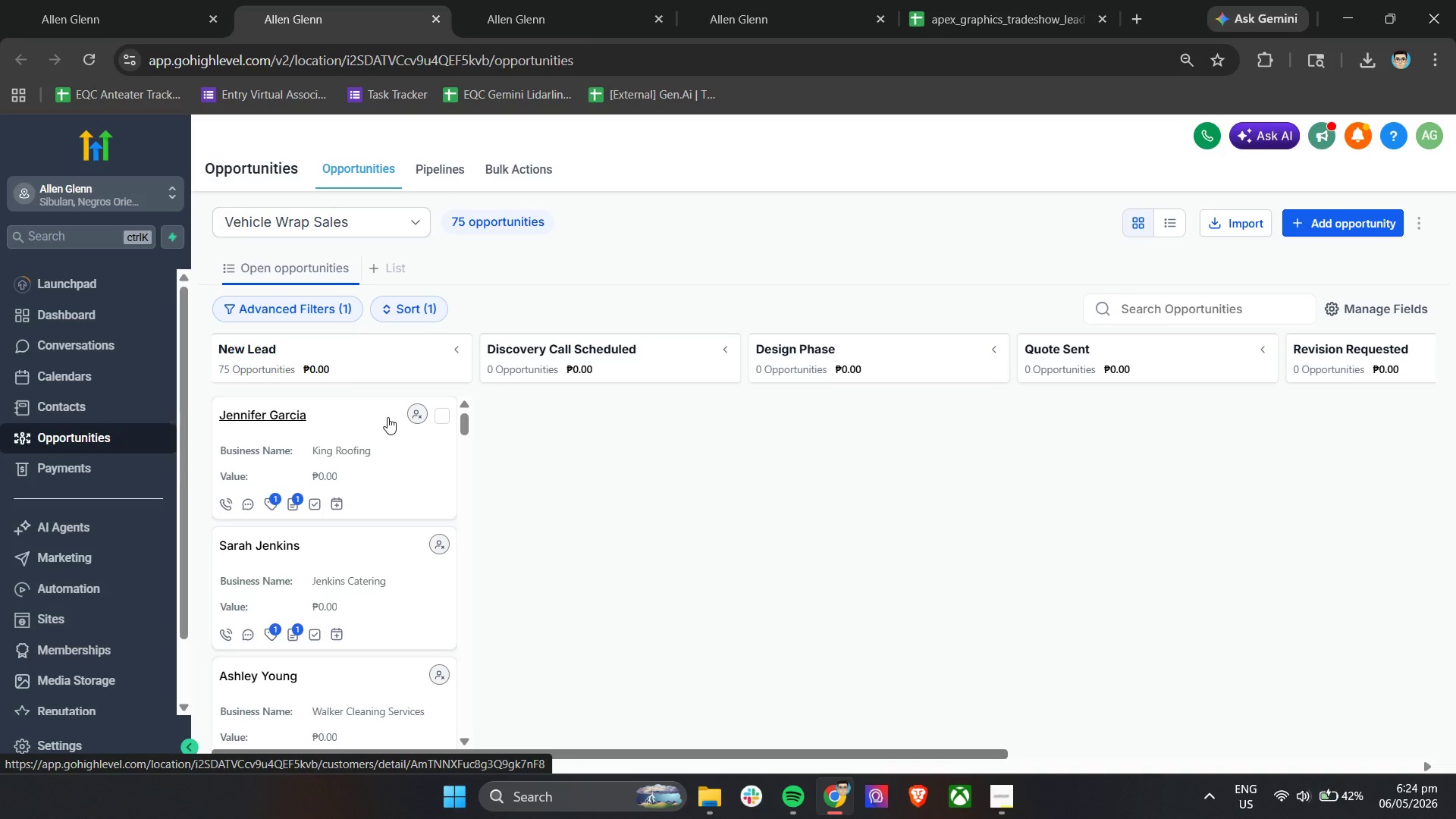 
wait(29.7)
 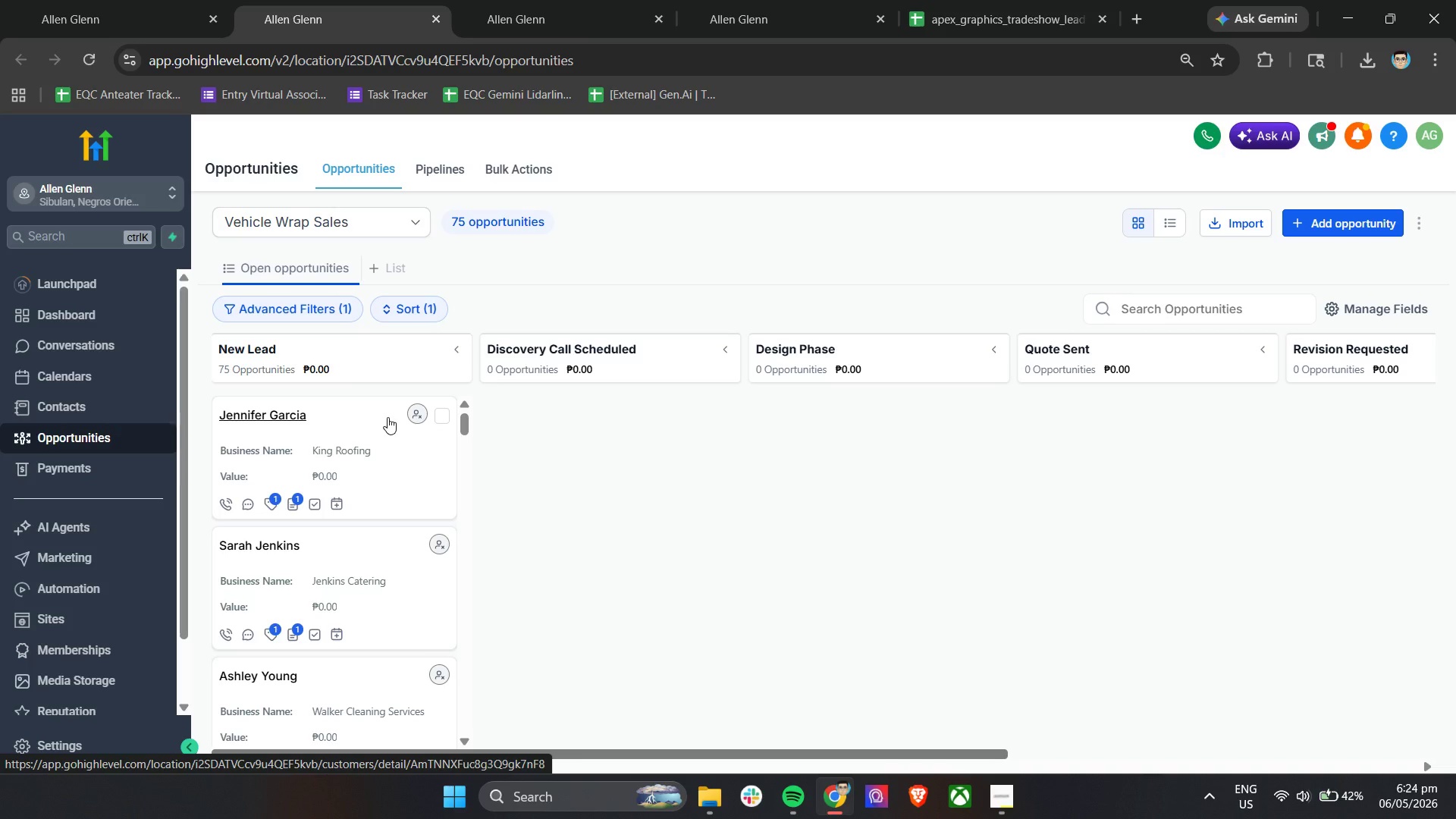 
left_click([541, 0])
 